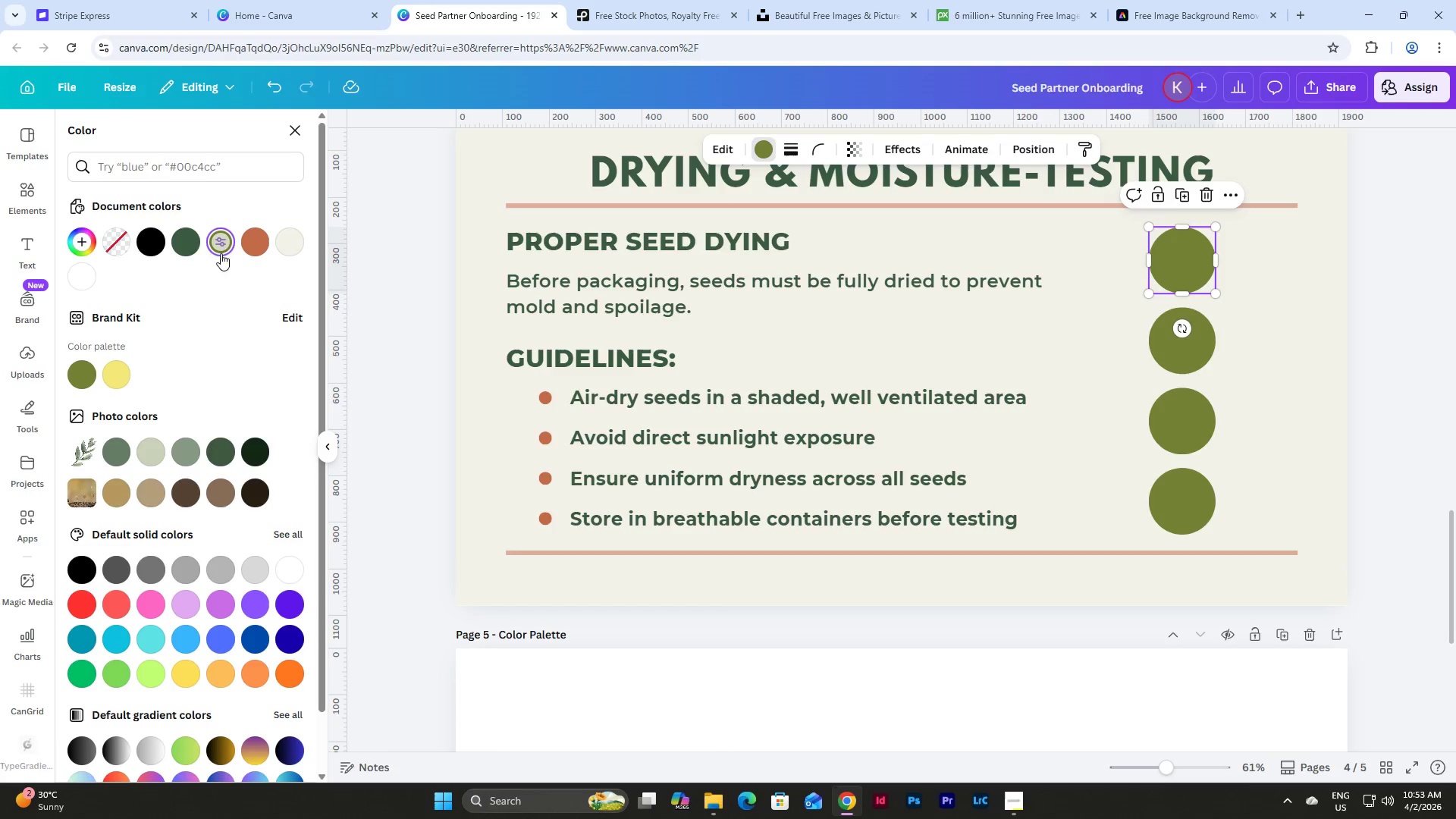 
left_click([249, 239])
 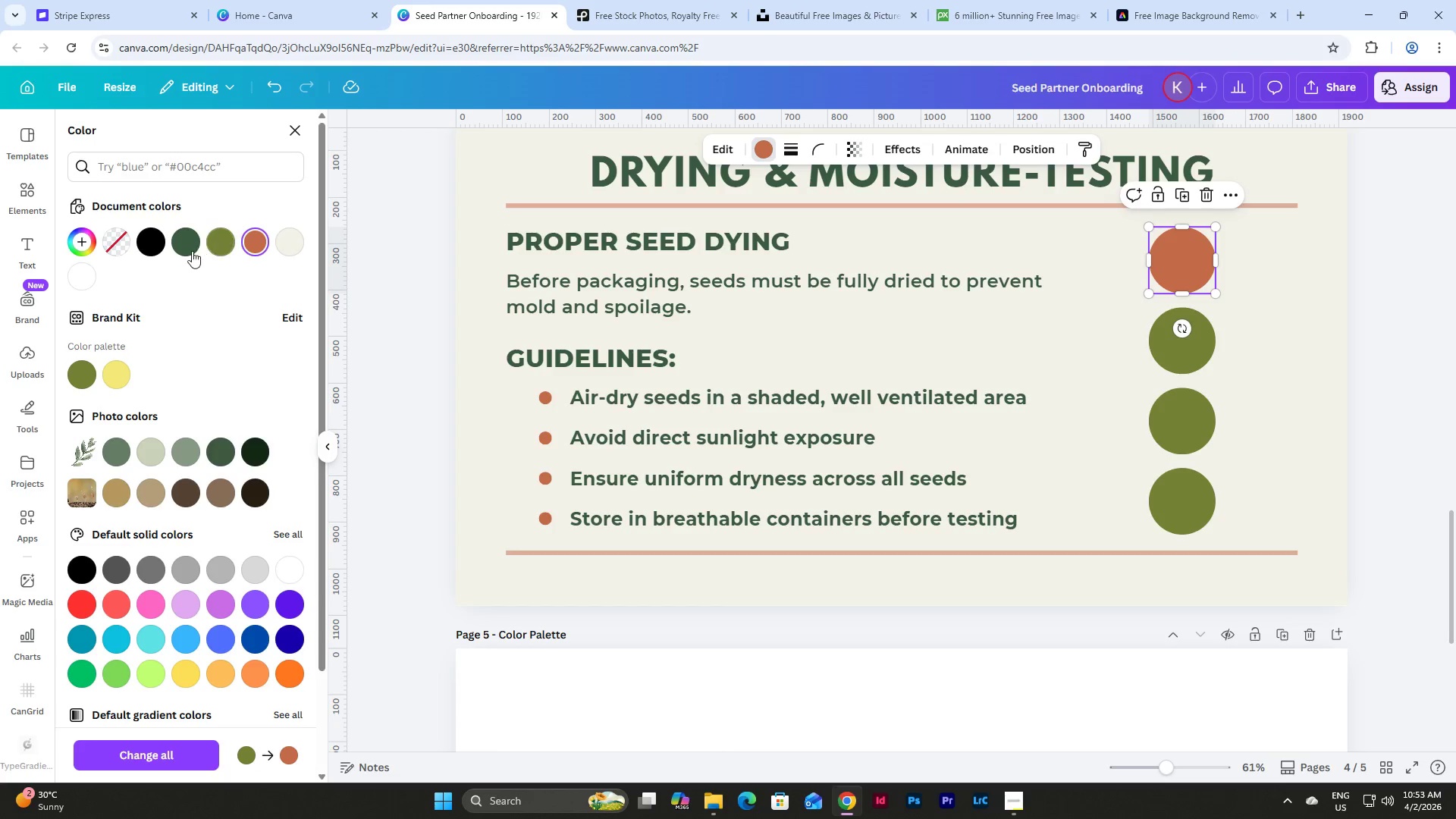 
left_click([106, 242])
 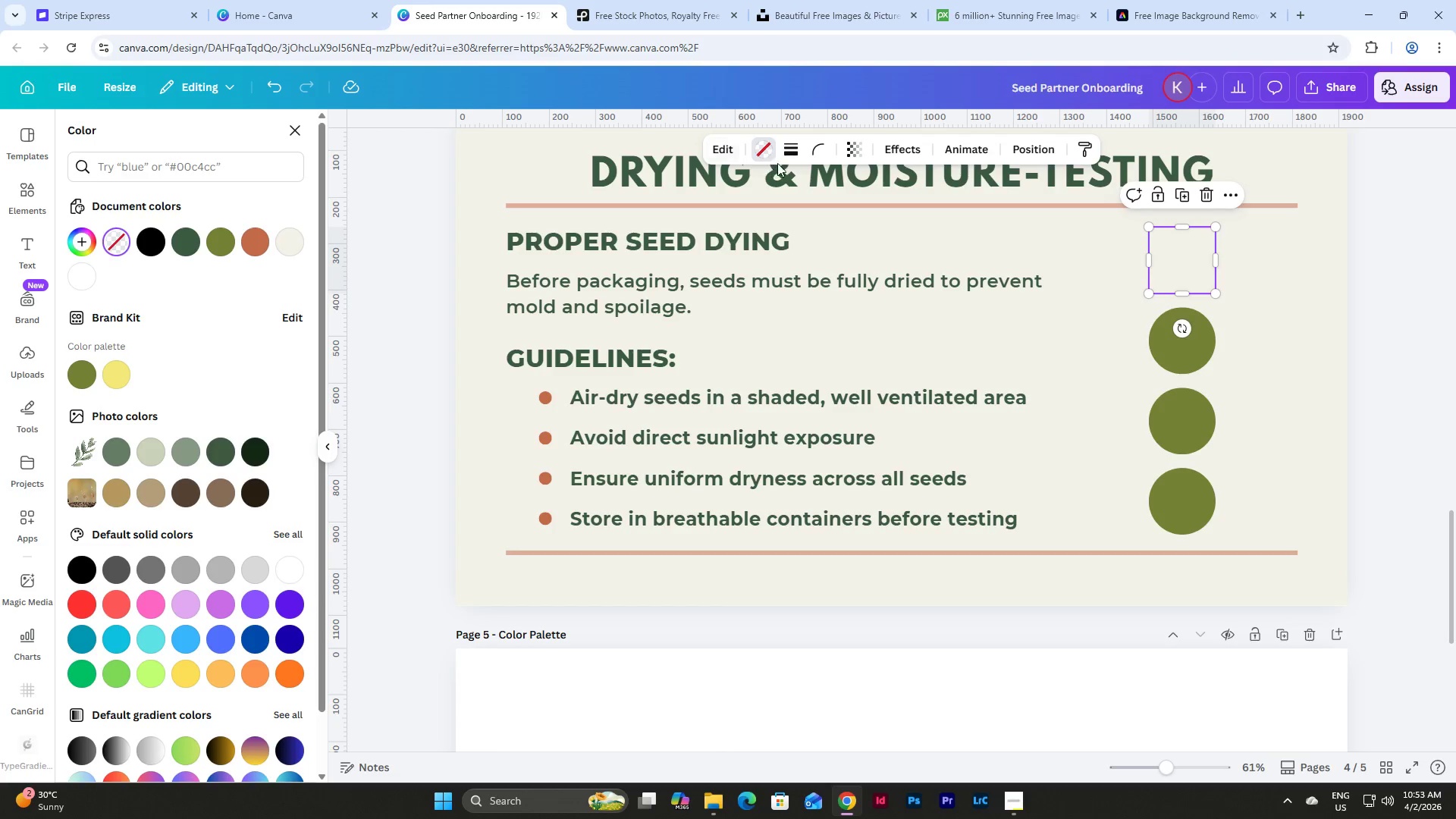 
left_click([792, 157])
 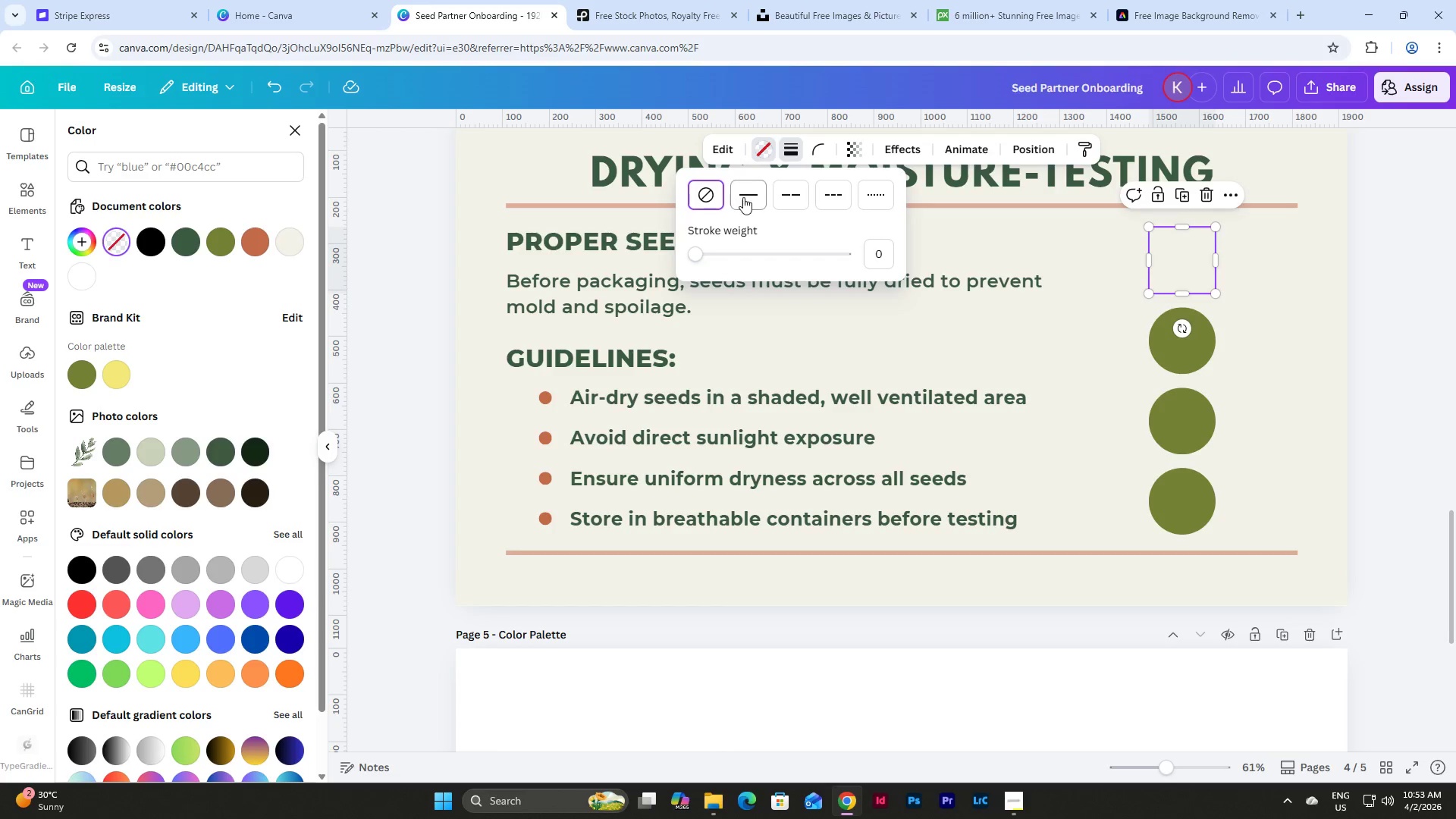 
left_click([740, 199])
 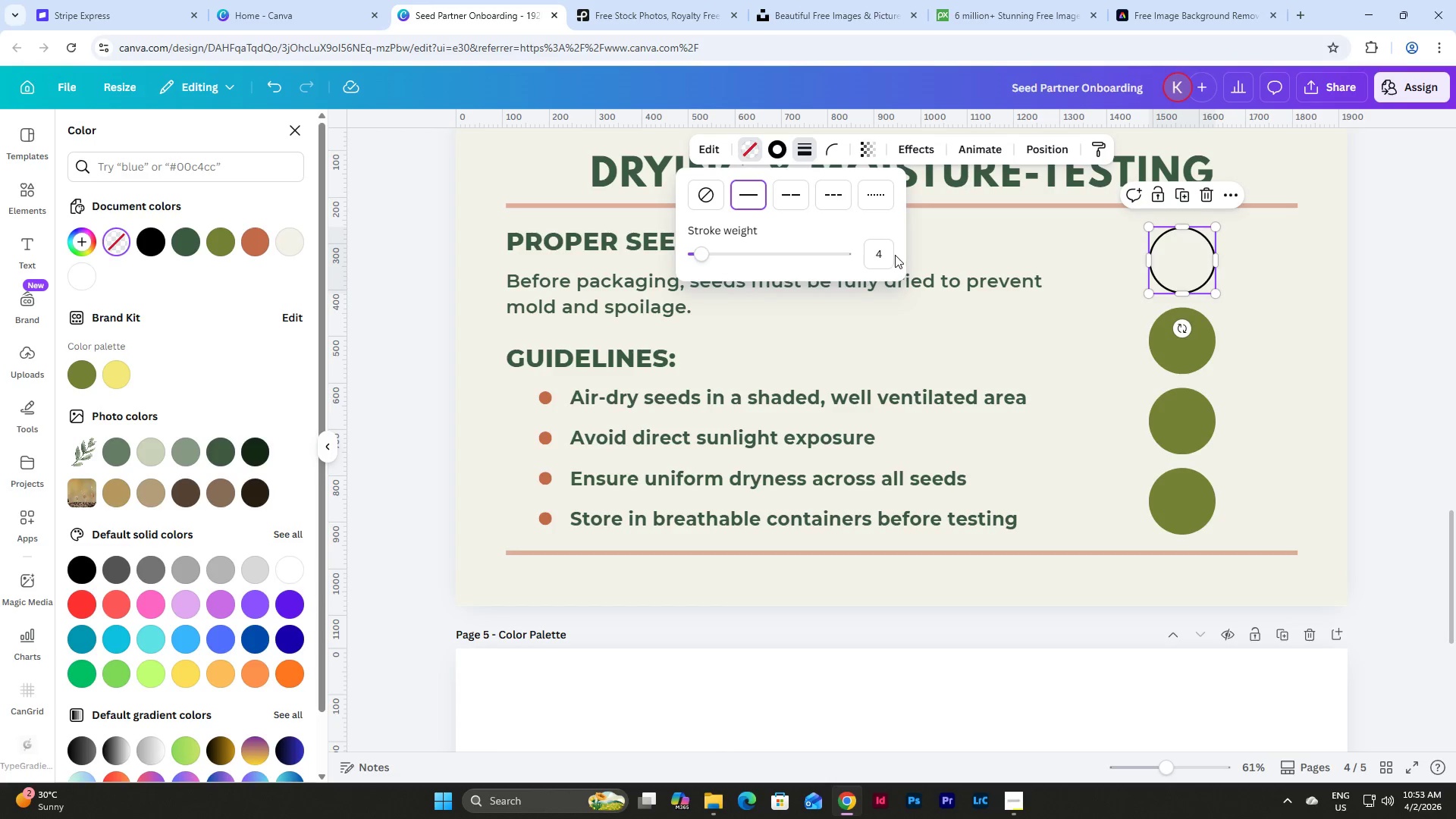 
left_click_drag(start_coordinate=[895, 255], to_coordinate=[868, 254])
 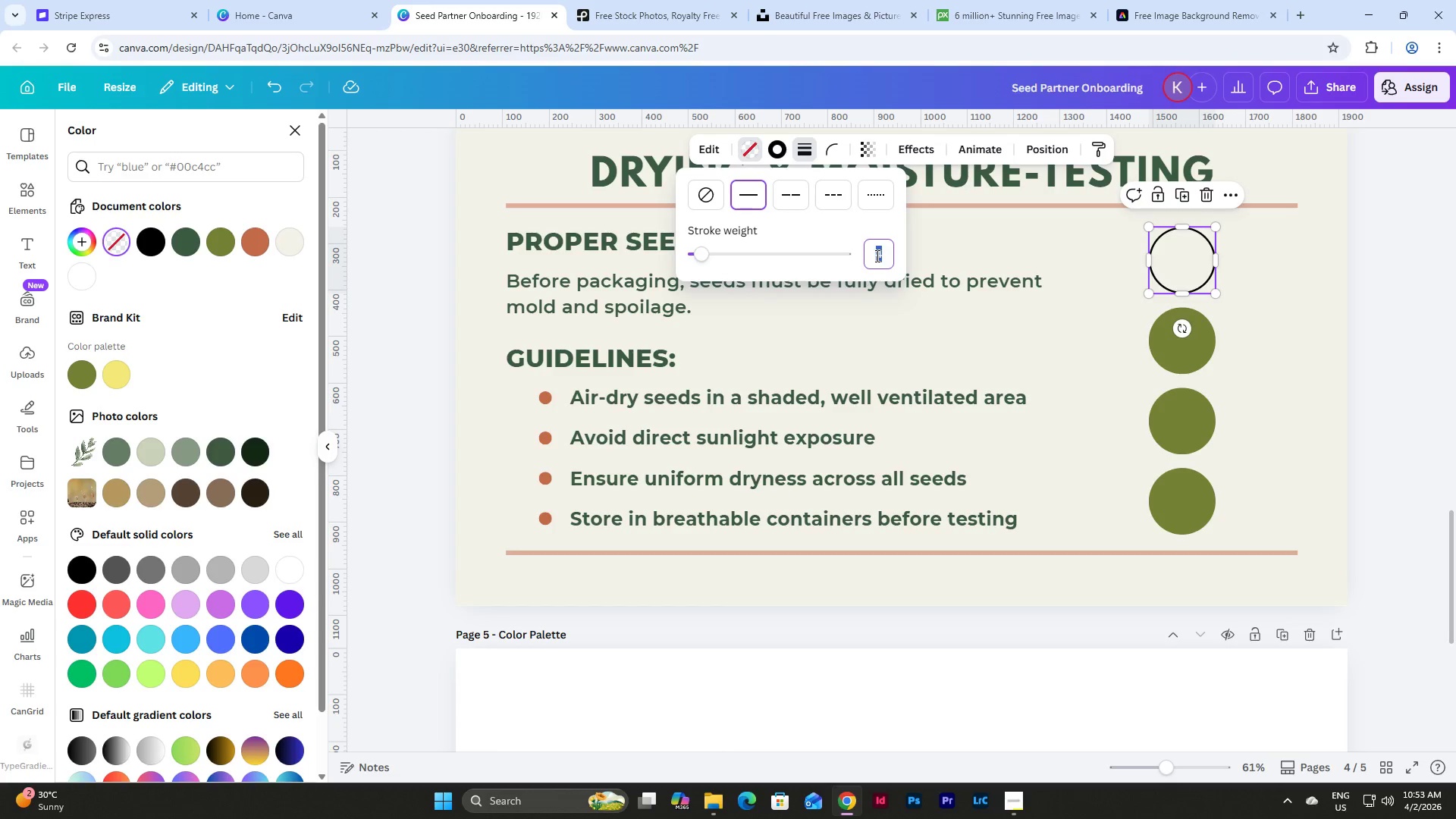 
left_click_drag(start_coordinate=[883, 256], to_coordinate=[866, 256])
 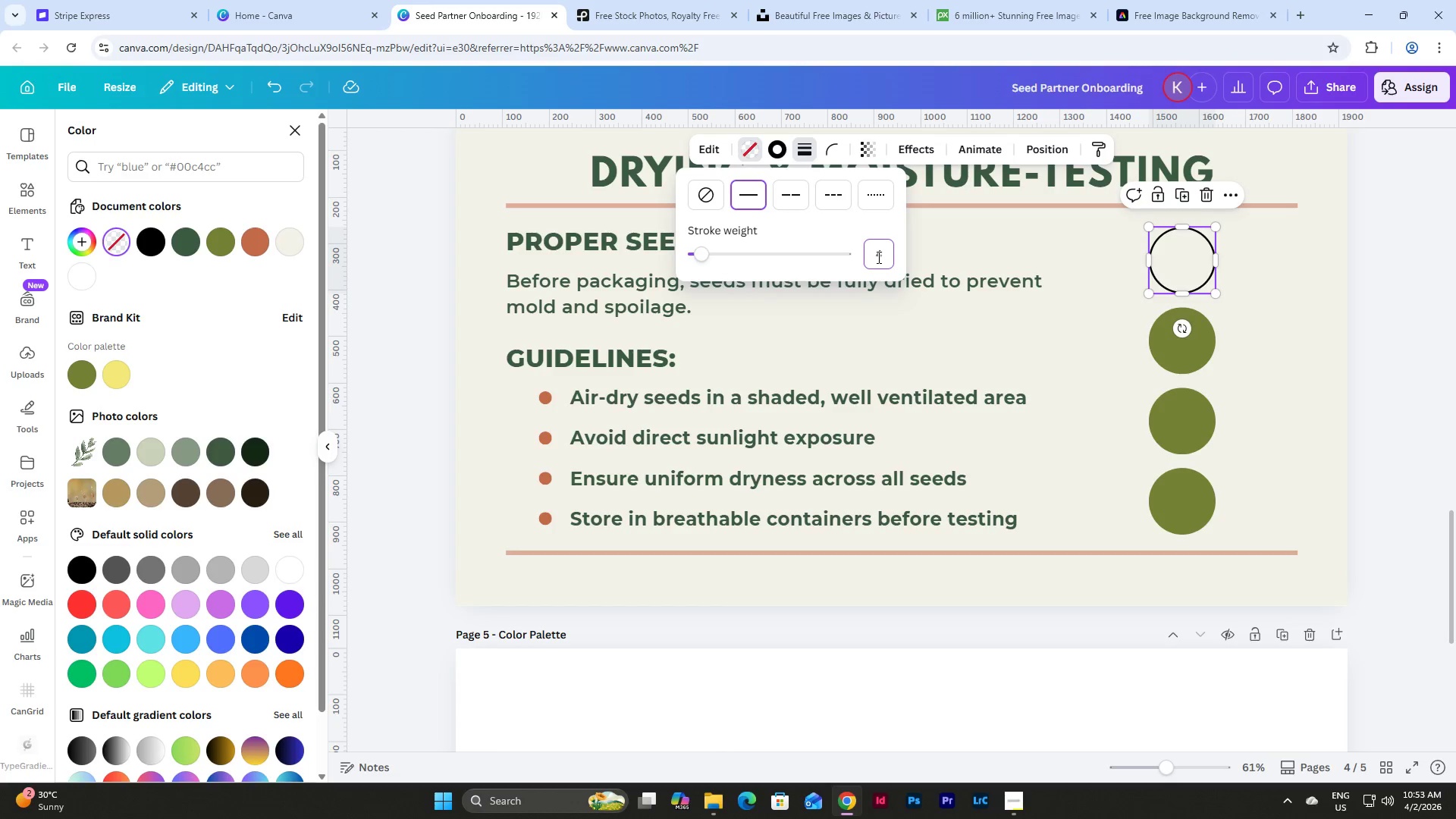 
left_click_drag(start_coordinate=[875, 257], to_coordinate=[886, 257])
 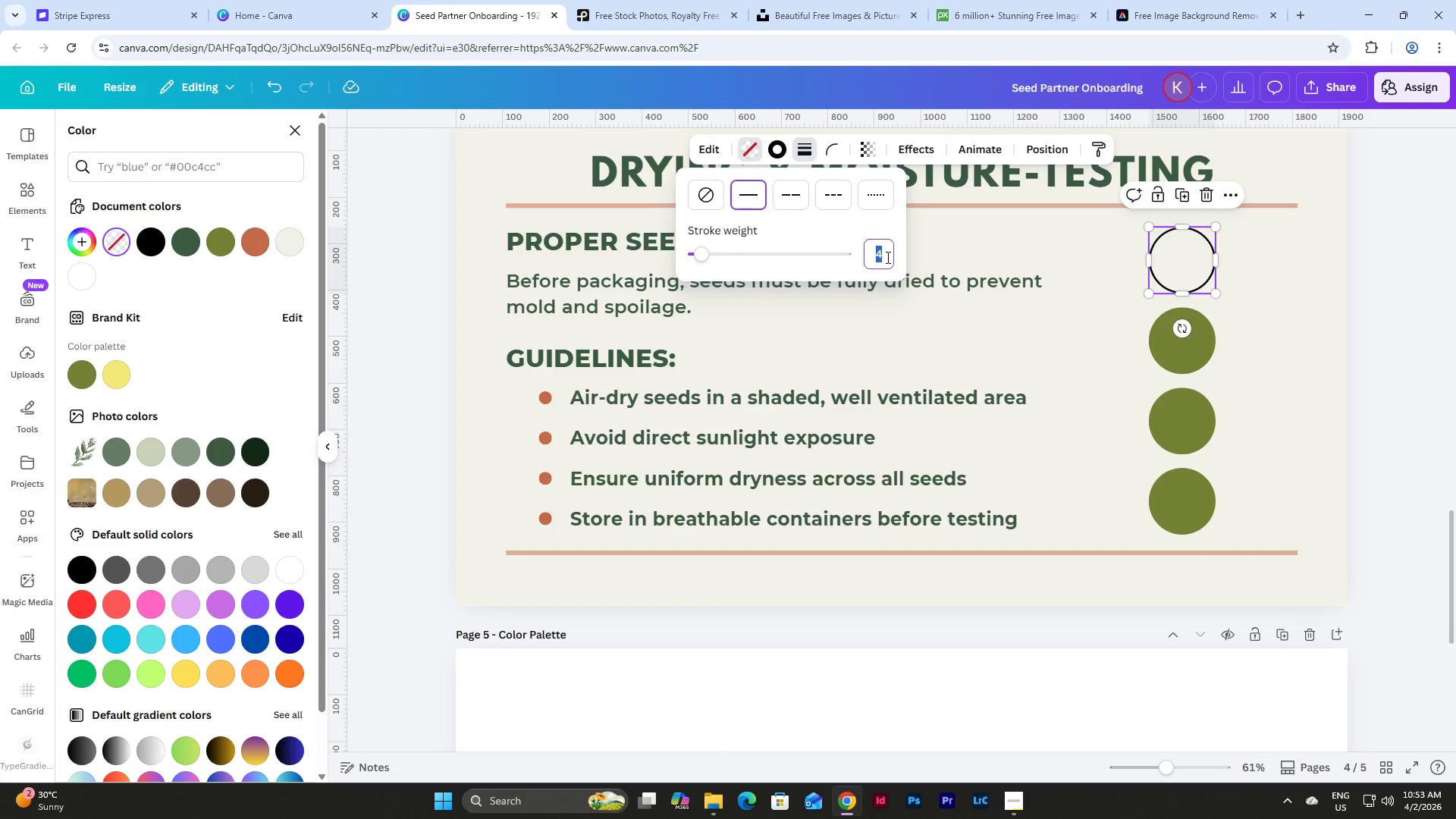 
key(Numpad1)
 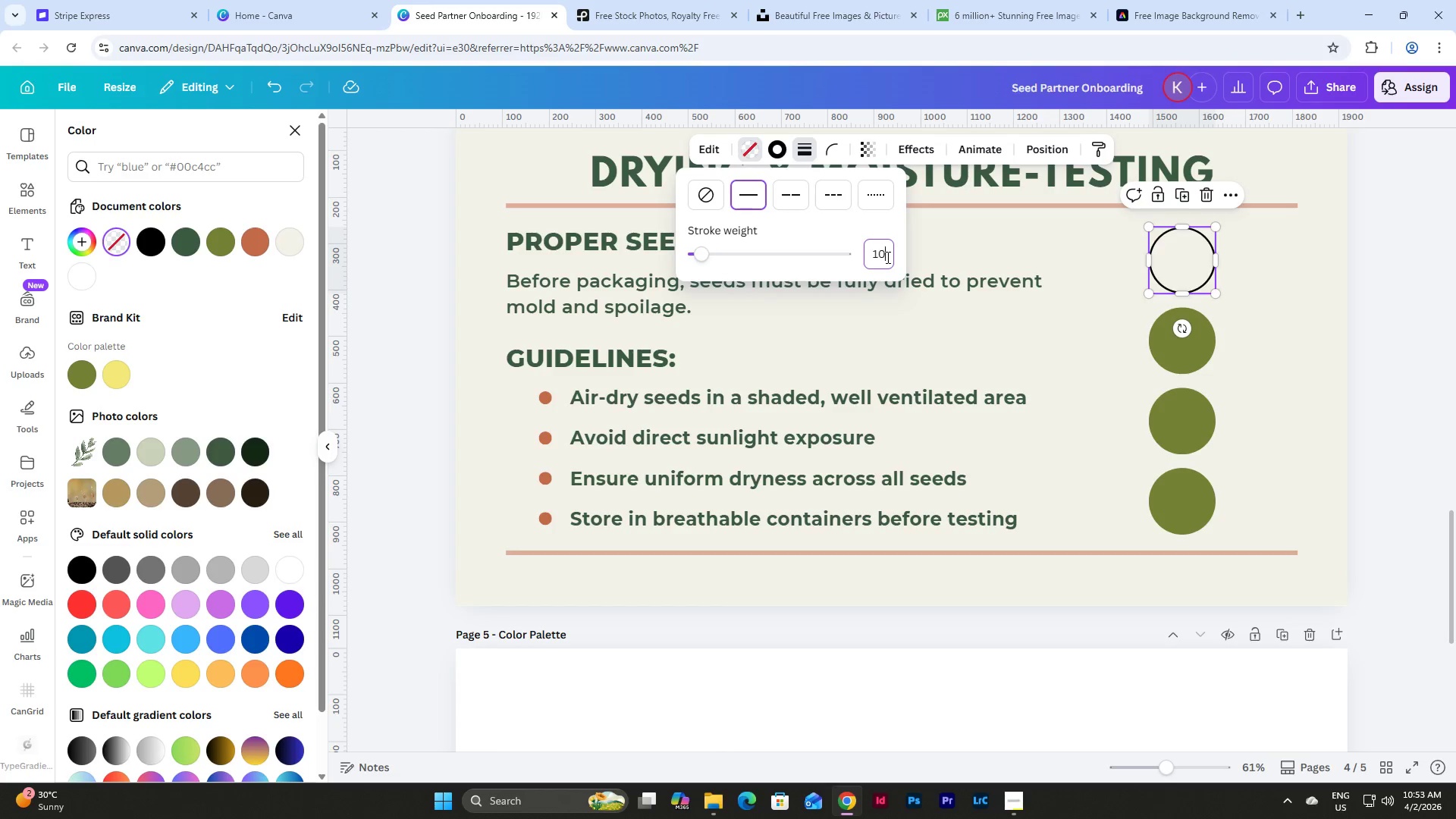 
key(Numpad0)
 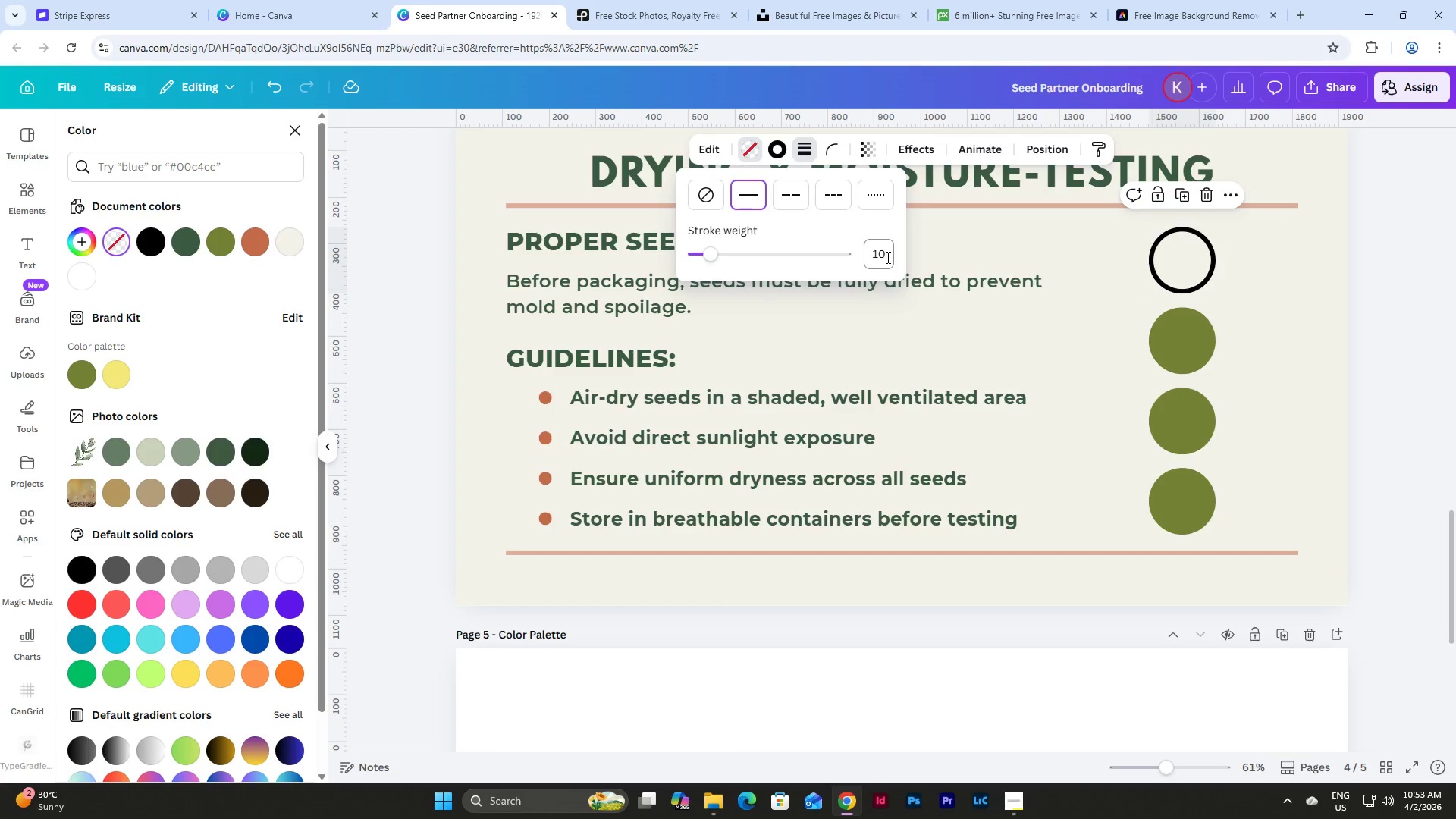 
key(NumpadEnter)
 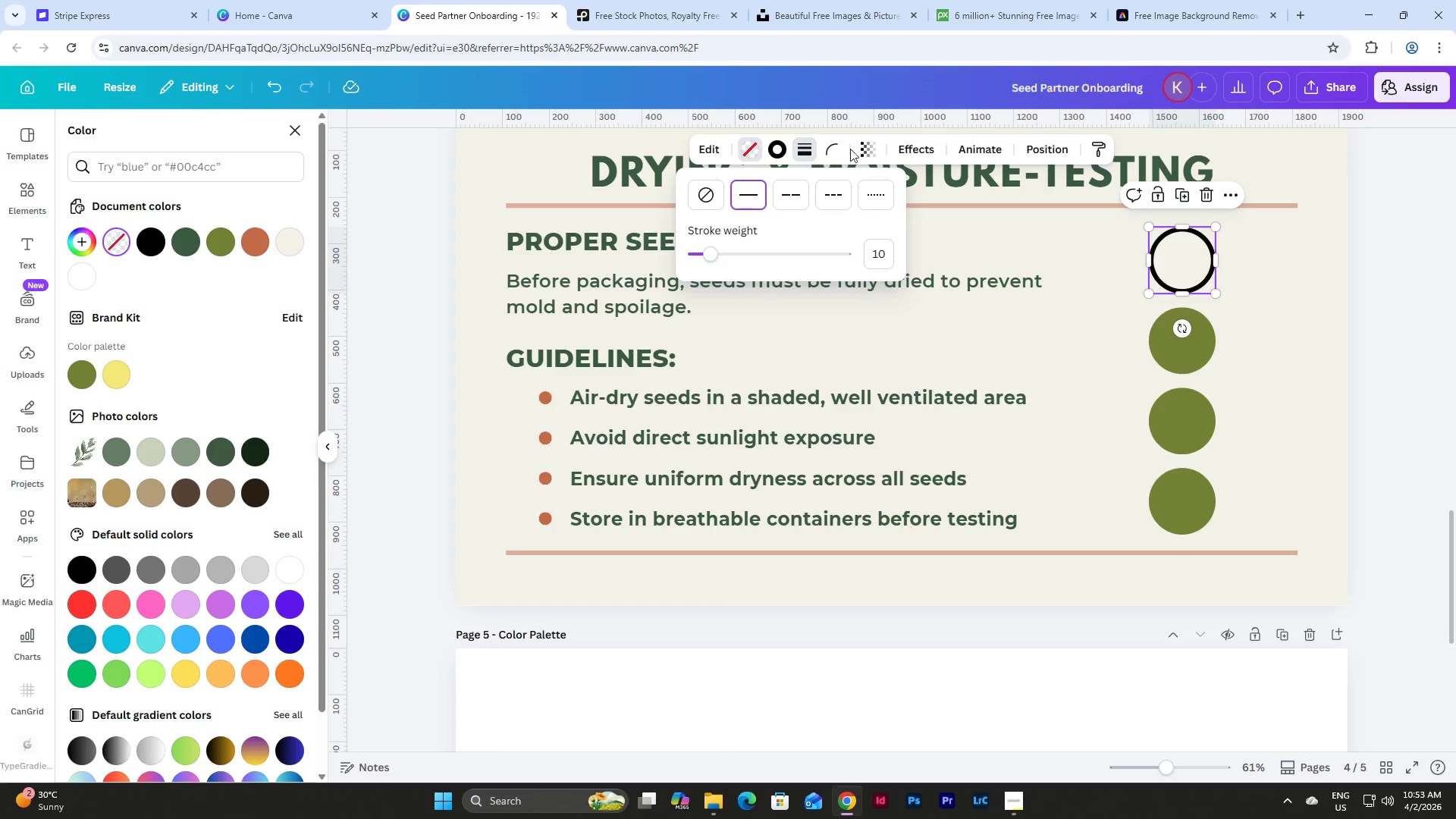 
left_click([776, 150])
 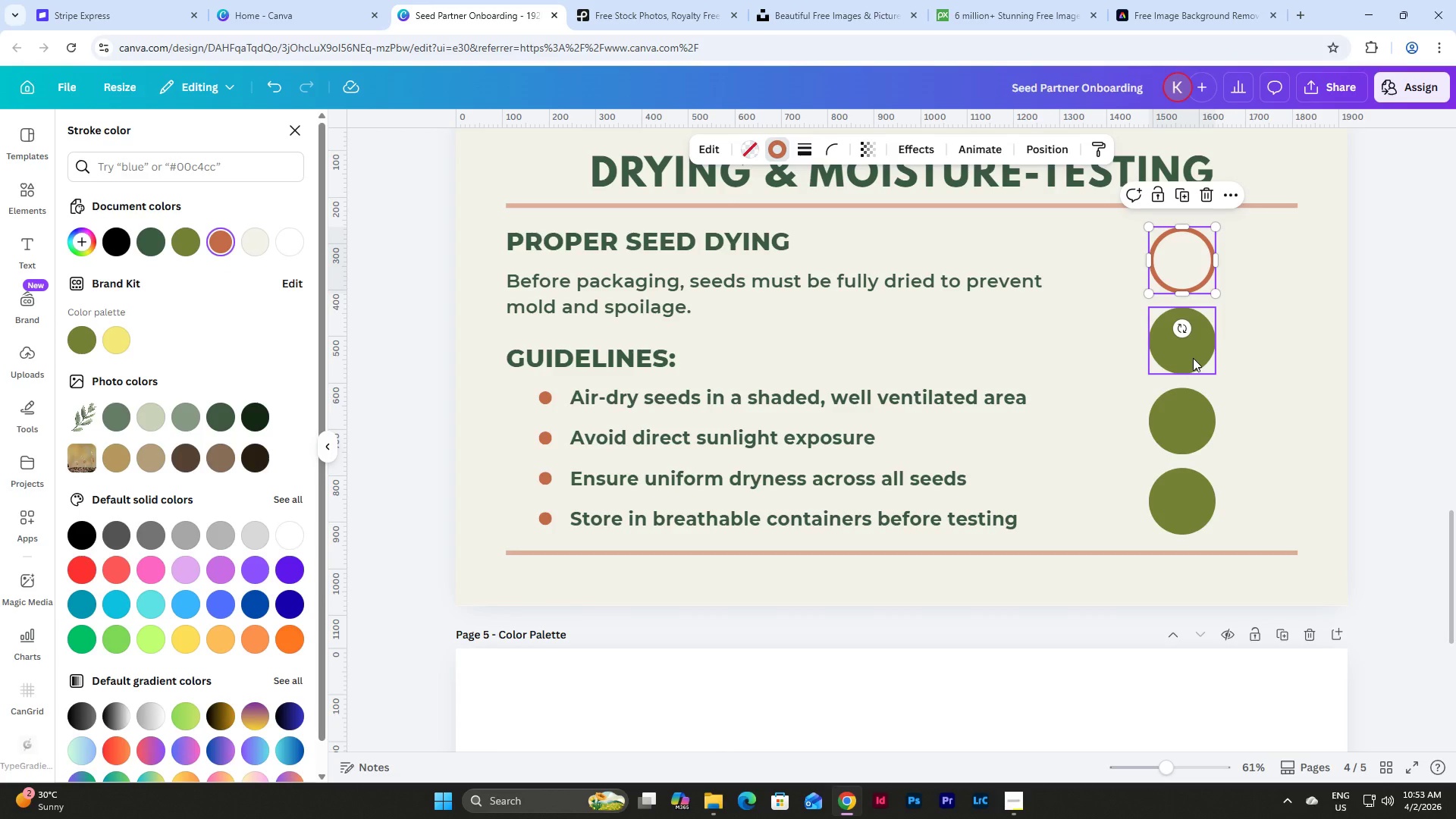 
left_click([1301, 352])
 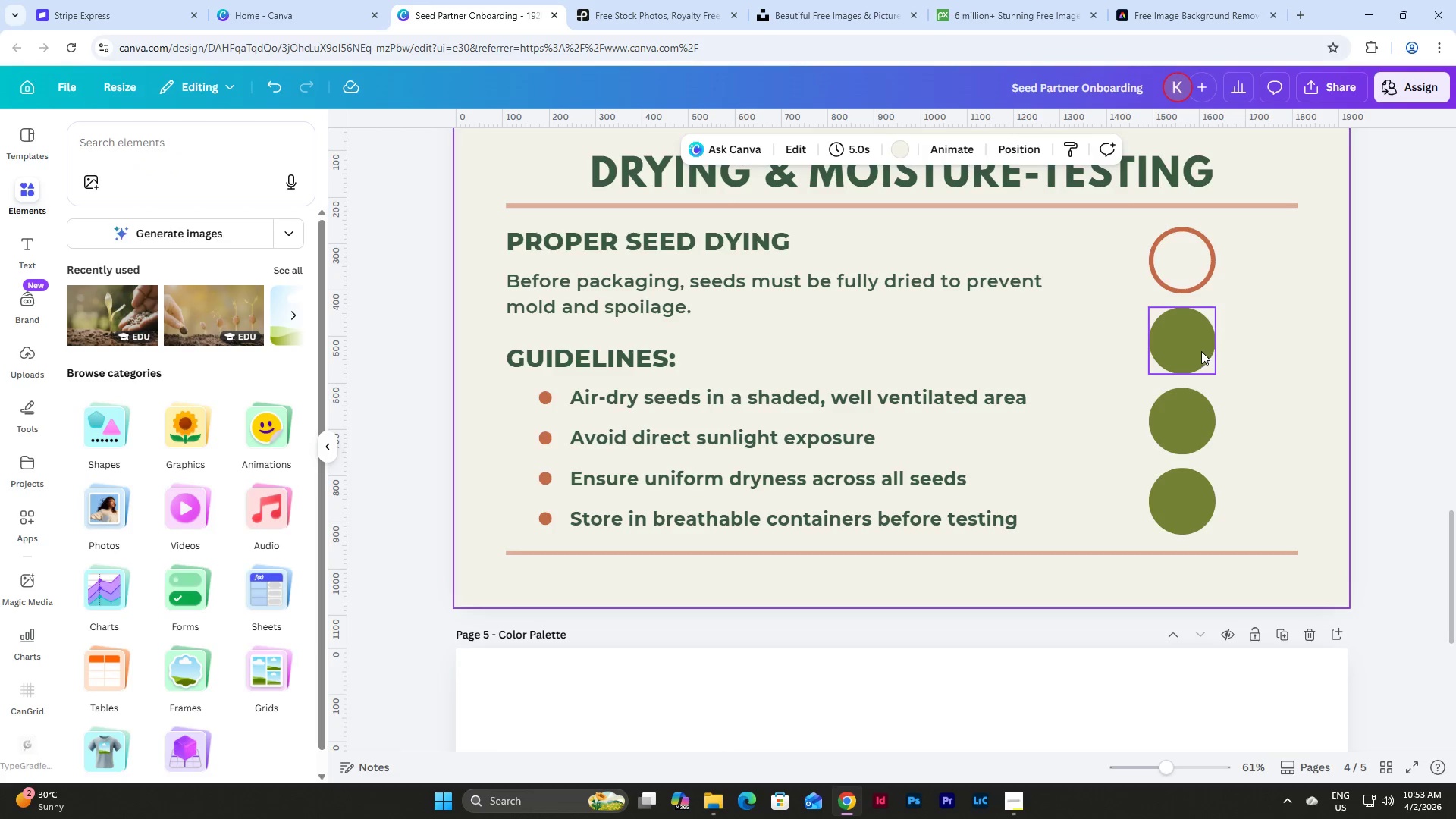 
hold_key(key=ShiftLeft, duration=1.51)
left_click([1194, 342])
 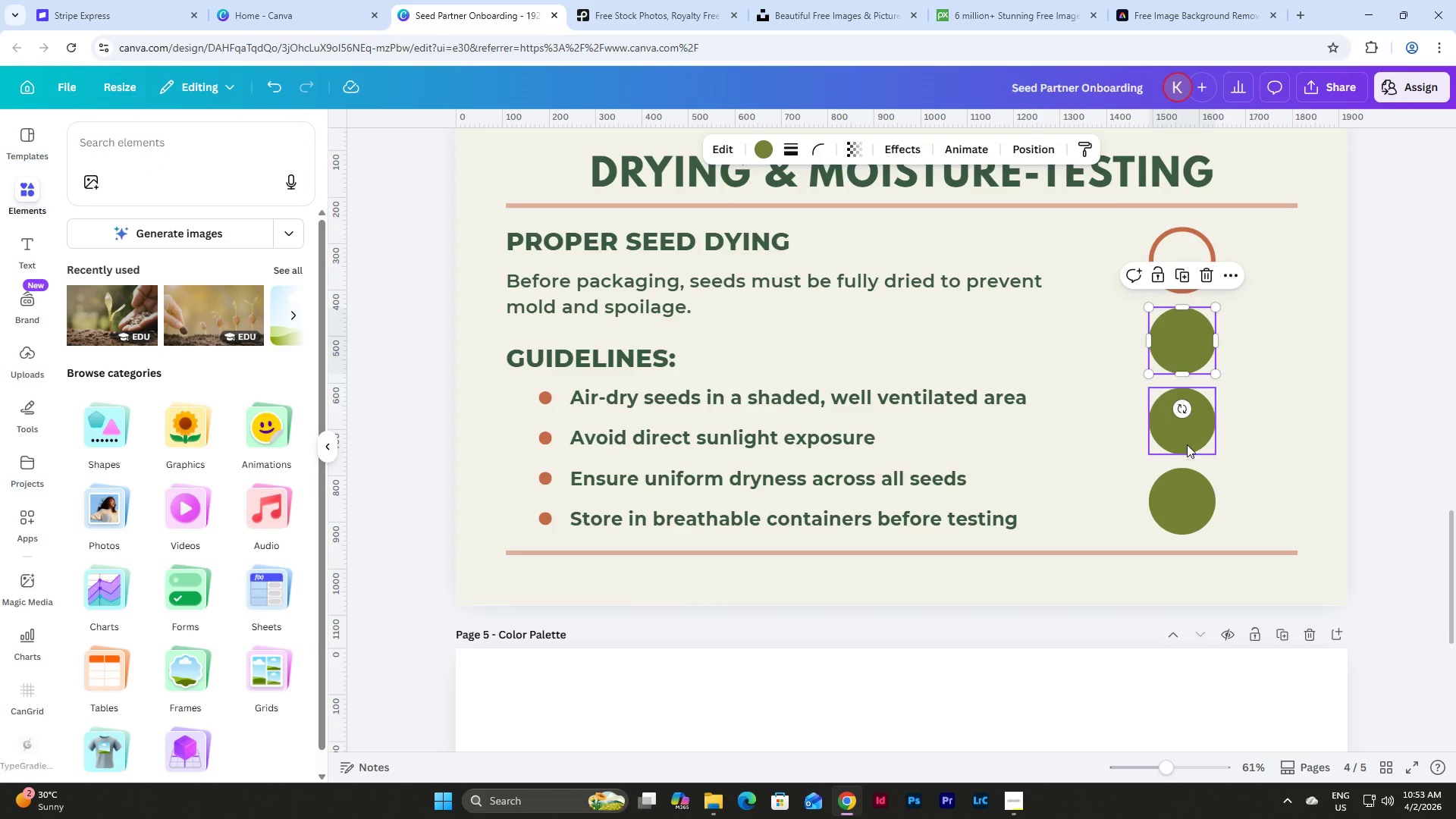 
double_click([1187, 444])
 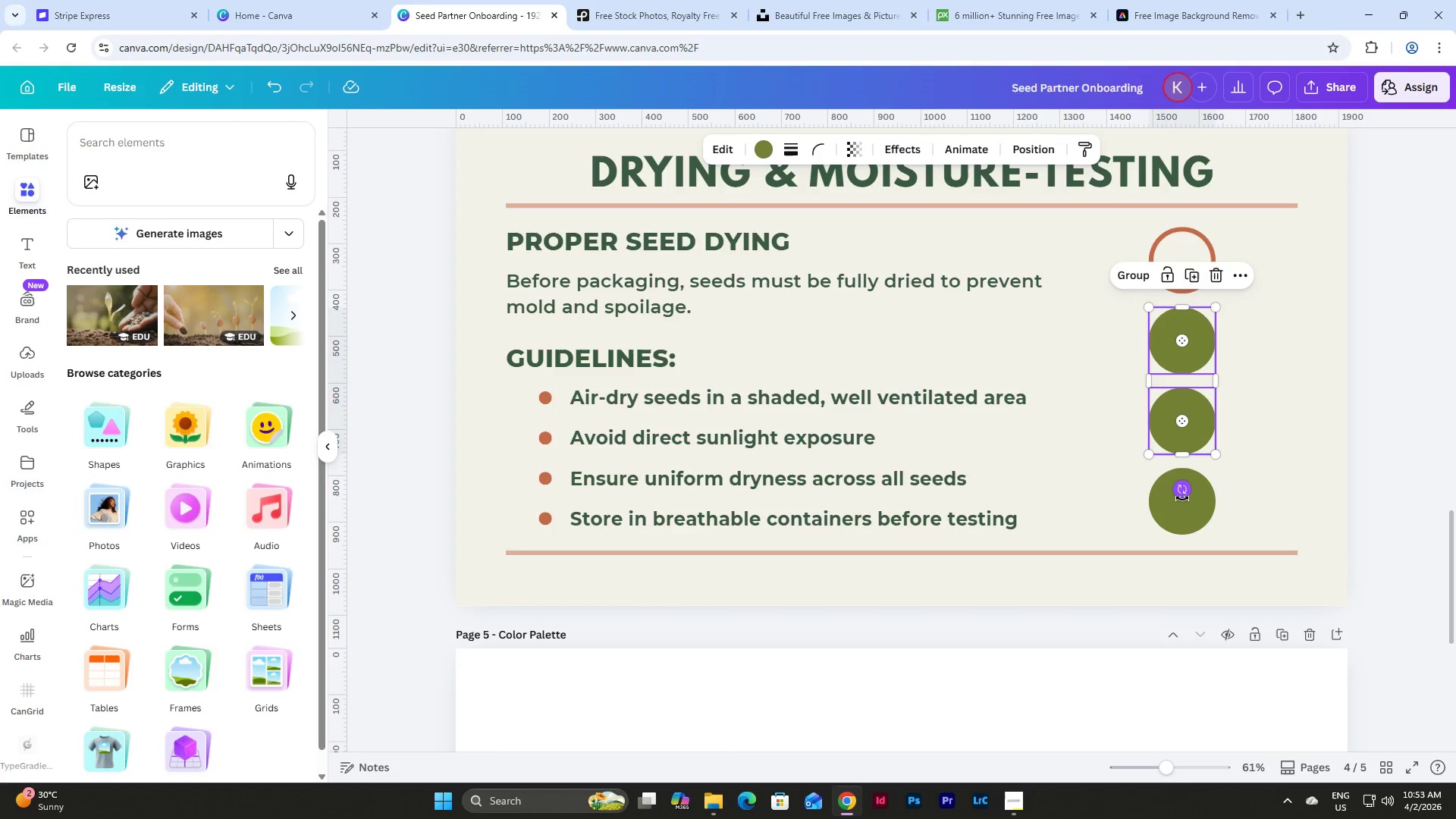 
triple_click([1182, 498])
 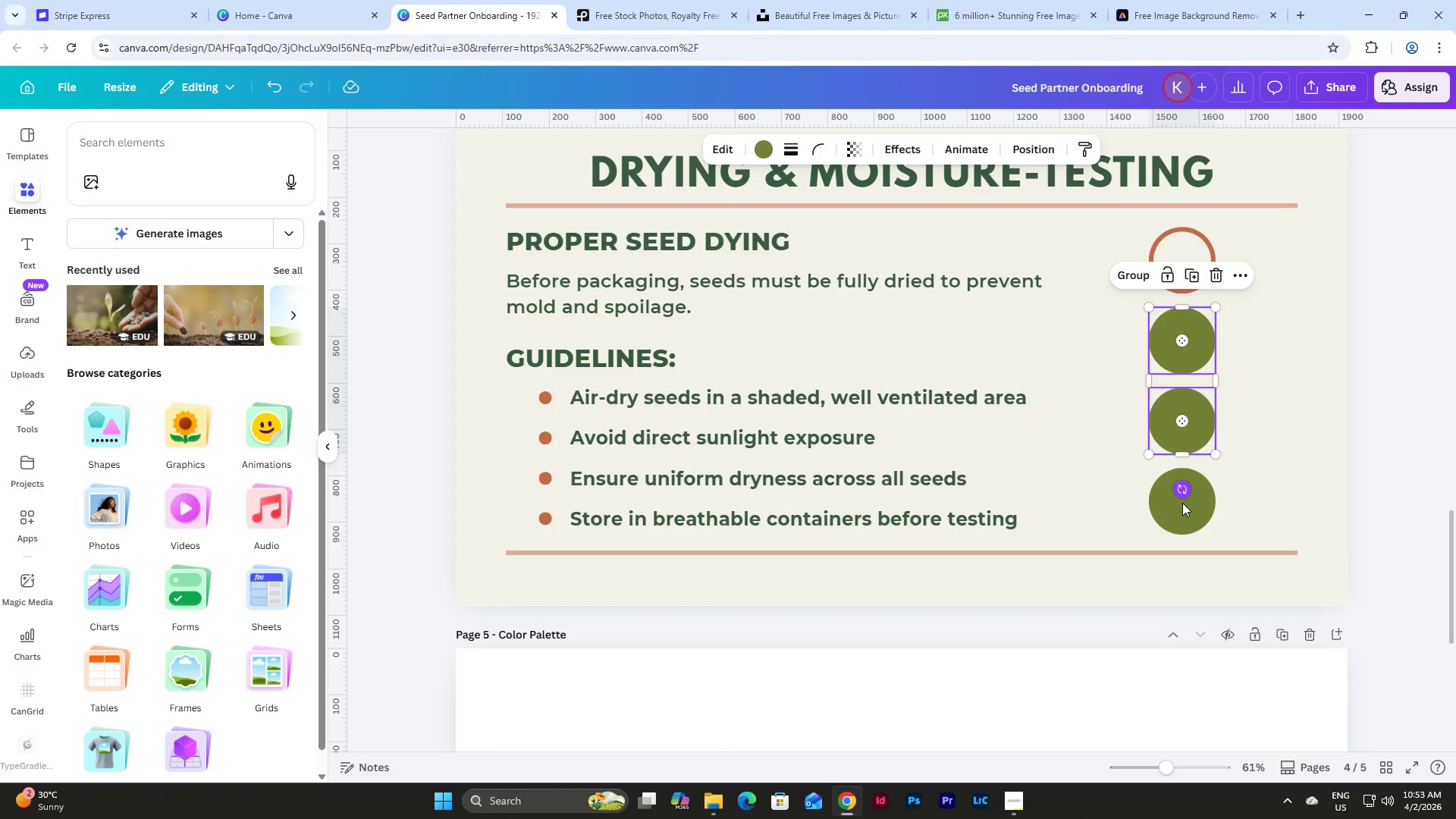 
hold_key(key=ShiftLeft, duration=0.47)
left_click([1181, 509])
 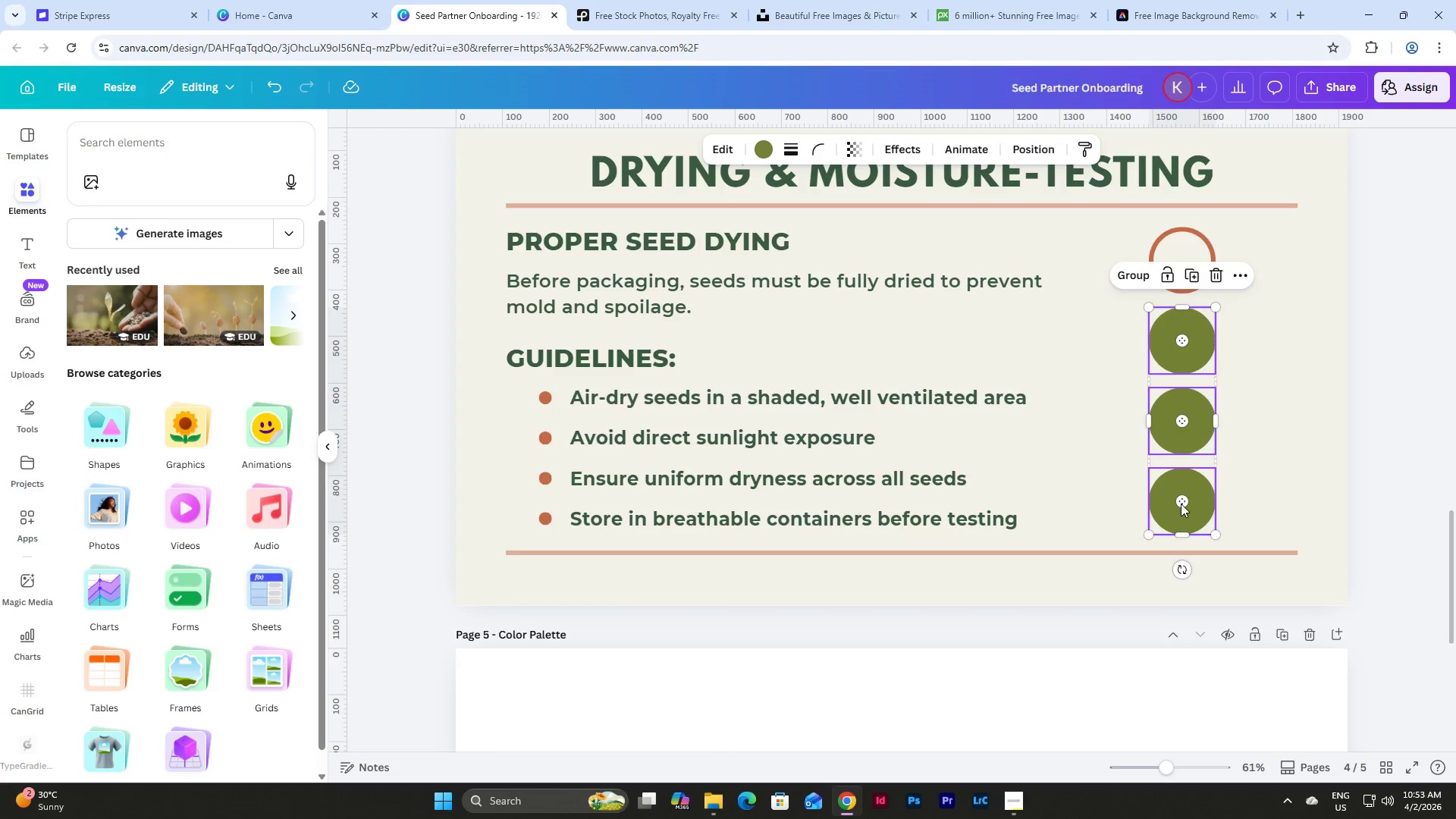 
hold_key(key=ShiftLeft, duration=2.61)
left_click([1249, 435])
 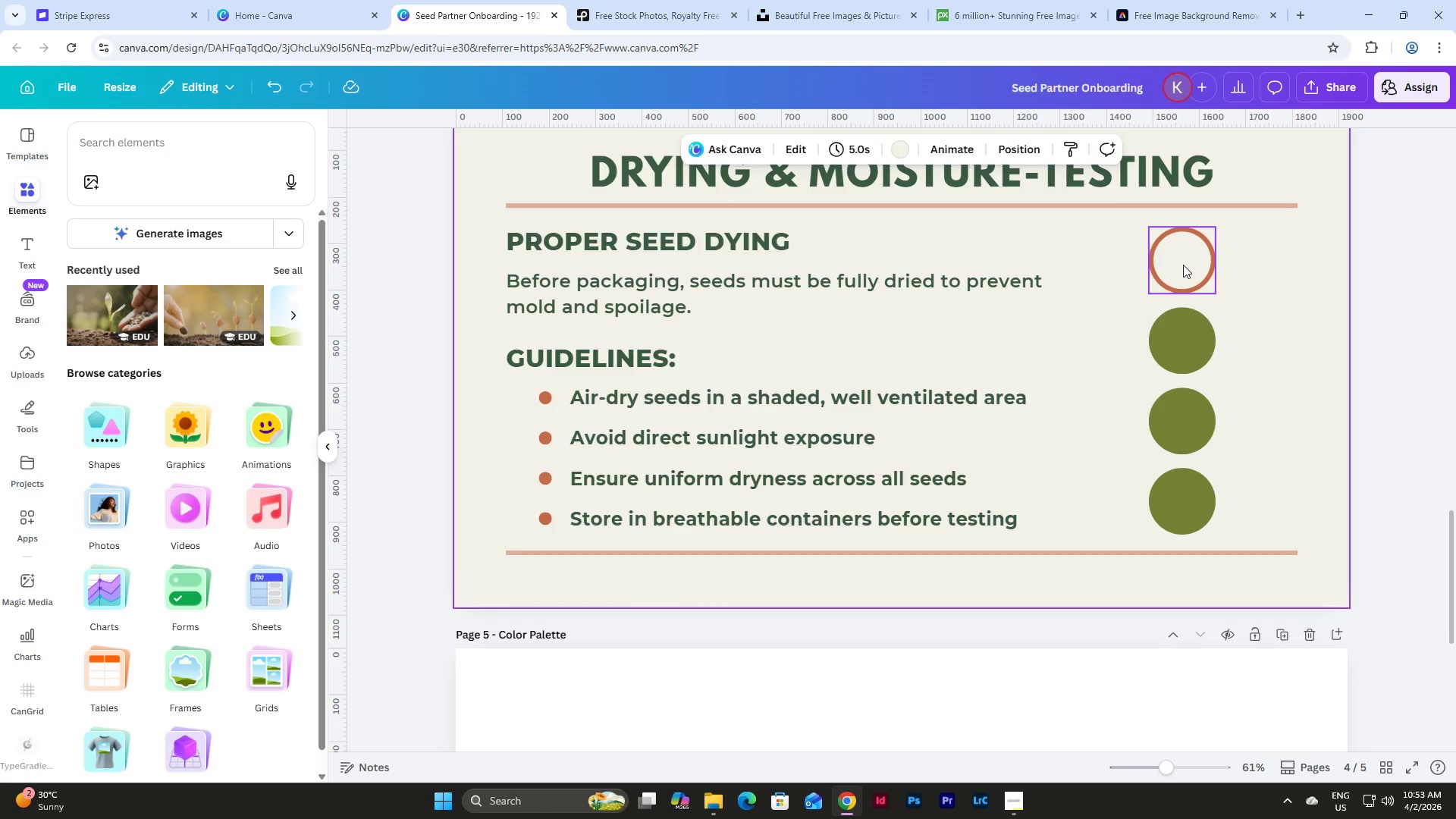 
hold_key(key=ShiftLeft, duration=0.89)
left_click([1180, 340])
 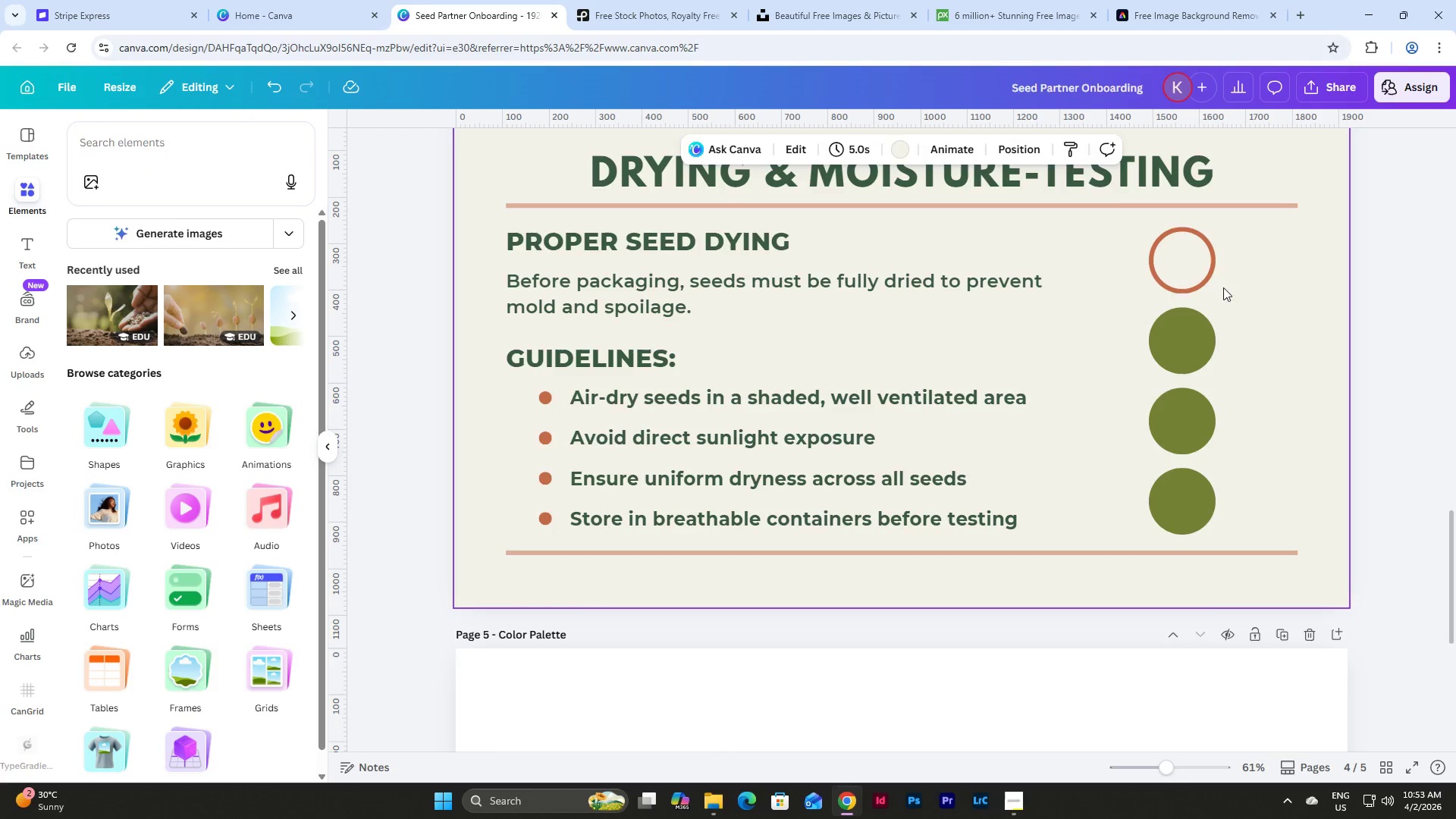 
double_click([1207, 270])
 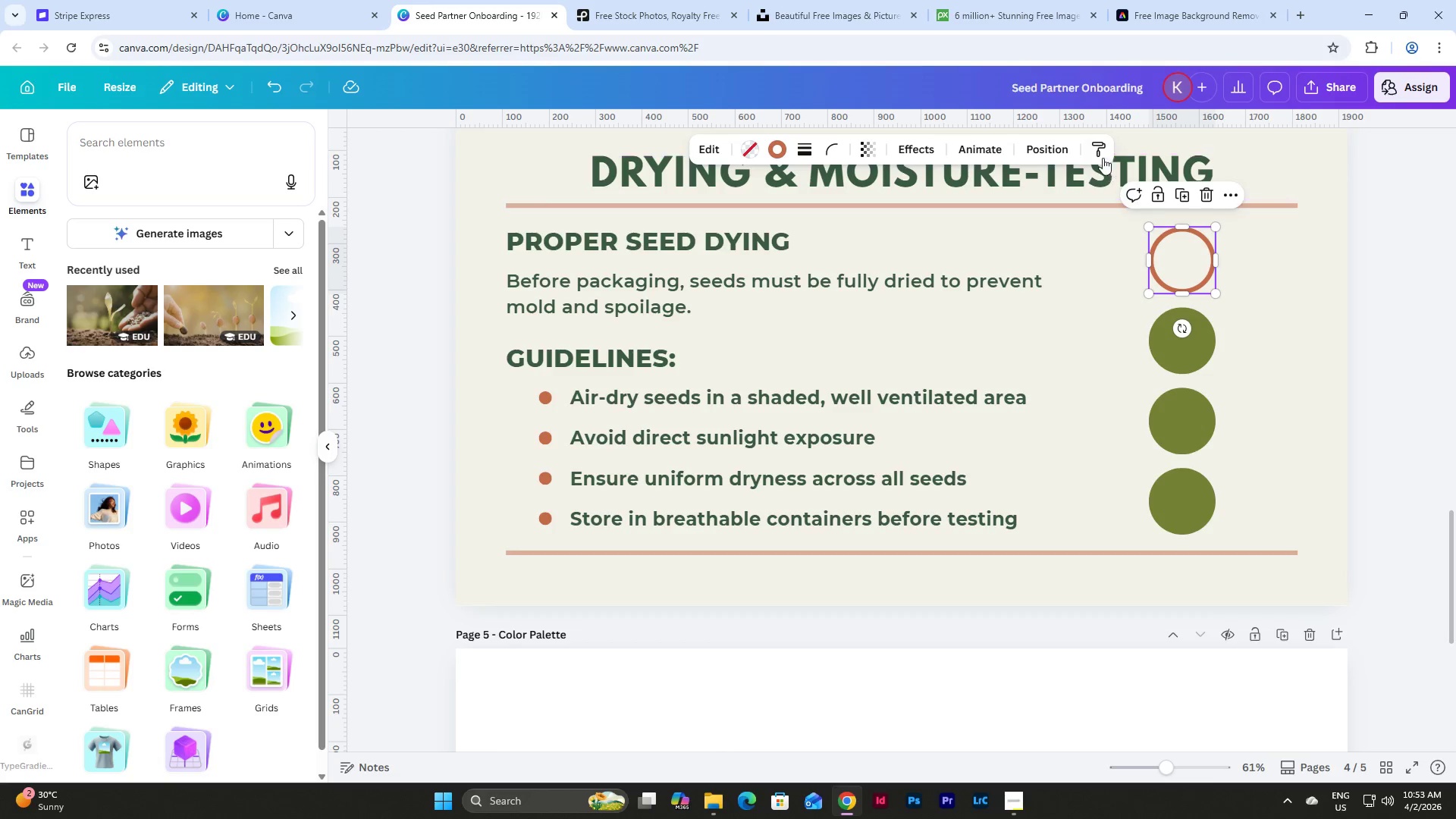 
left_click([1099, 152])
 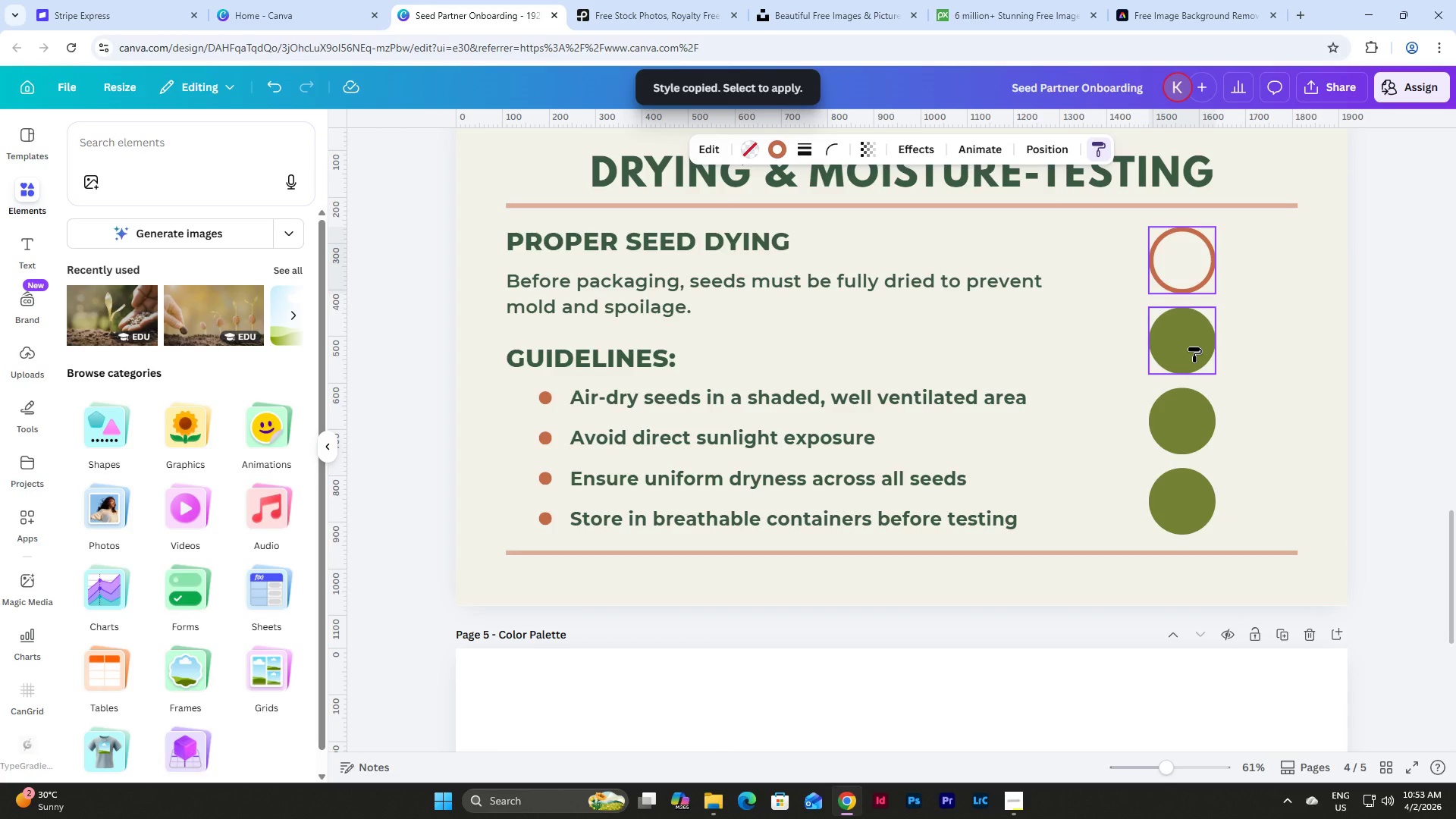 
hold_key(key=ShiftLeft, duration=1.5)
left_click([1194, 344])
 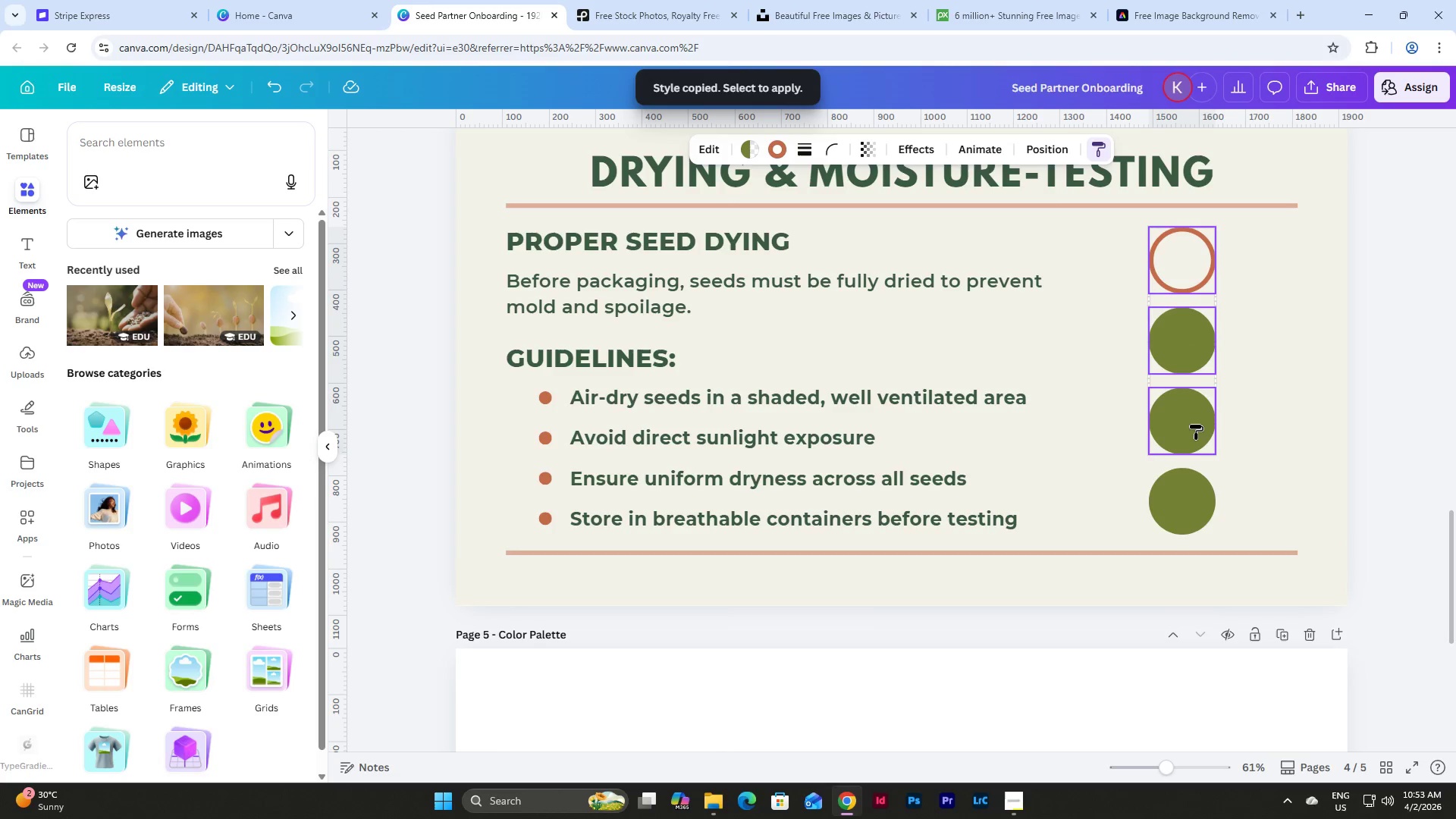 
hold_key(key=ShiftLeft, duration=0.61)
double_click([1191, 499])
 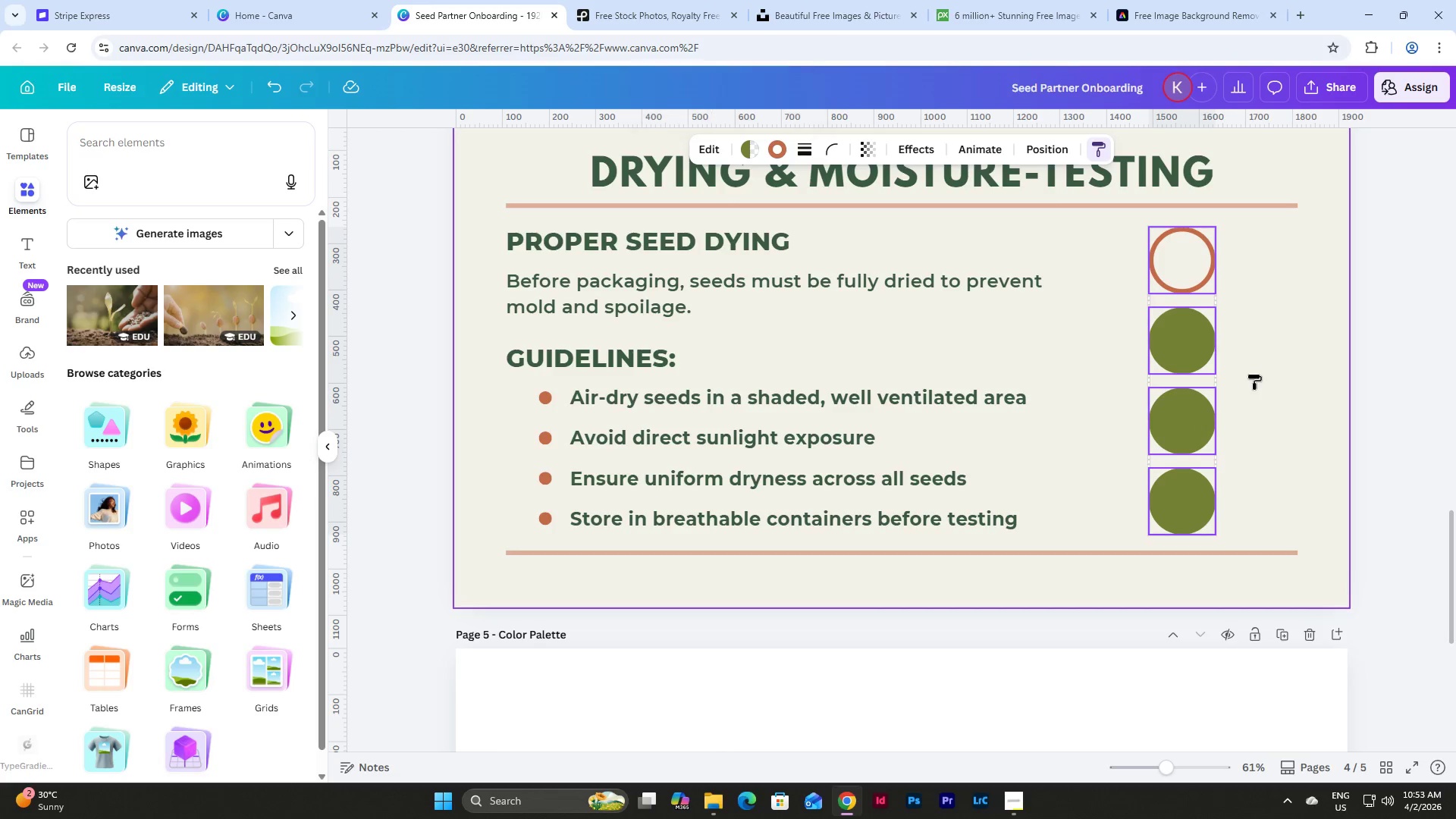 
left_click([1254, 375])
 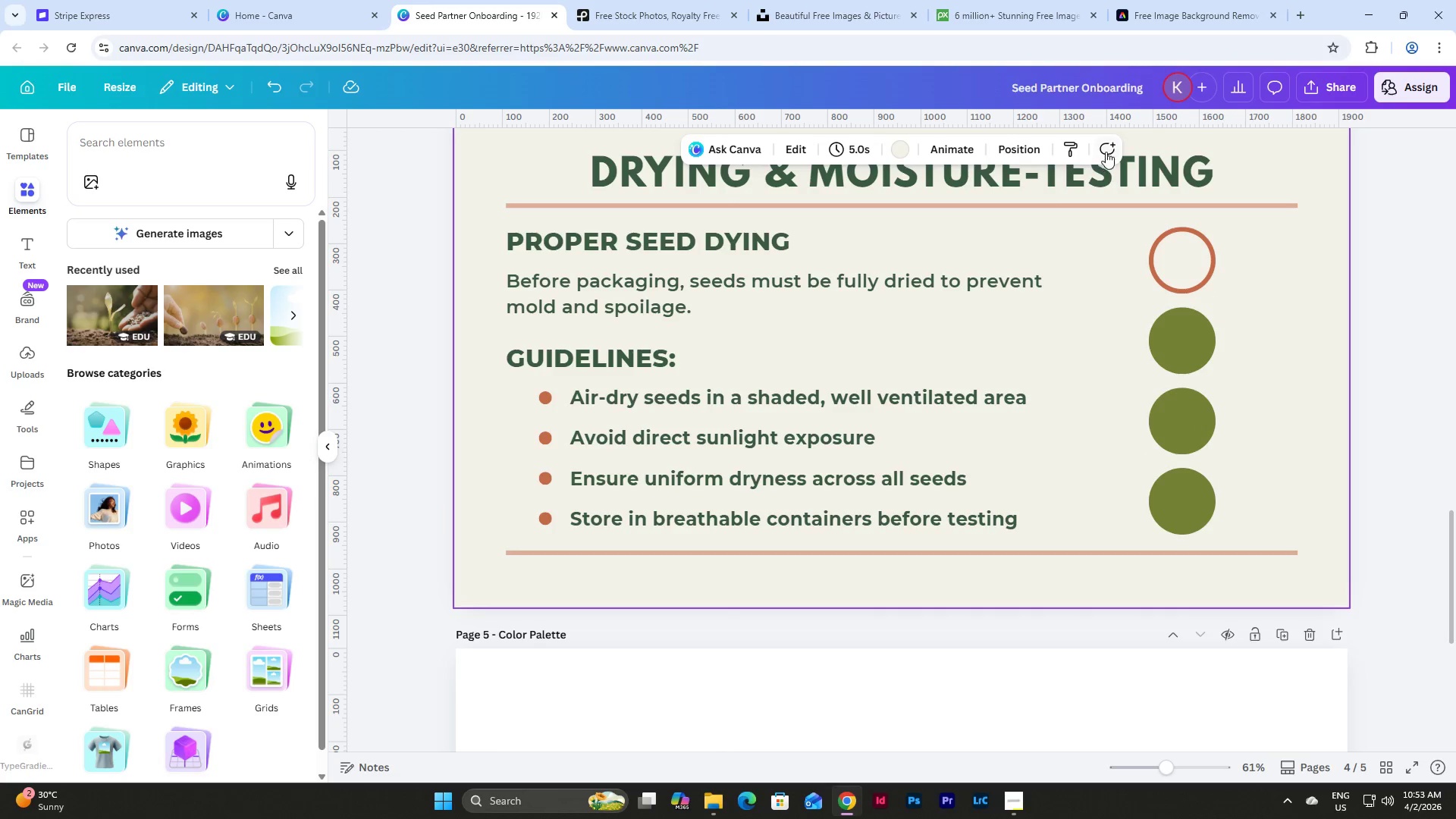 
left_click([1069, 146])
 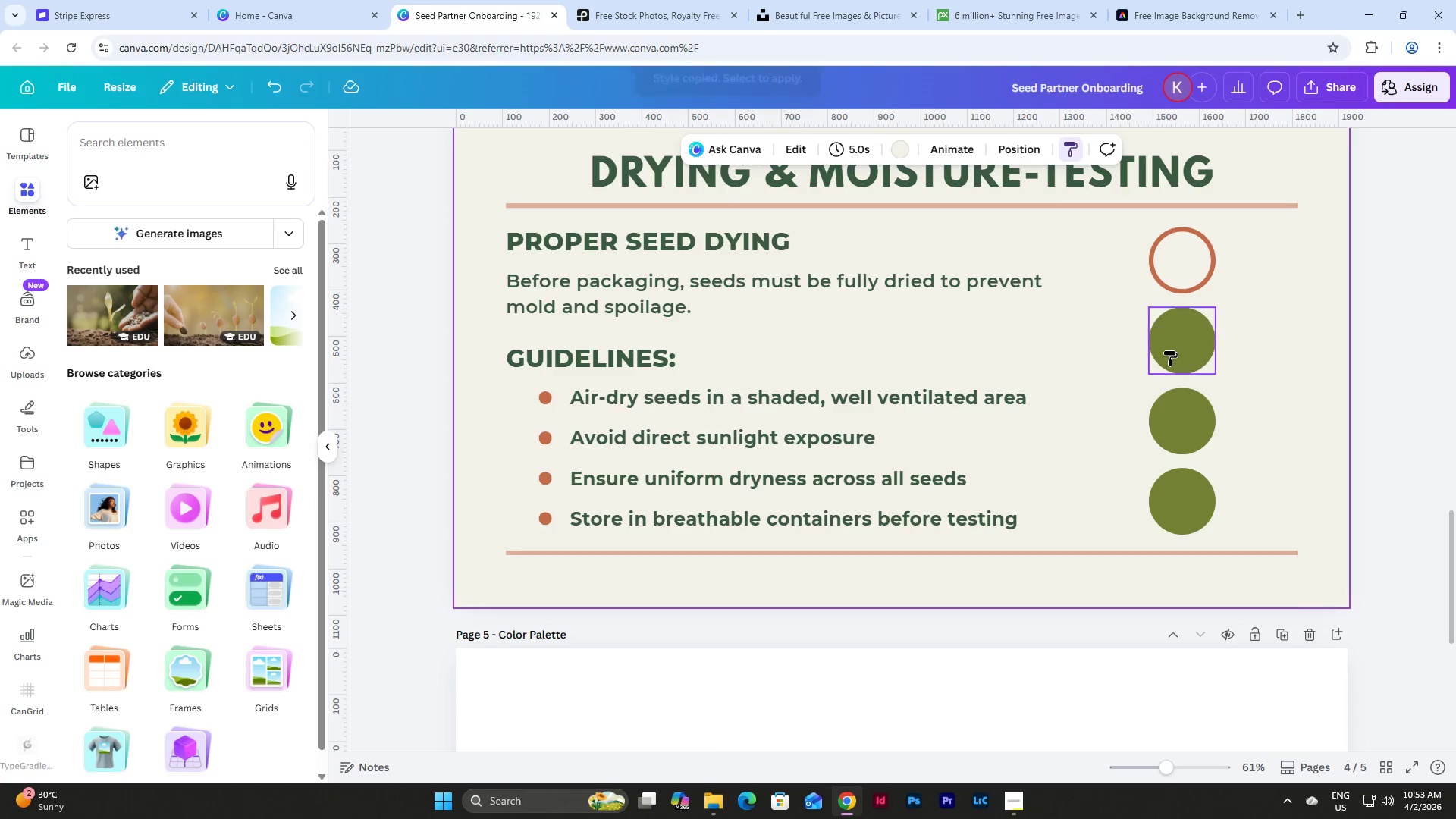 
left_click([1170, 350])
 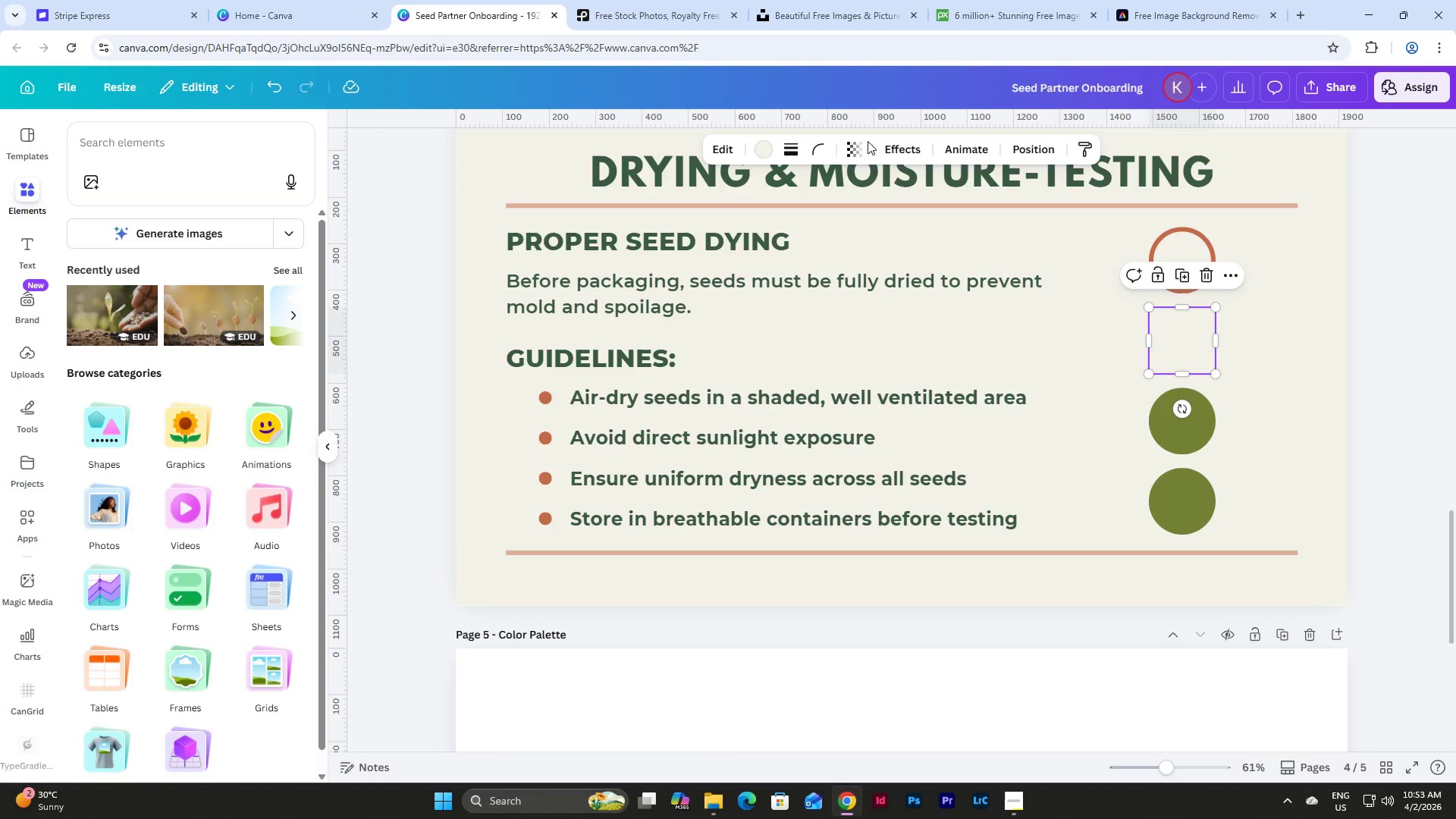 
left_click_drag(start_coordinate=[1191, 340], to_coordinate=[1229, 347])
 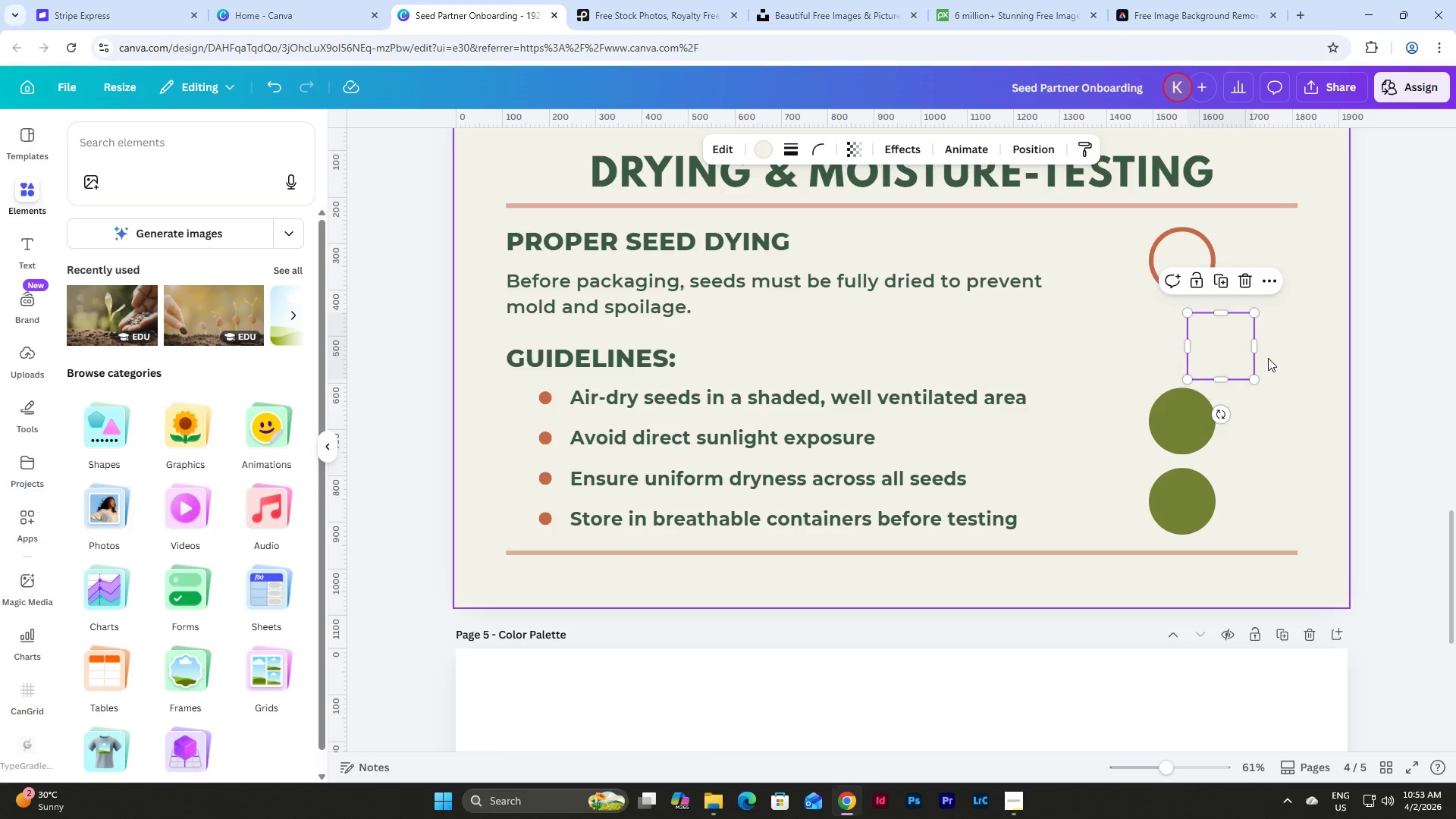 
key(Control+Z)
 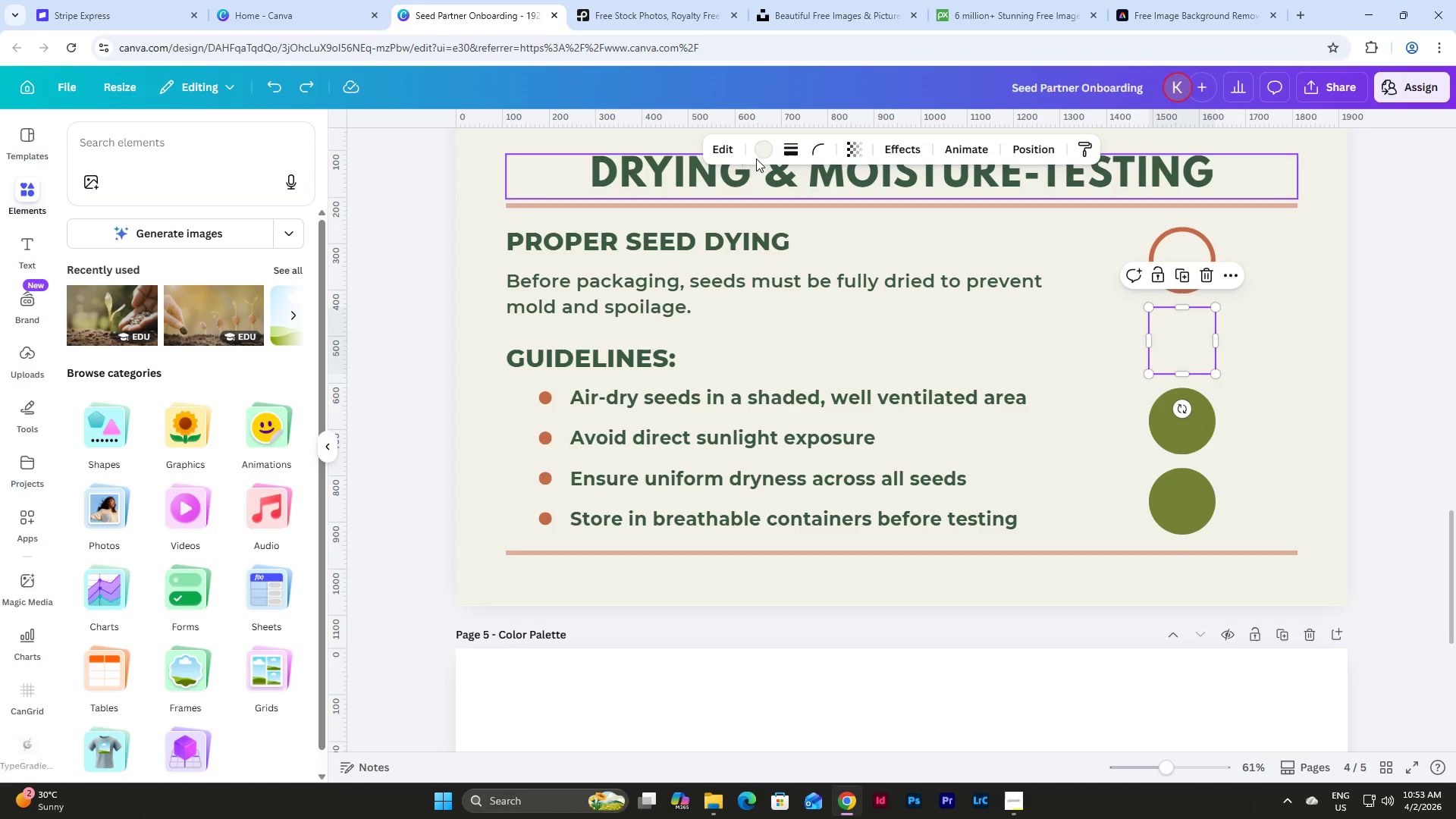 
left_click([730, 142])
 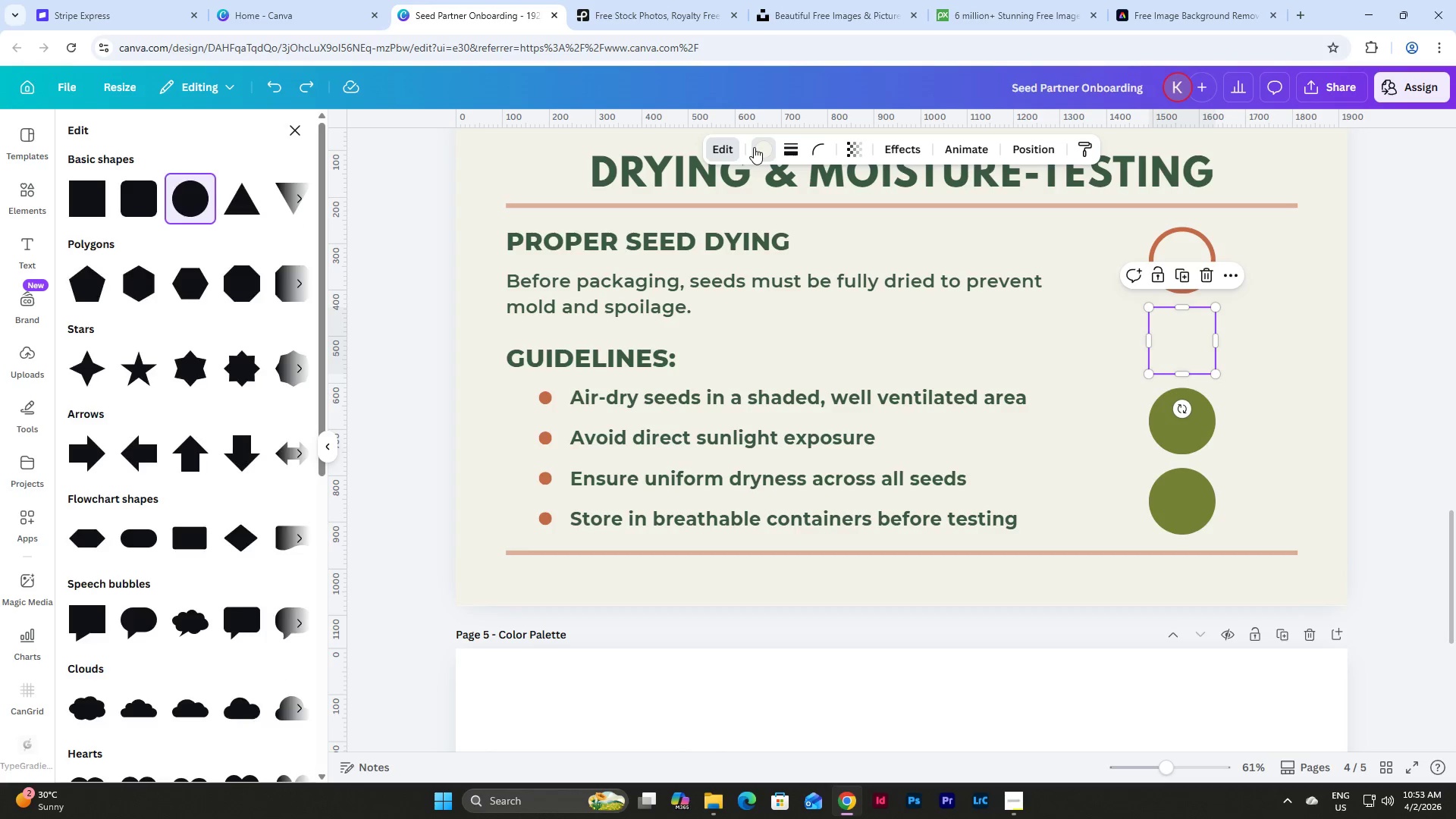 
key(Control+Z)
 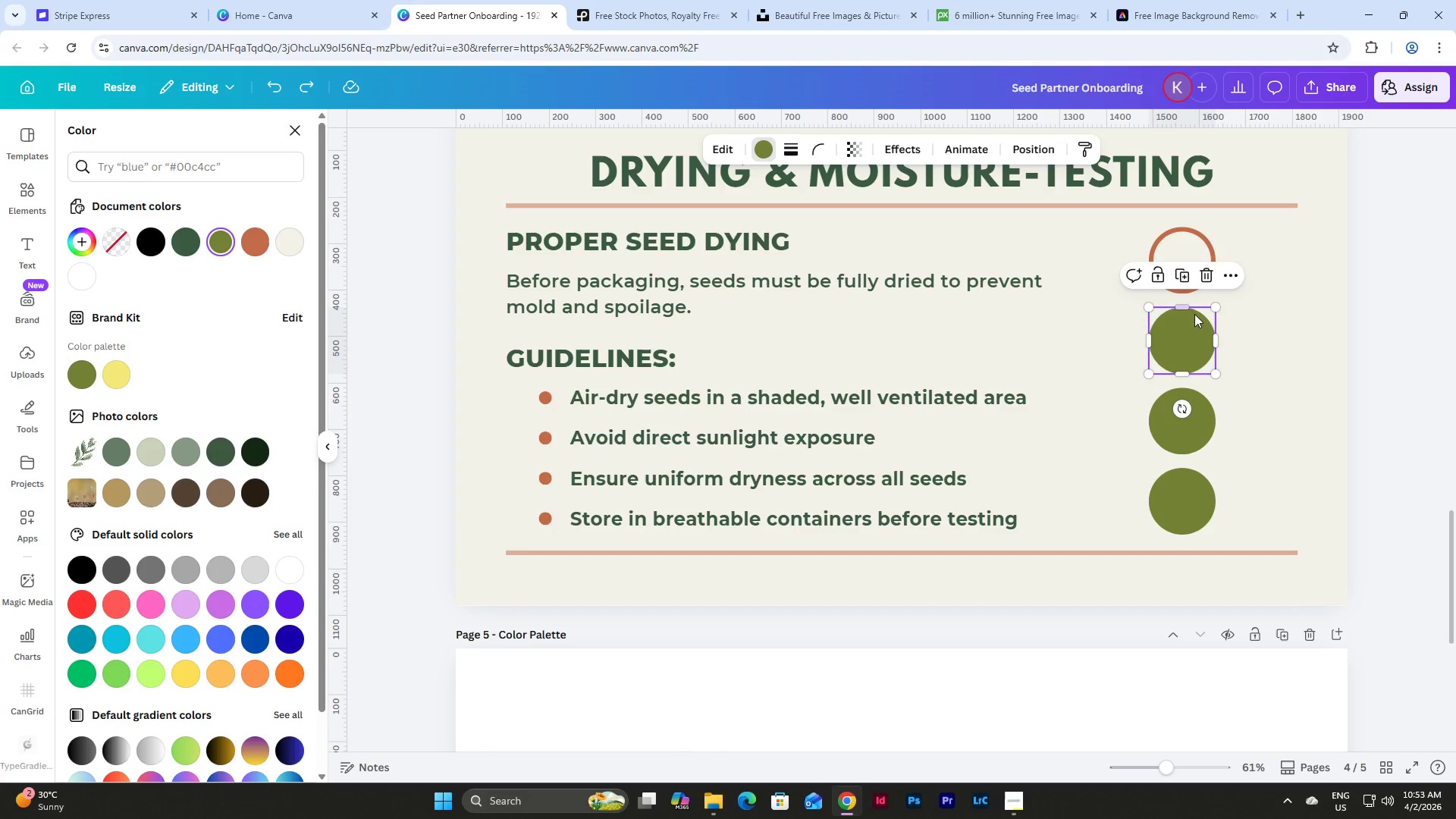 
left_click([1183, 231])
 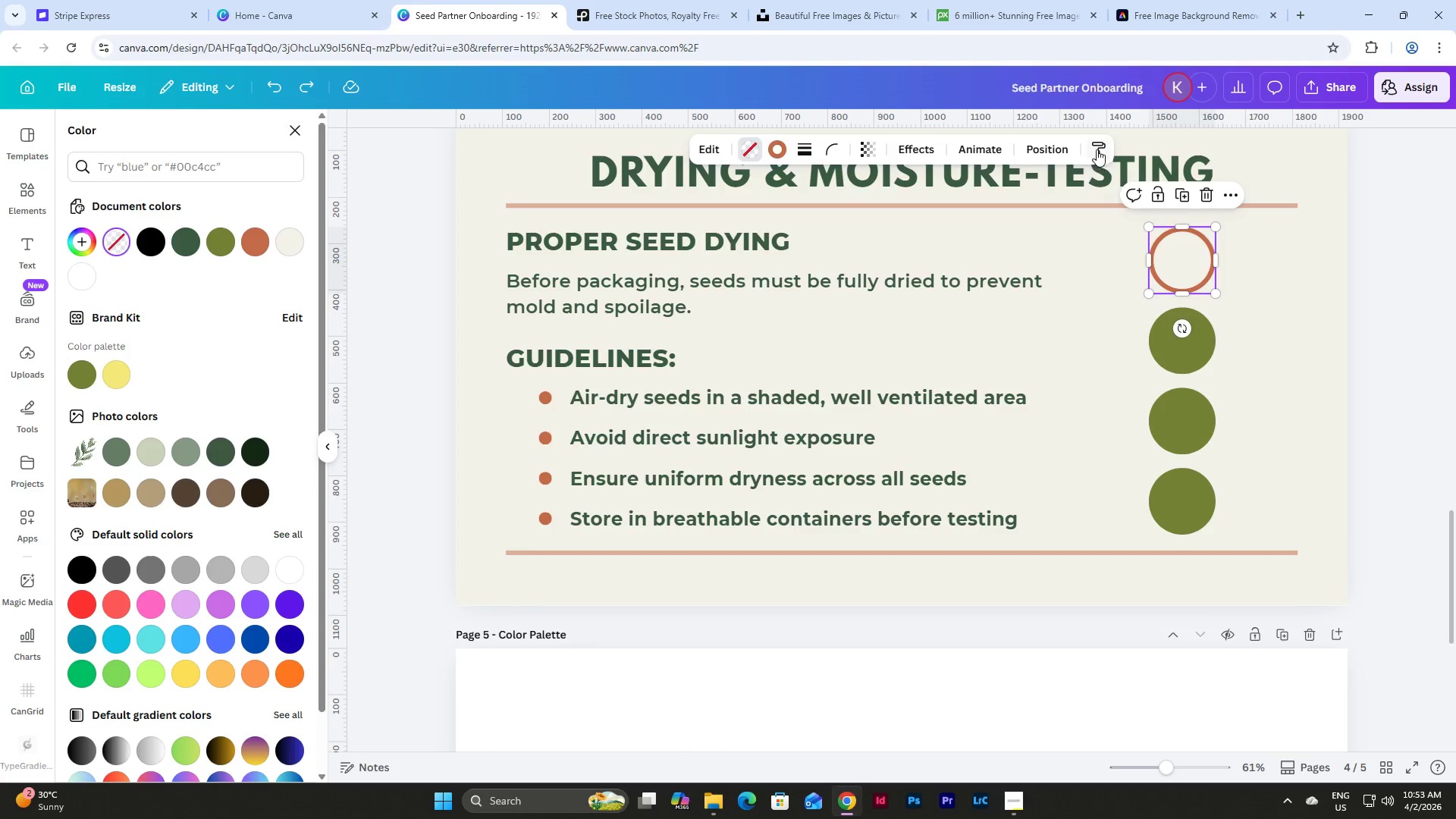 
left_click([1097, 145])
 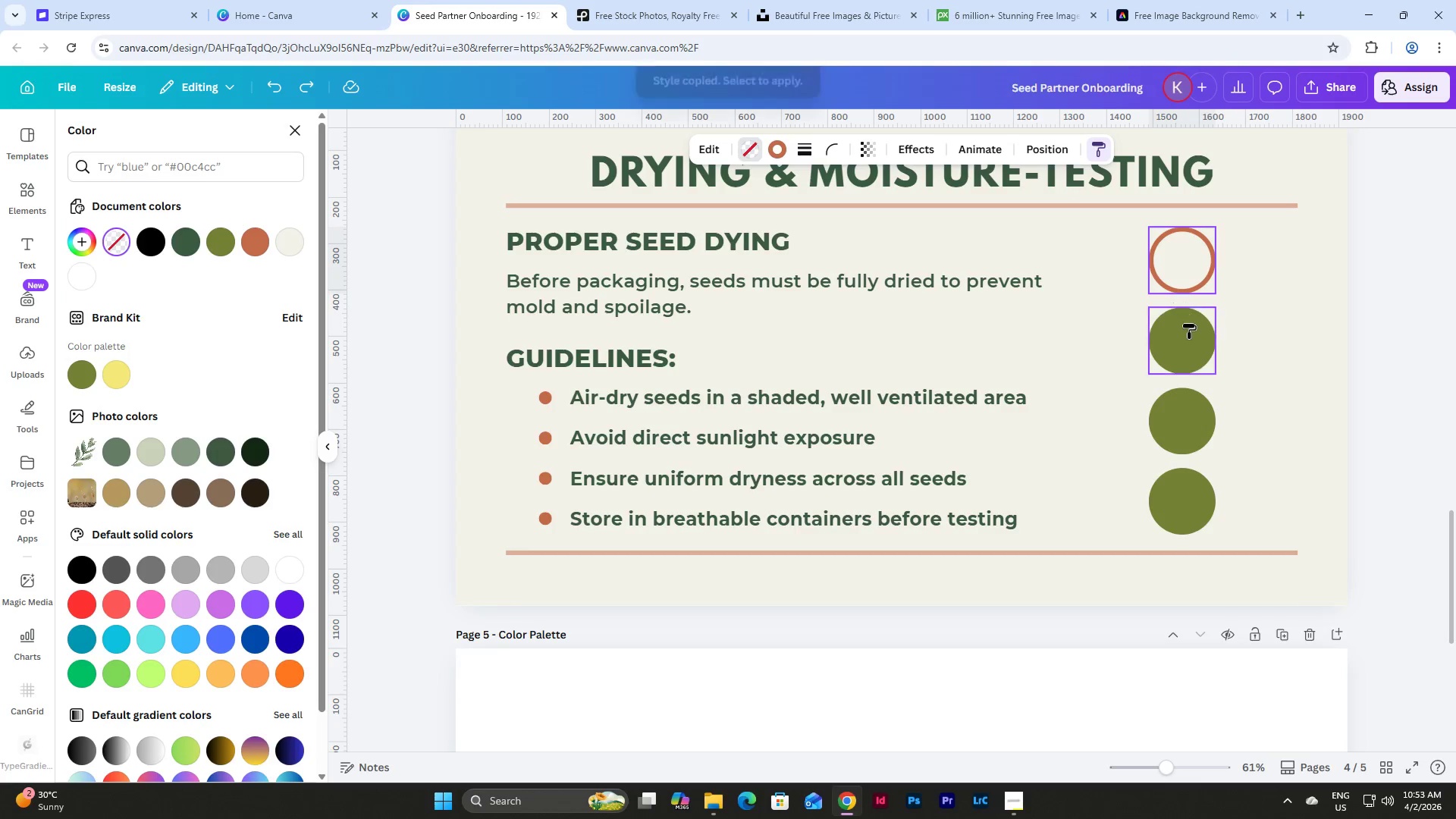 
left_click([1189, 325])
 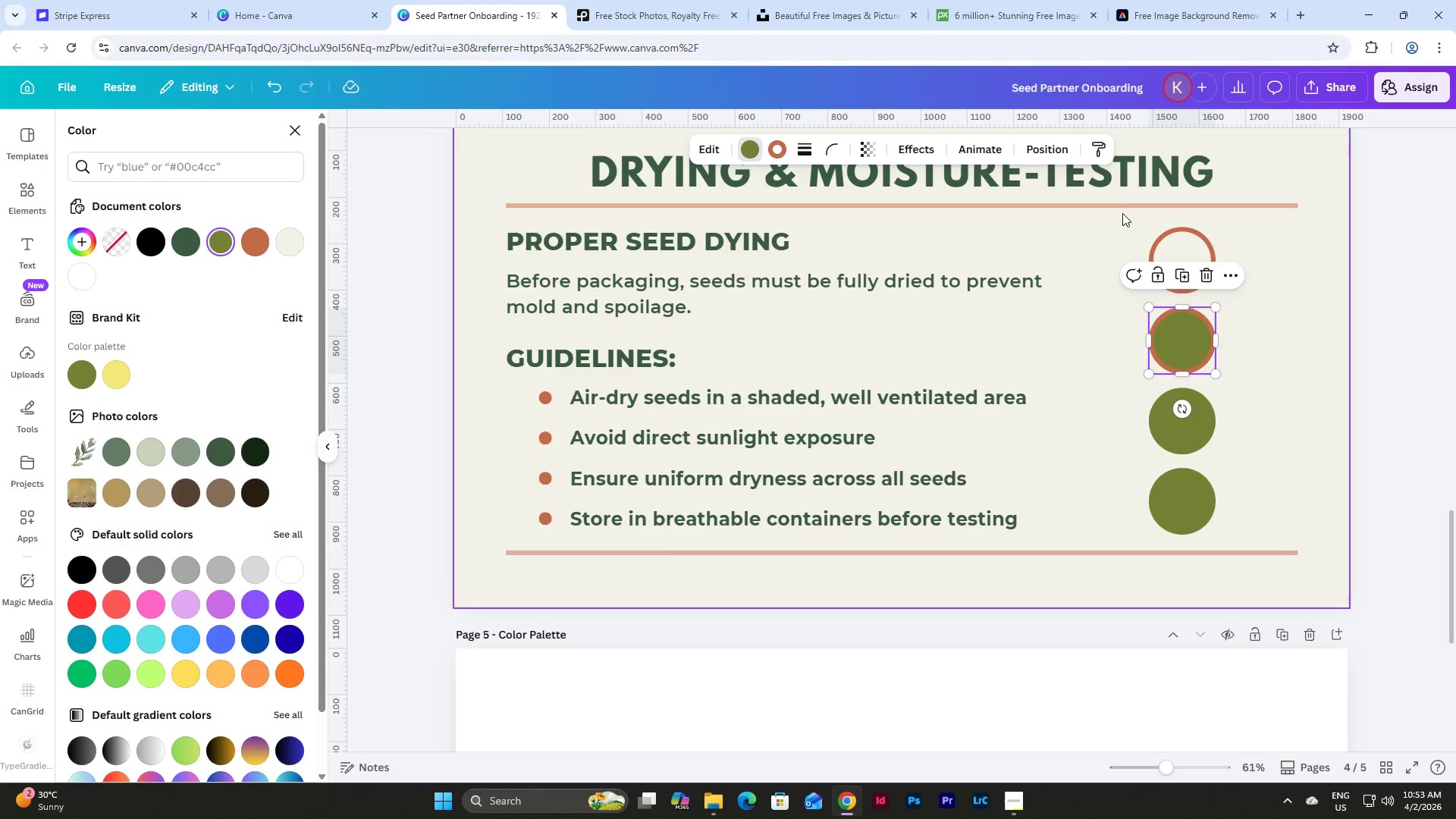 
left_click([1100, 152])
 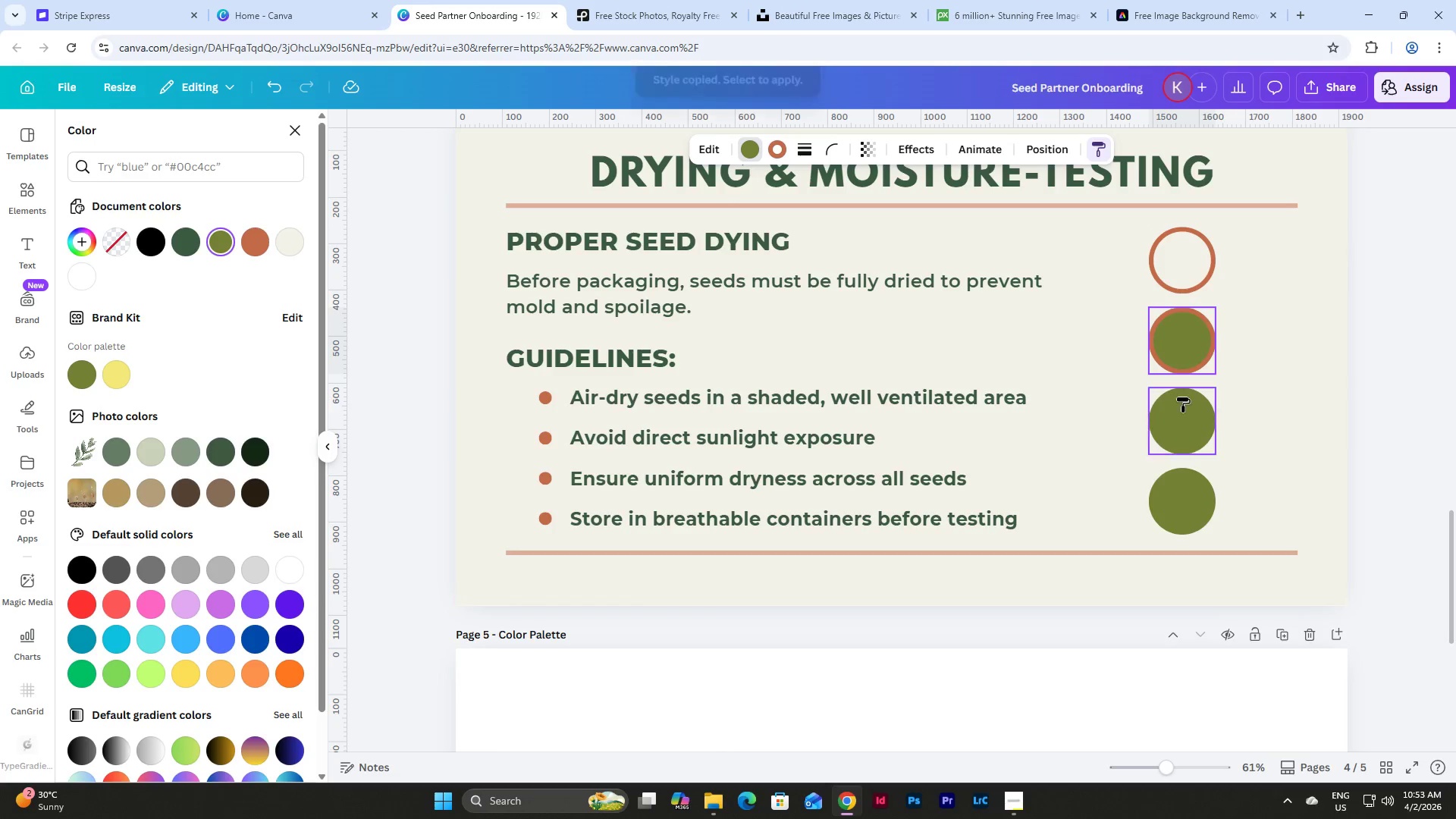 
left_click([1185, 408])
 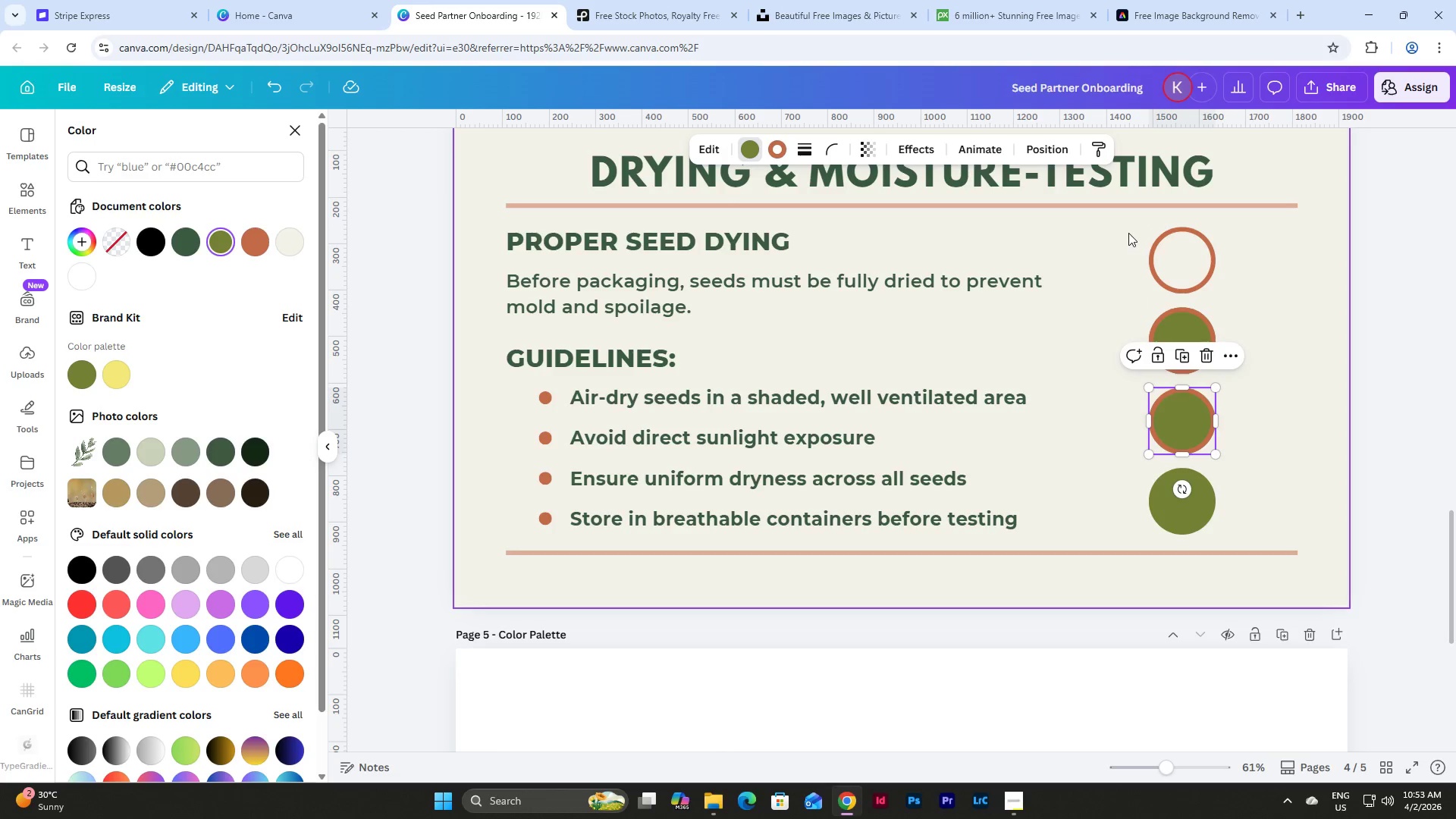 
left_click([1096, 150])
 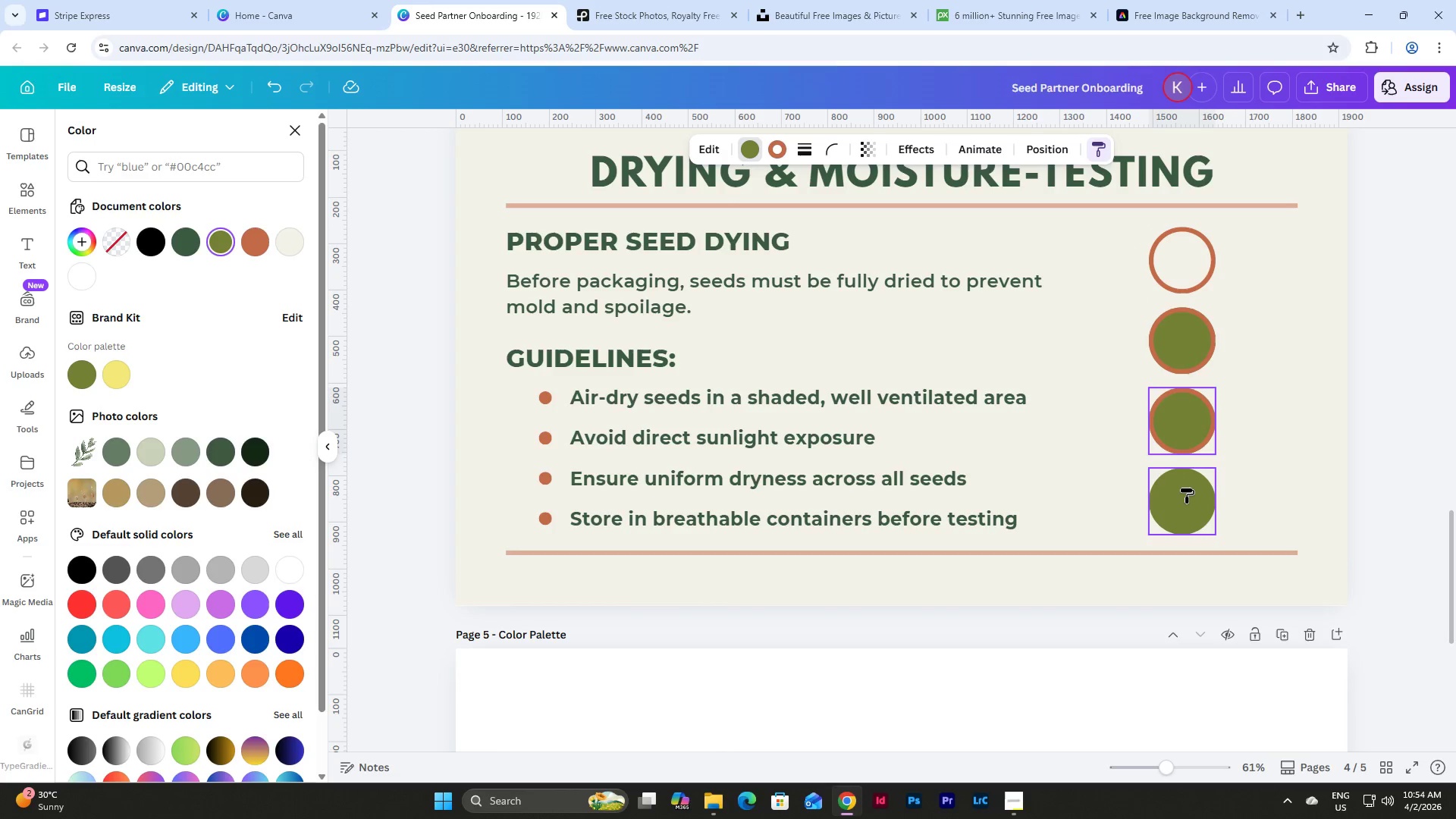 
left_click([1187, 489])
 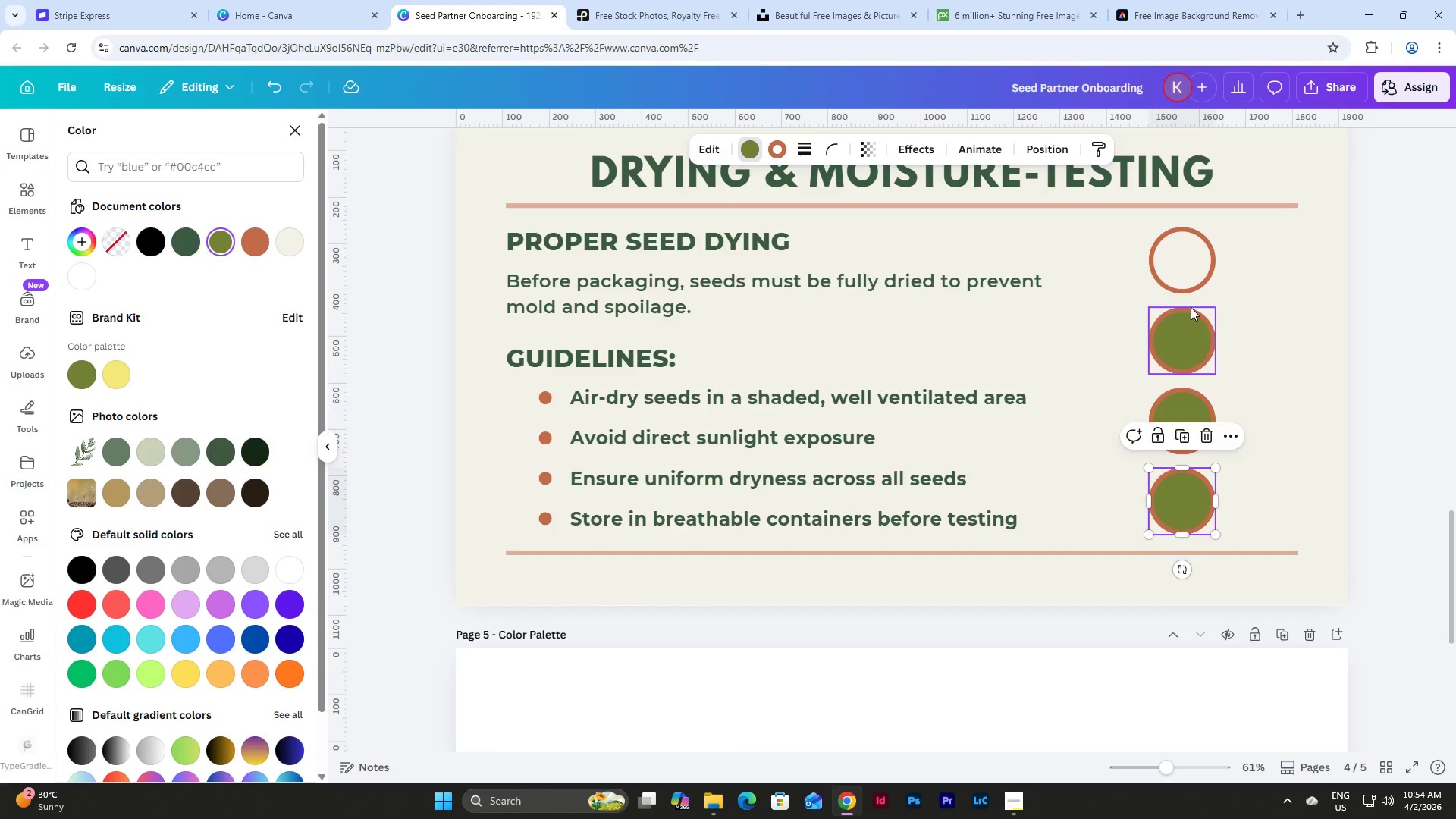 
left_click([1185, 348])
 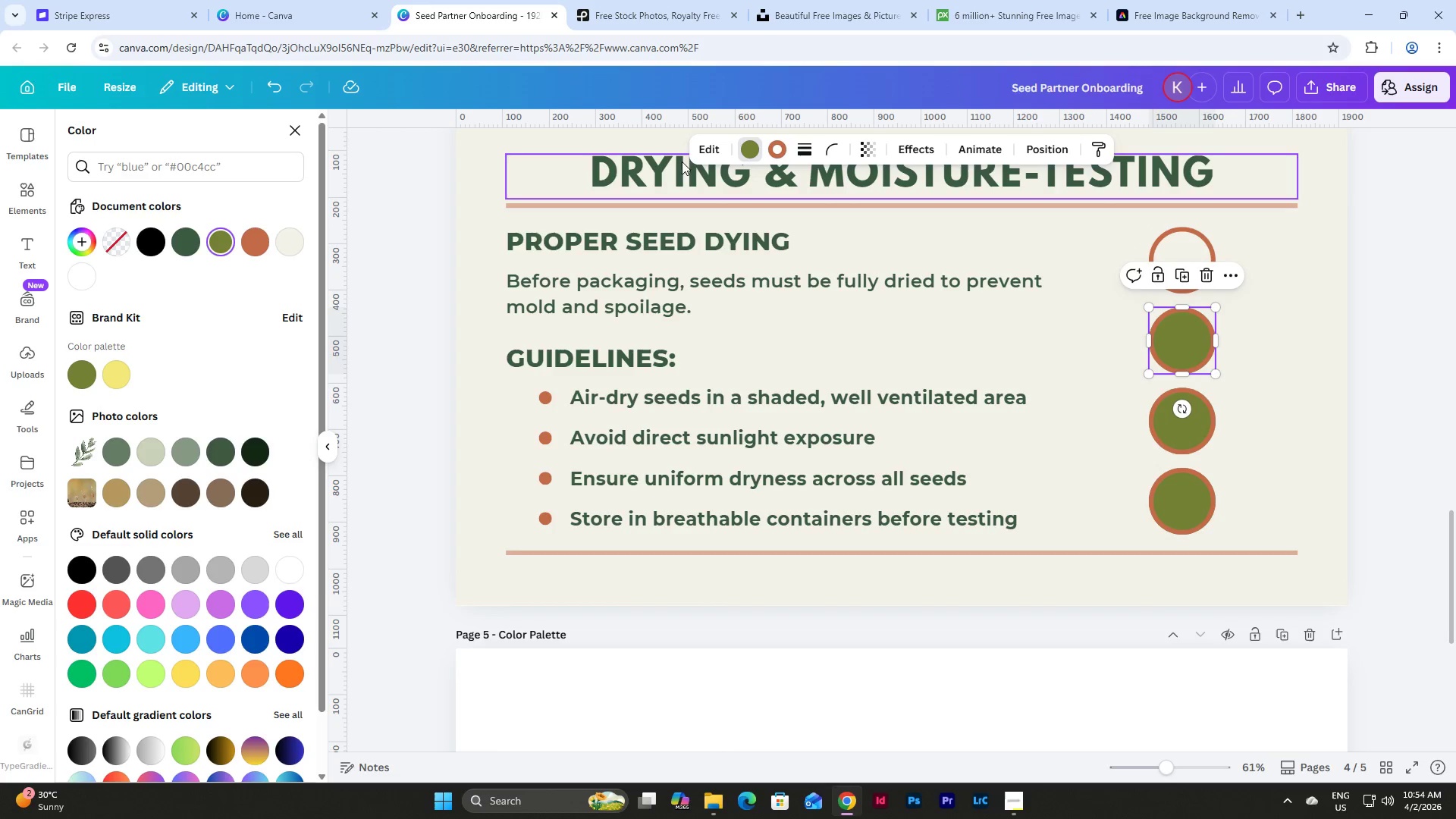 
left_click([704, 141])
 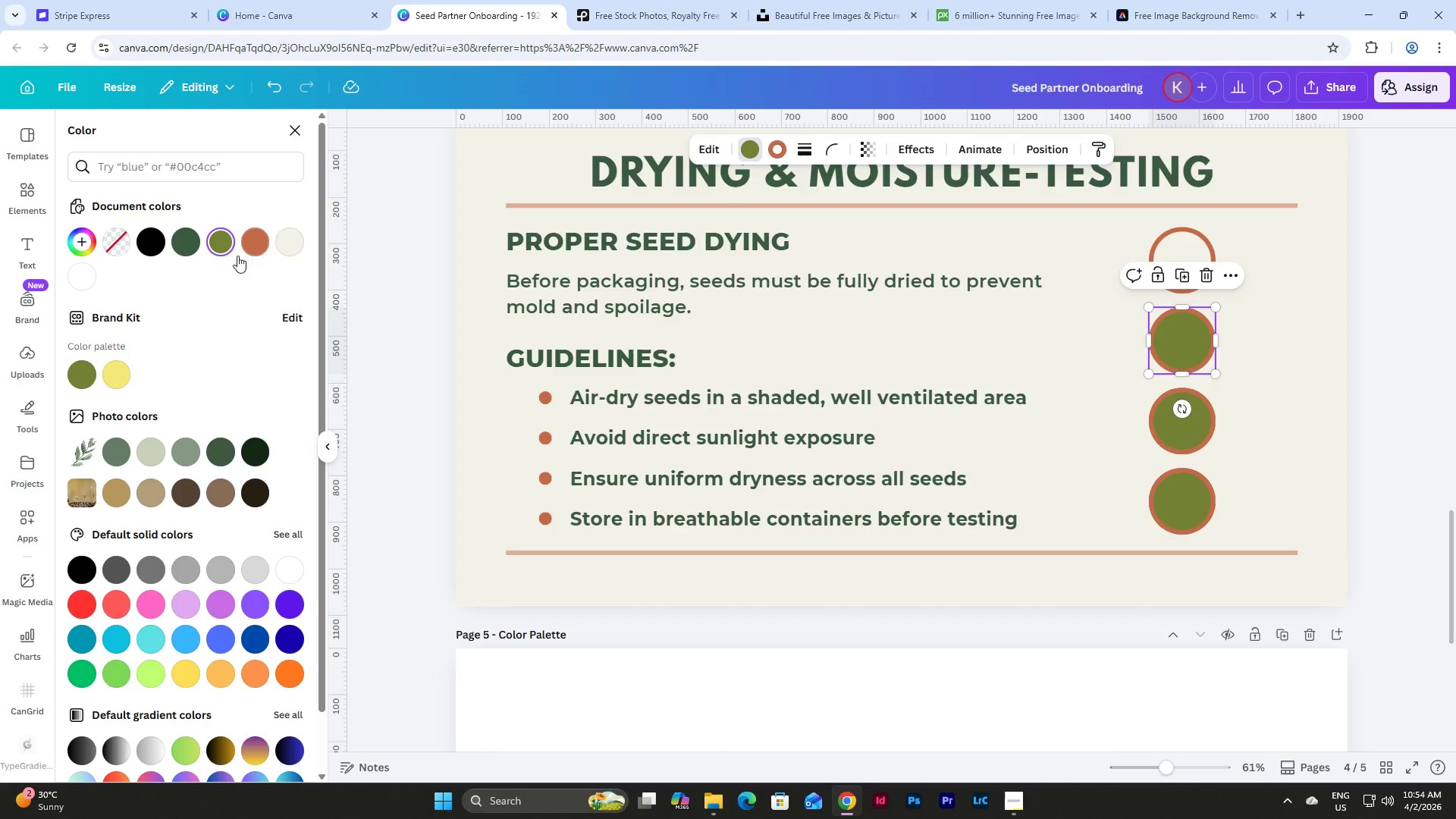 
left_click([117, 237])
 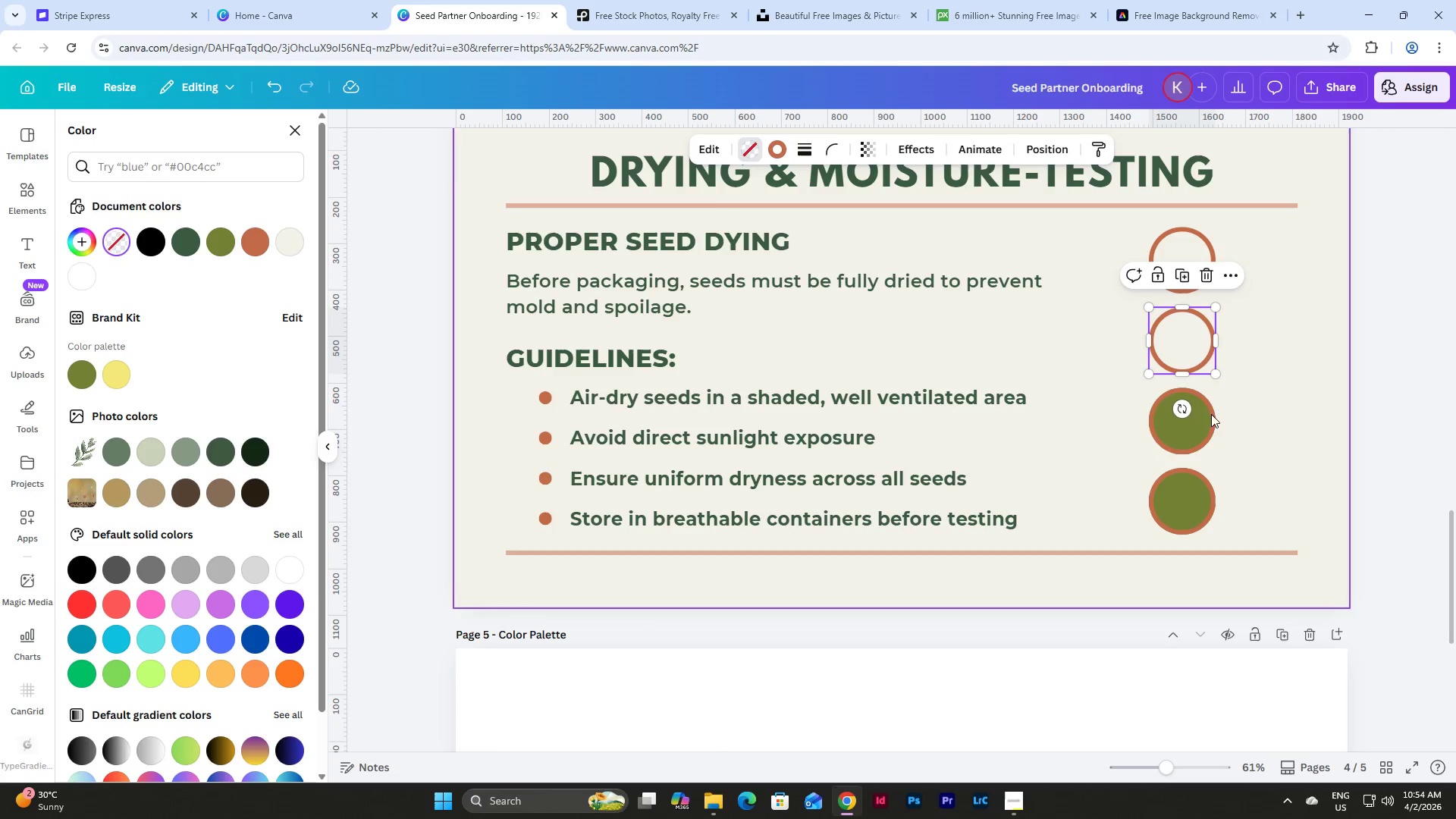 
hold_key(key=ShiftLeft, duration=1.27)
left_click([1196, 426])
 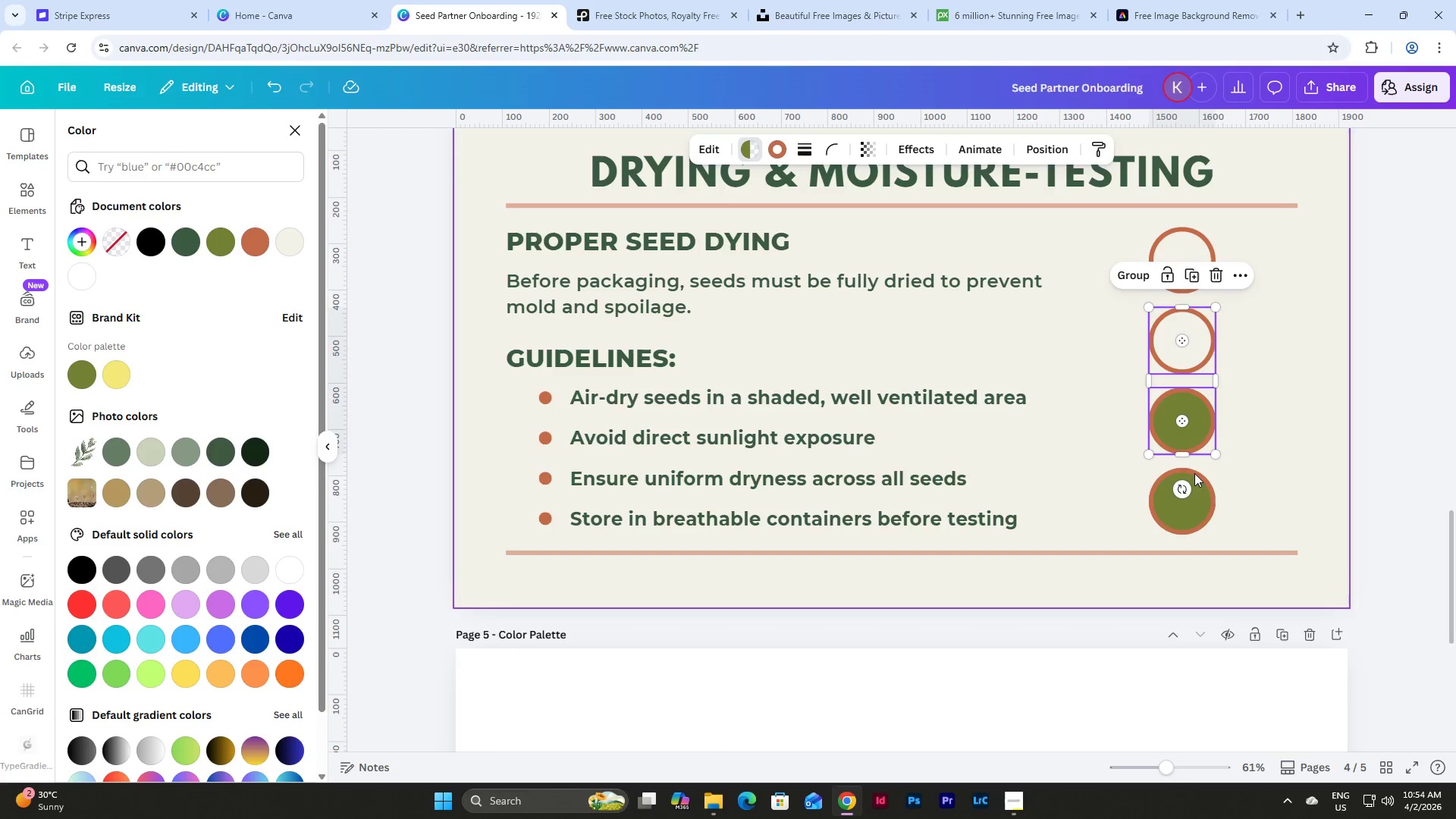 
left_click([1194, 484])
 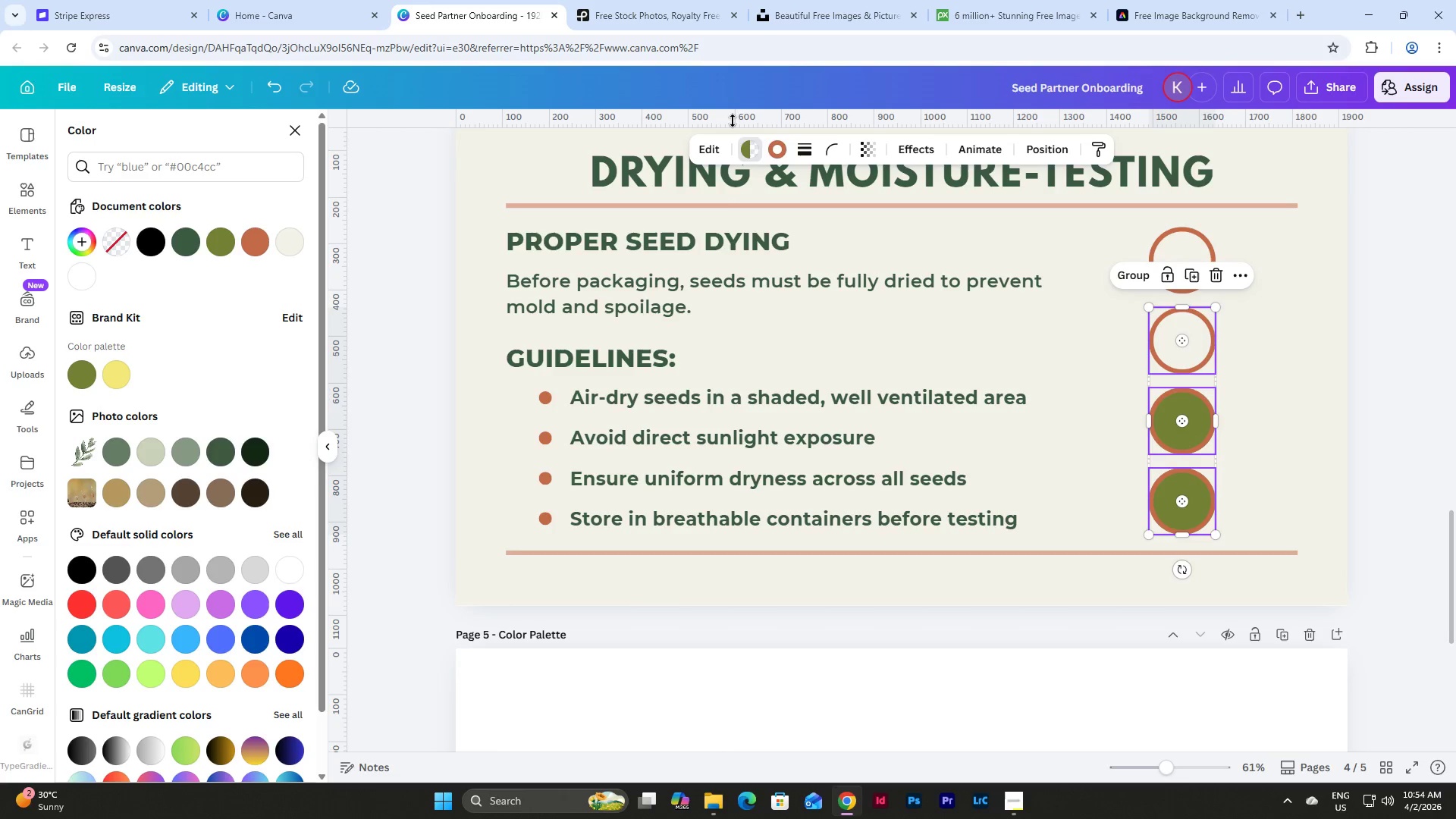 
left_click([748, 147])
 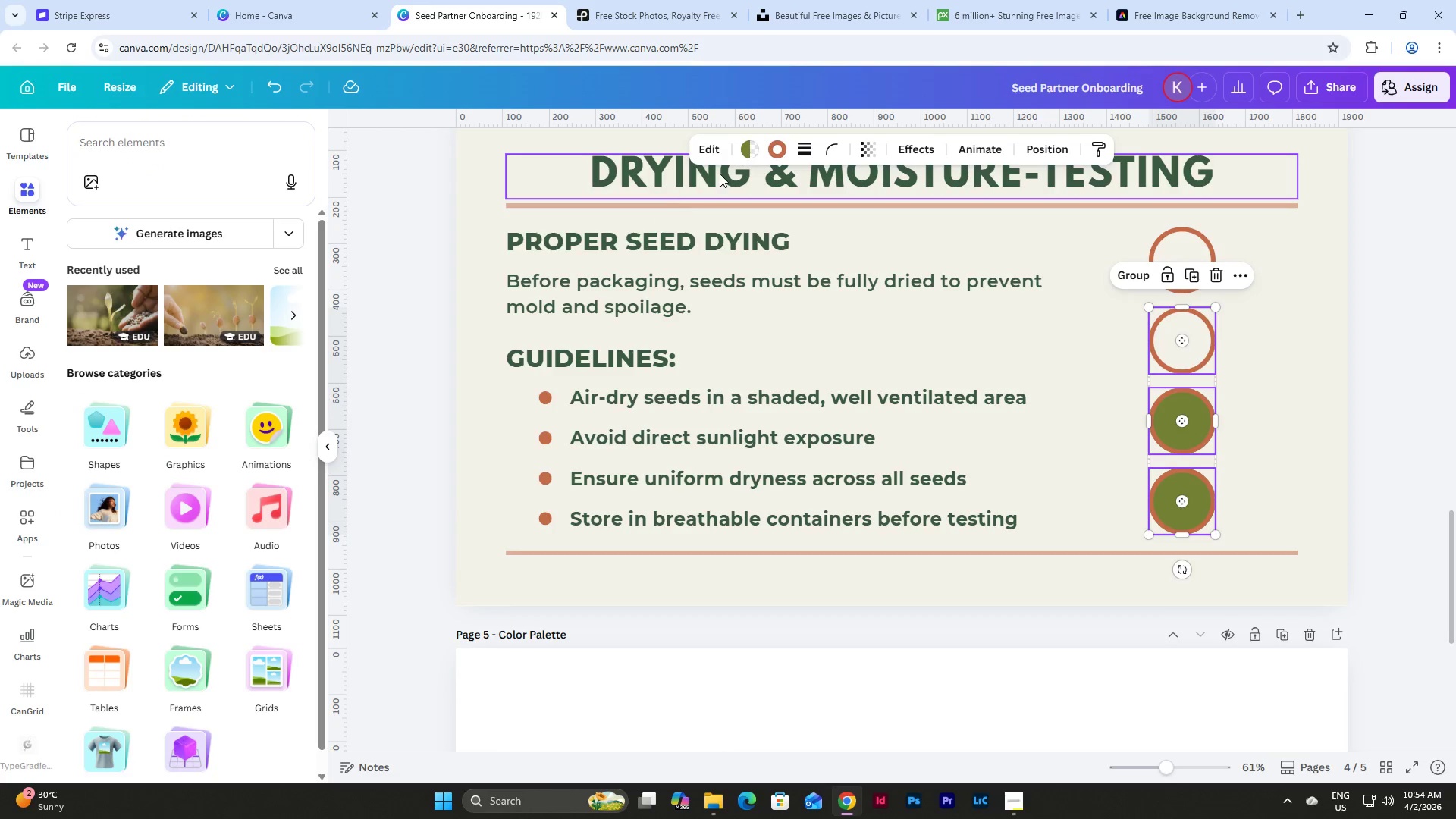 
left_click([749, 145])
 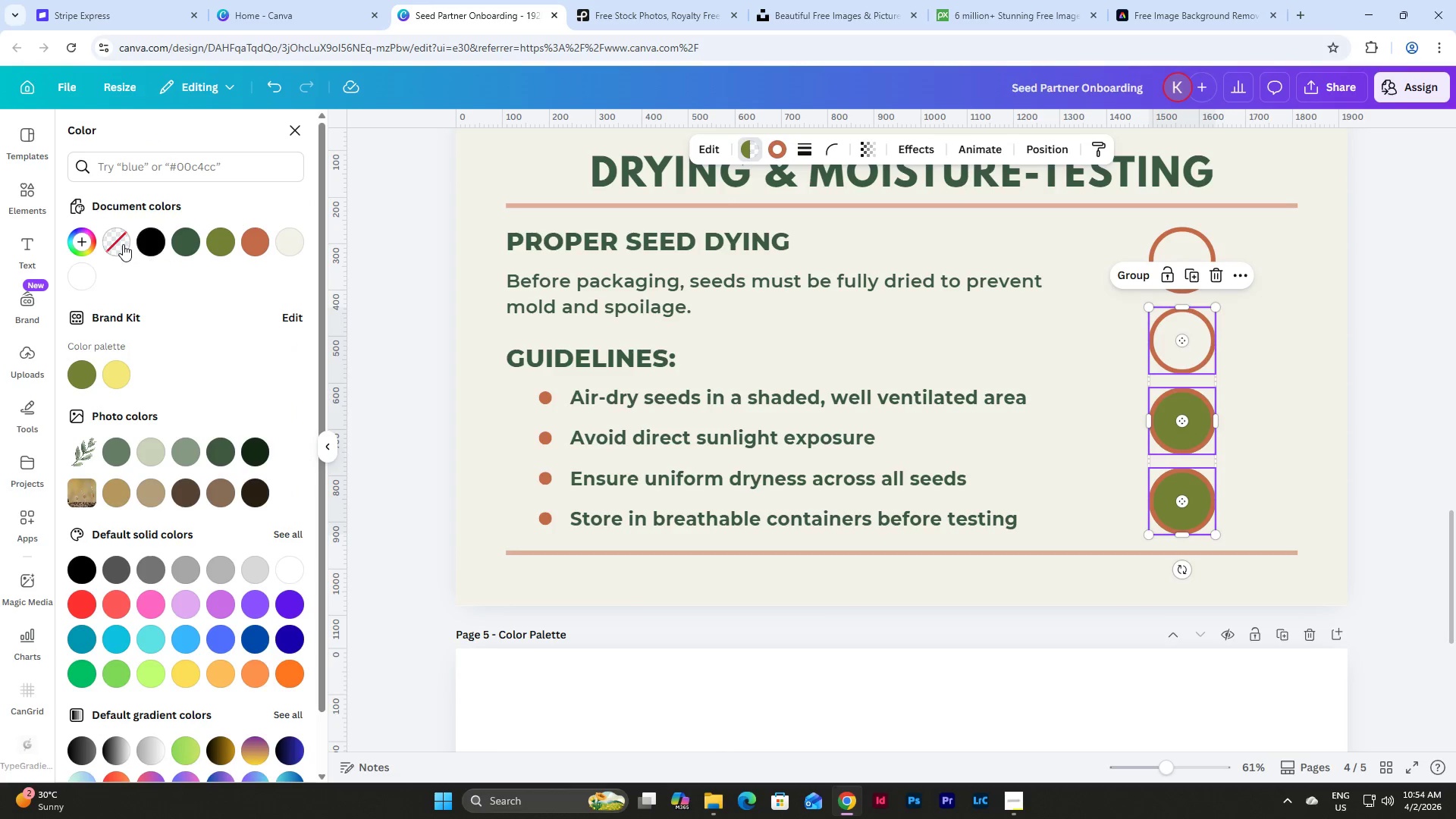 
left_click([117, 244])
 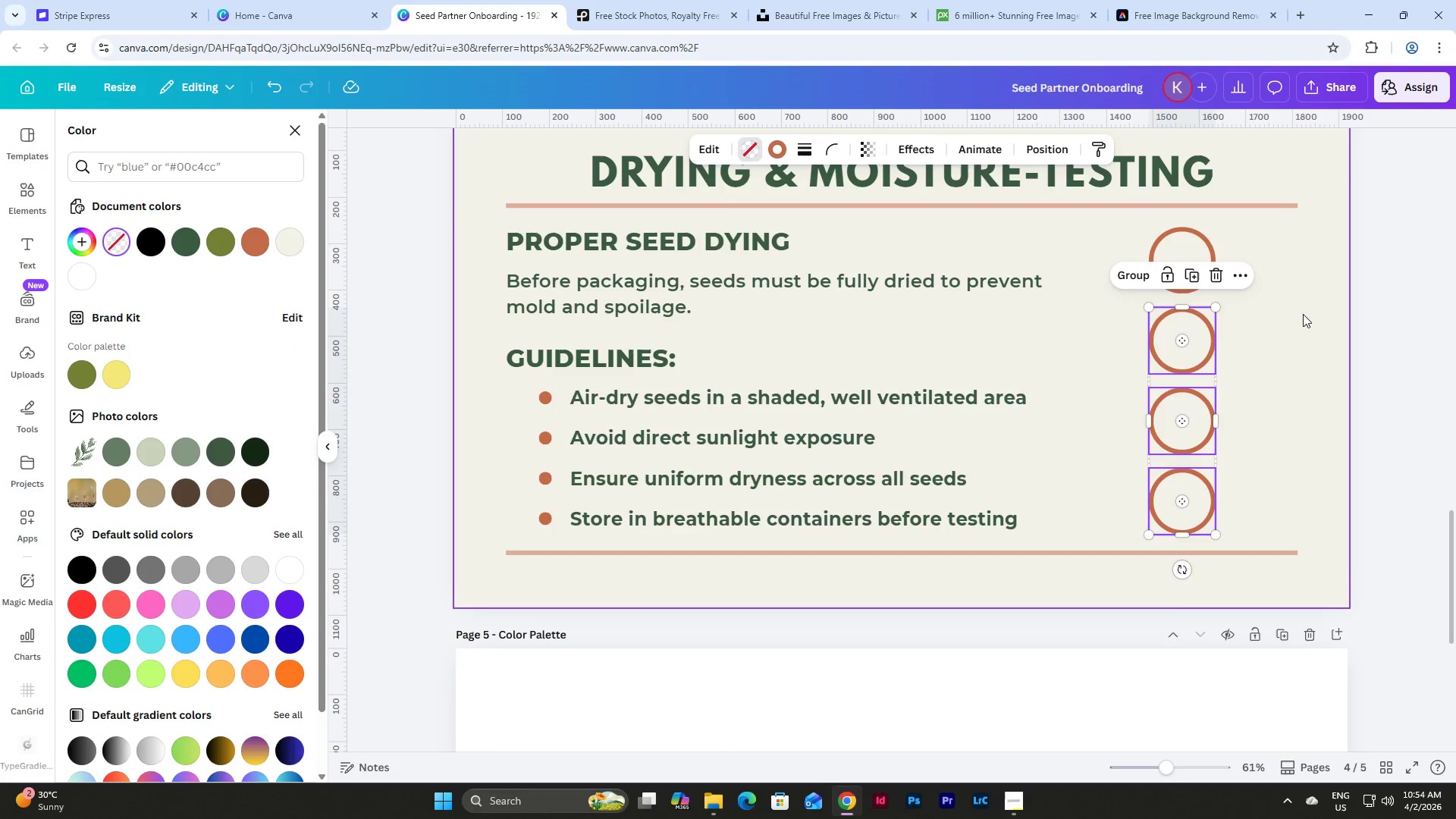 
left_click([1279, 318])
 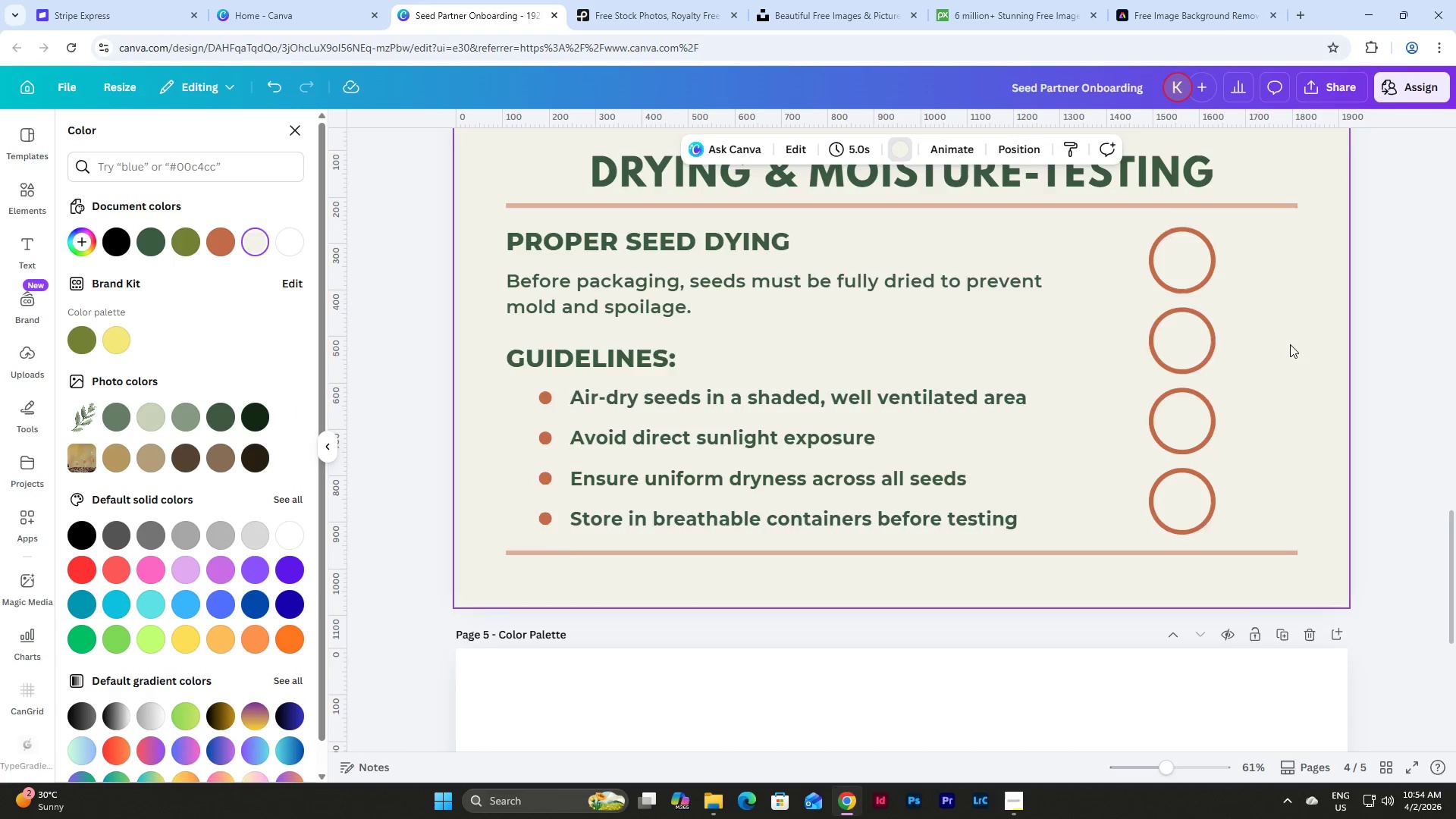 
scroll: coordinate [1290, 344], scroll_direction: up, amount: 2.0
 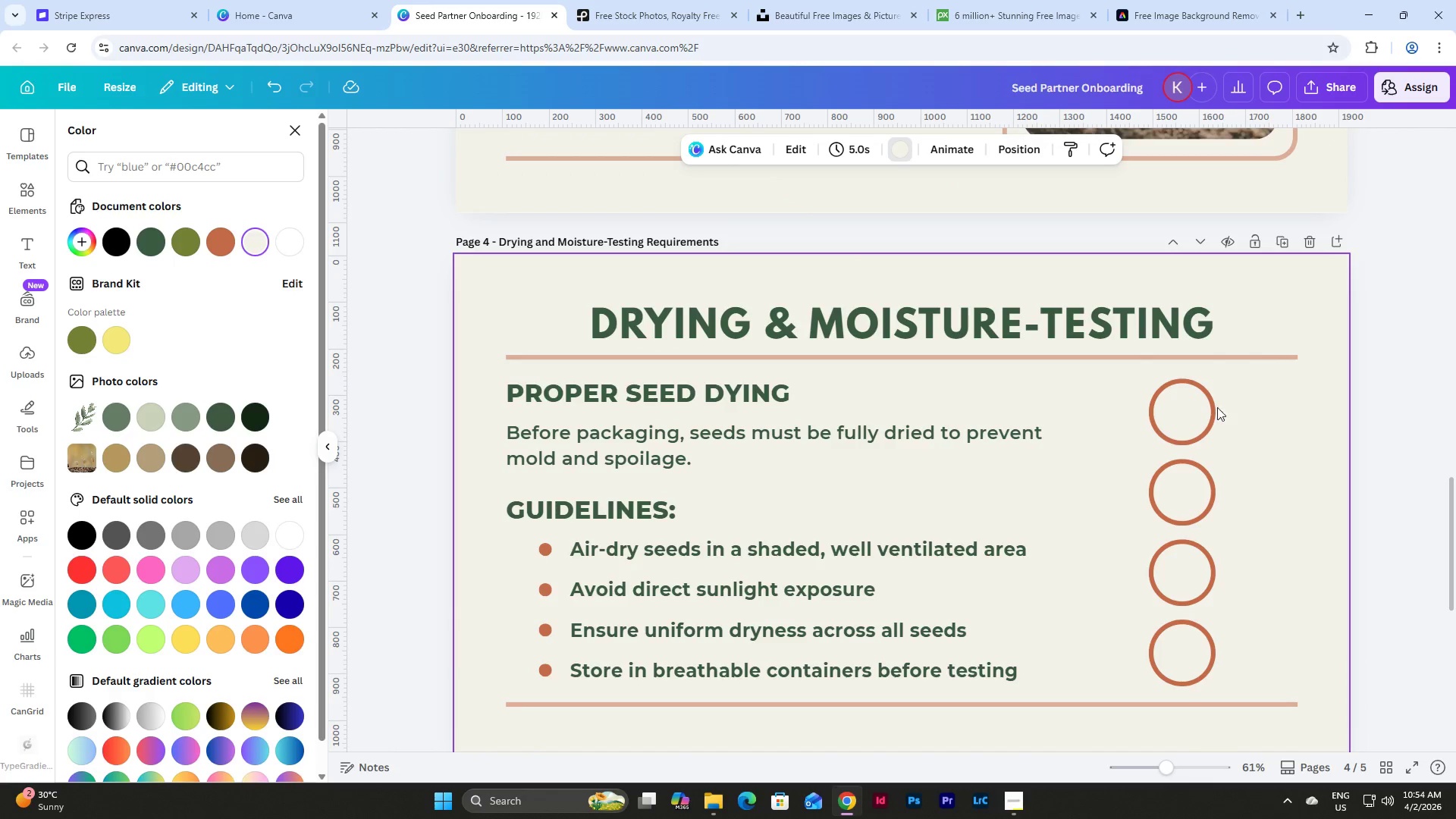 
left_click([1212, 408])
 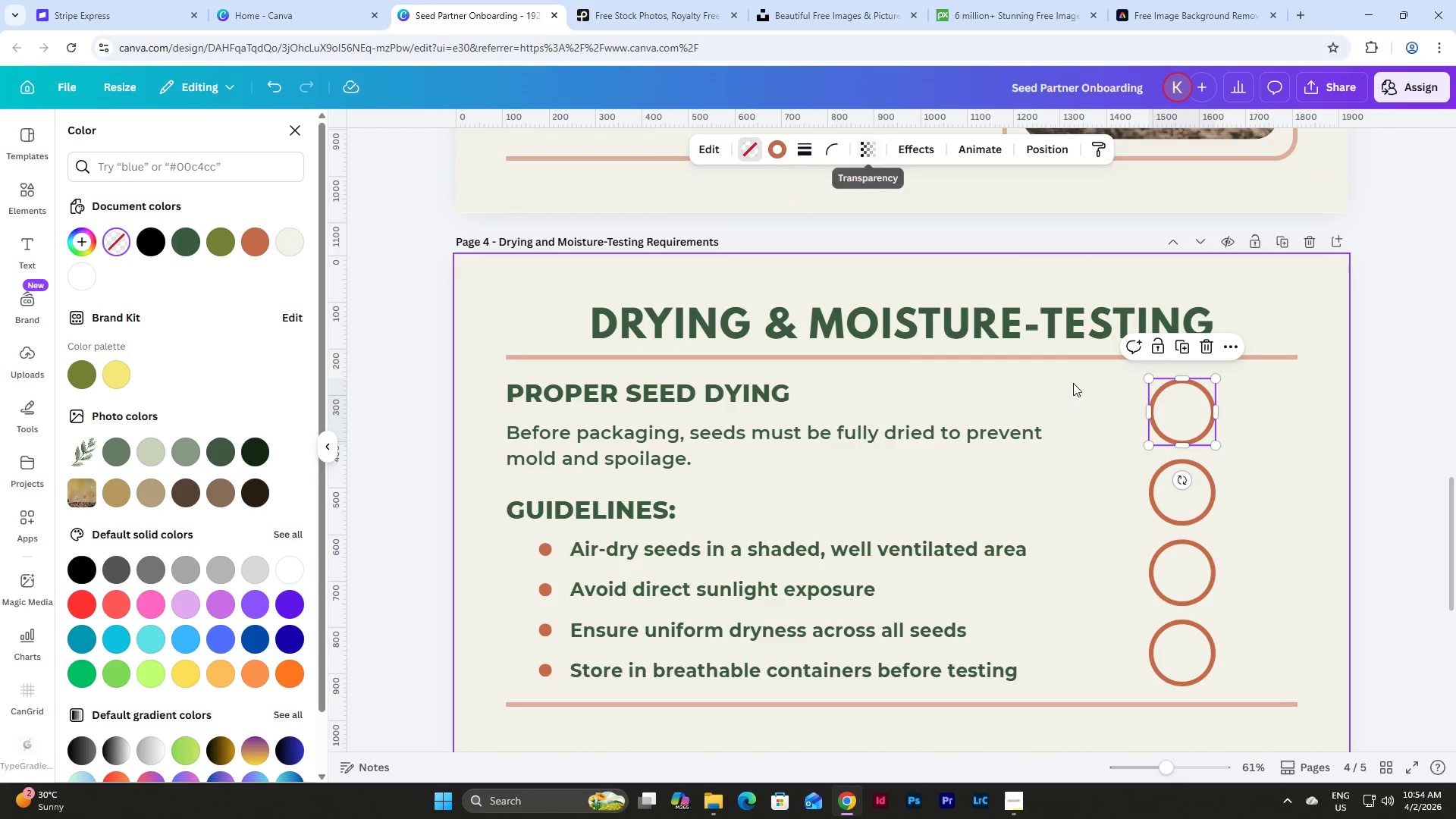 
left_click([1339, 507])
 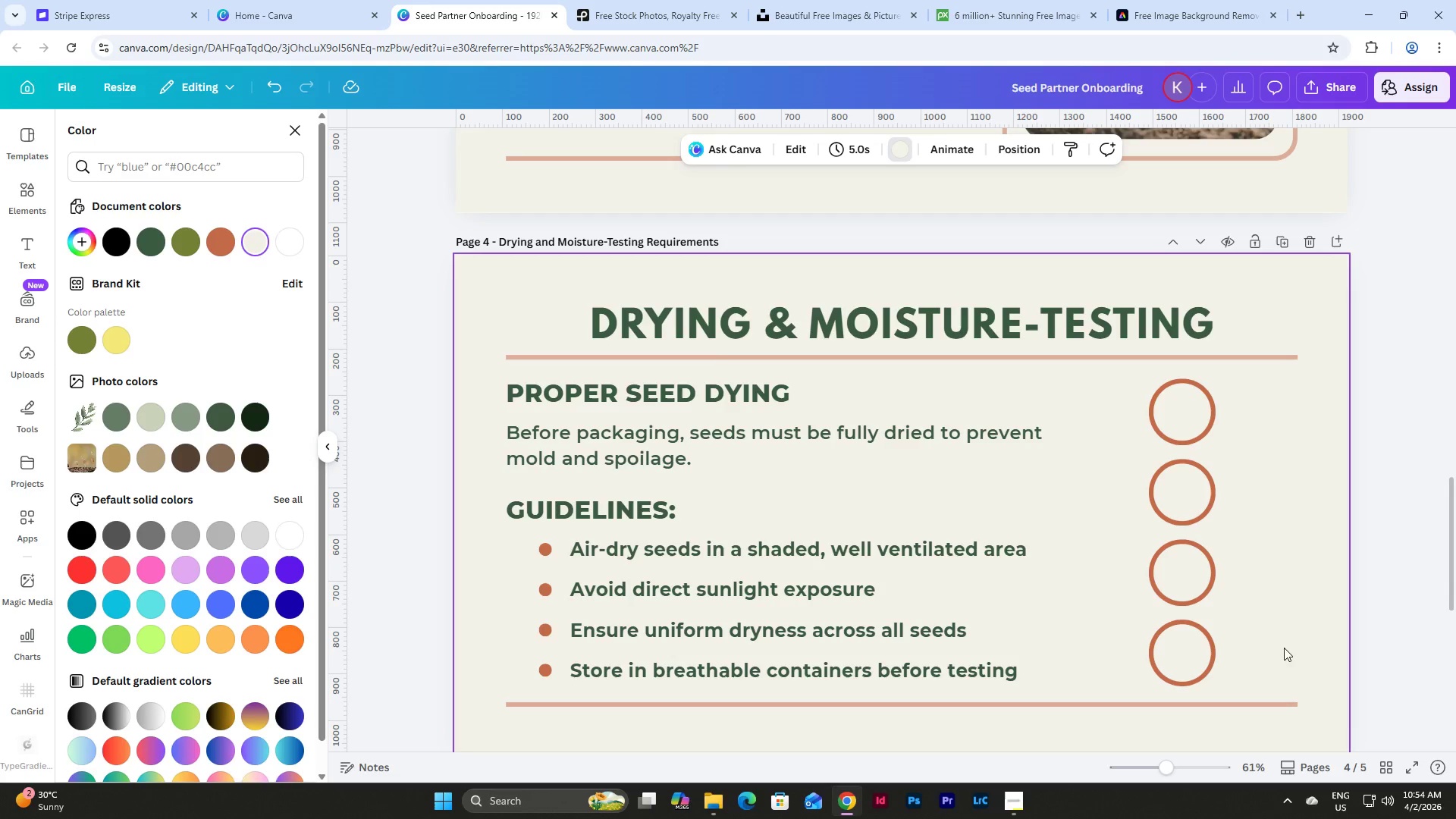 
left_click_drag(start_coordinate=[1274, 670], to_coordinate=[1120, 406])
 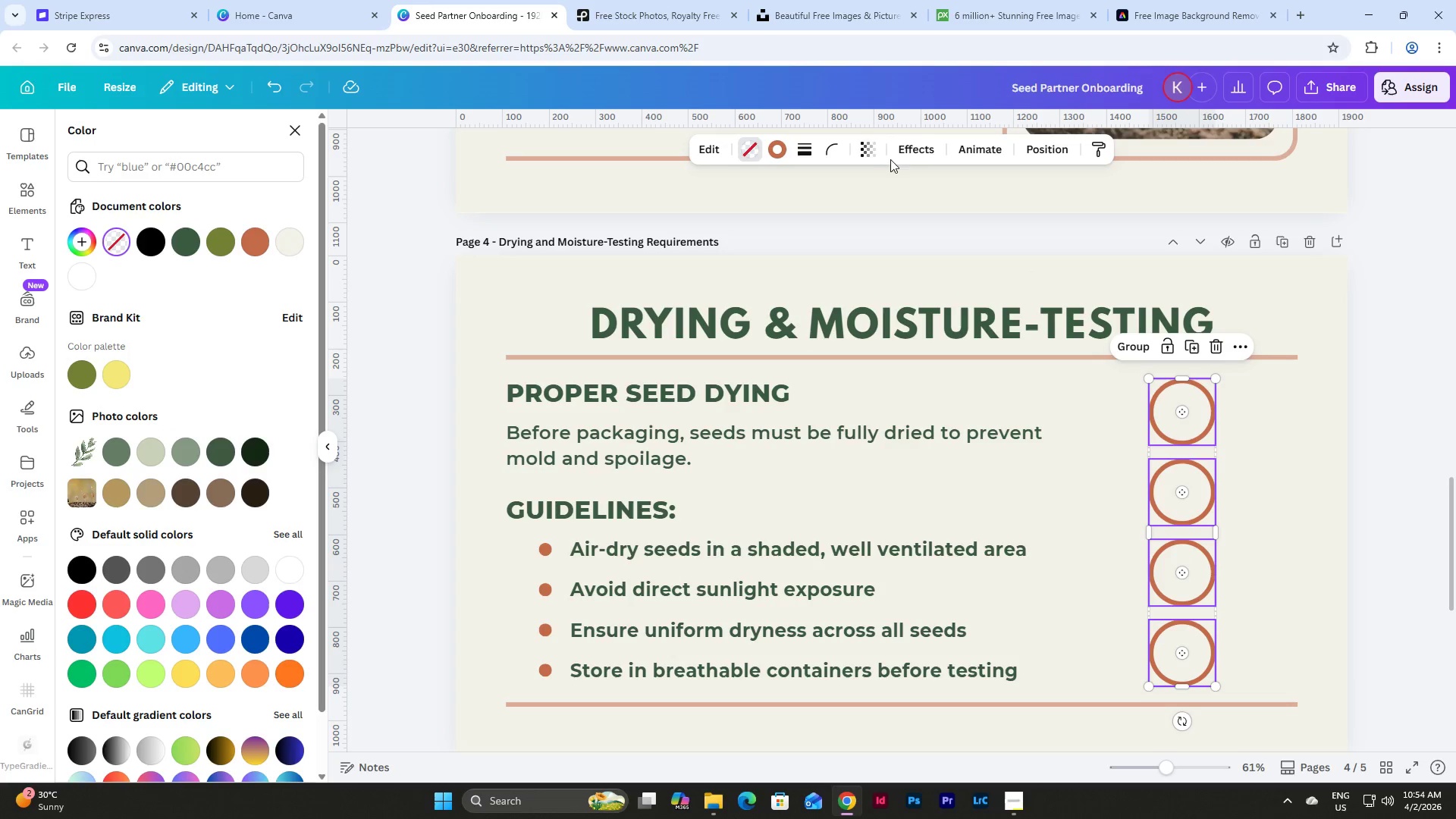 
left_click([868, 151])
 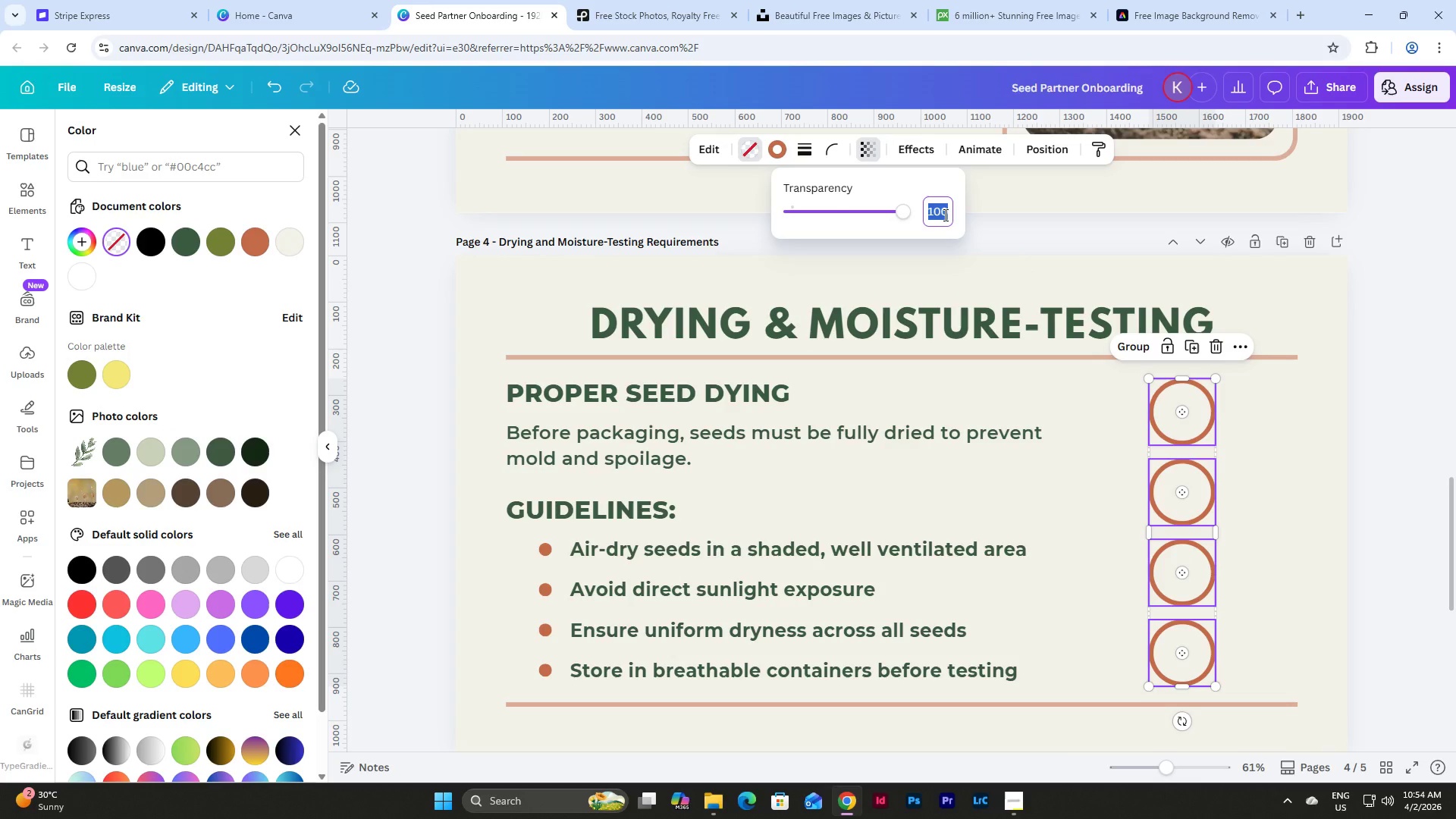 
key(Numpad5)
 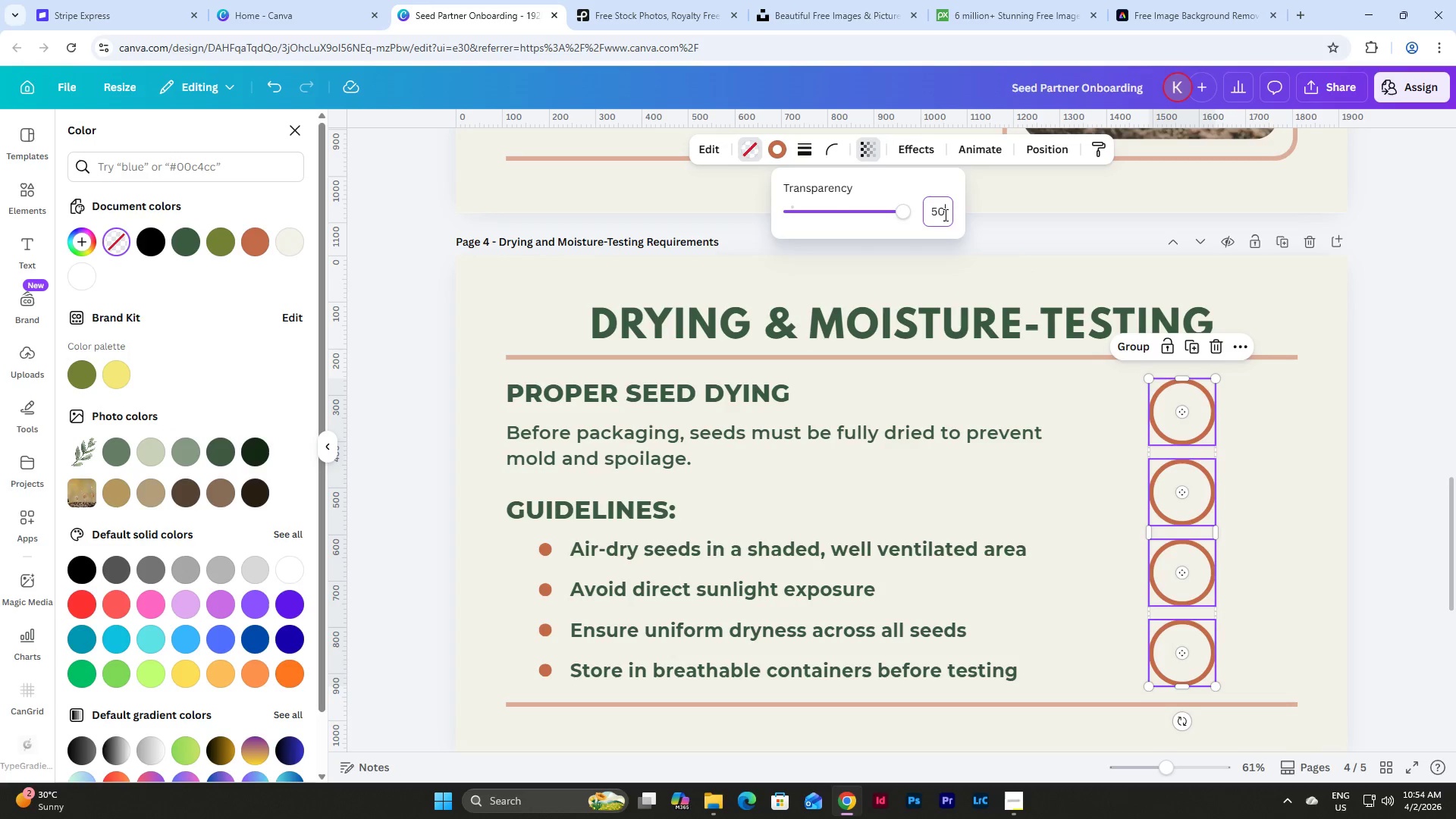 
key(Numpad0)
 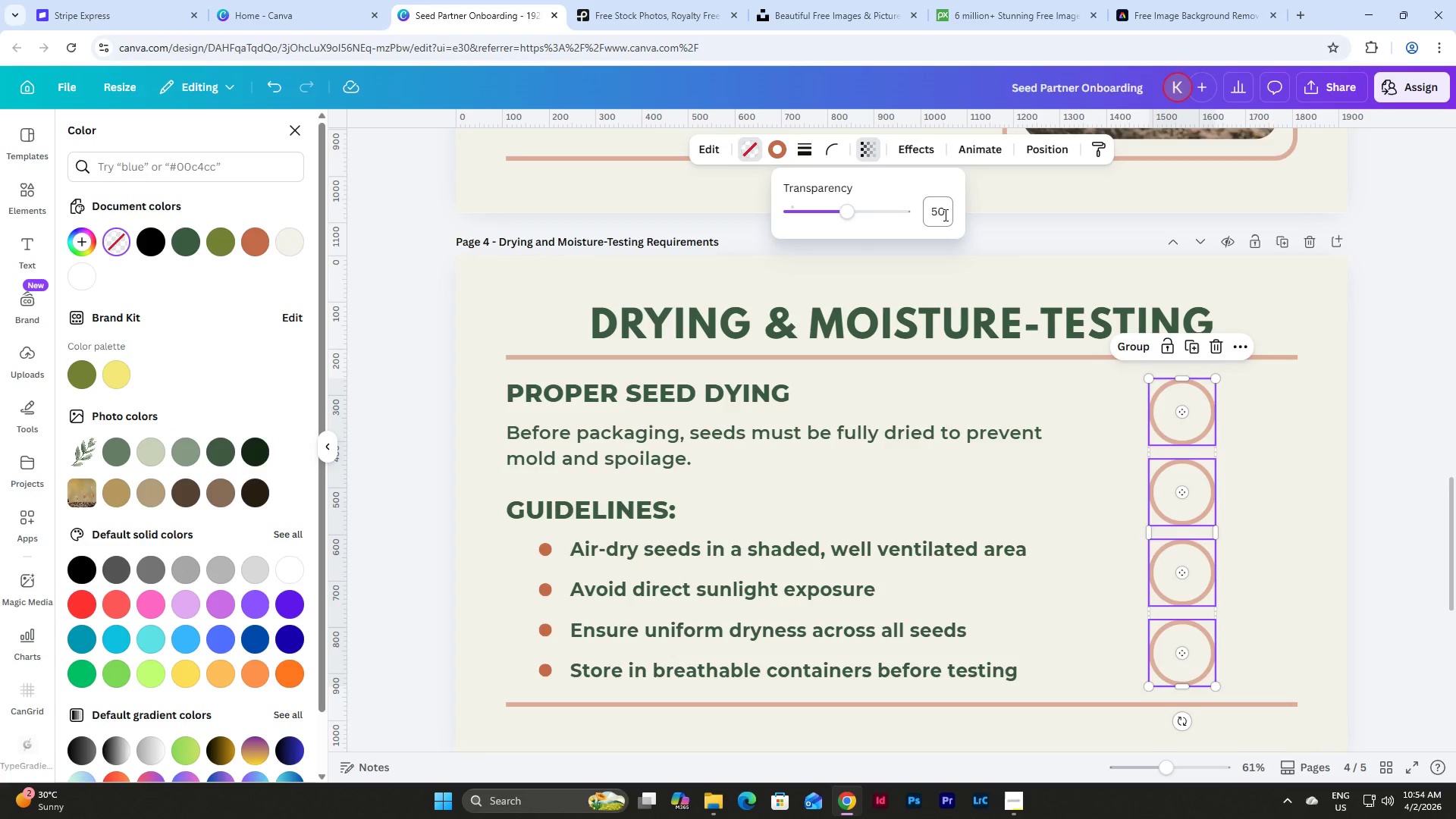 
key(NumpadEnter)
 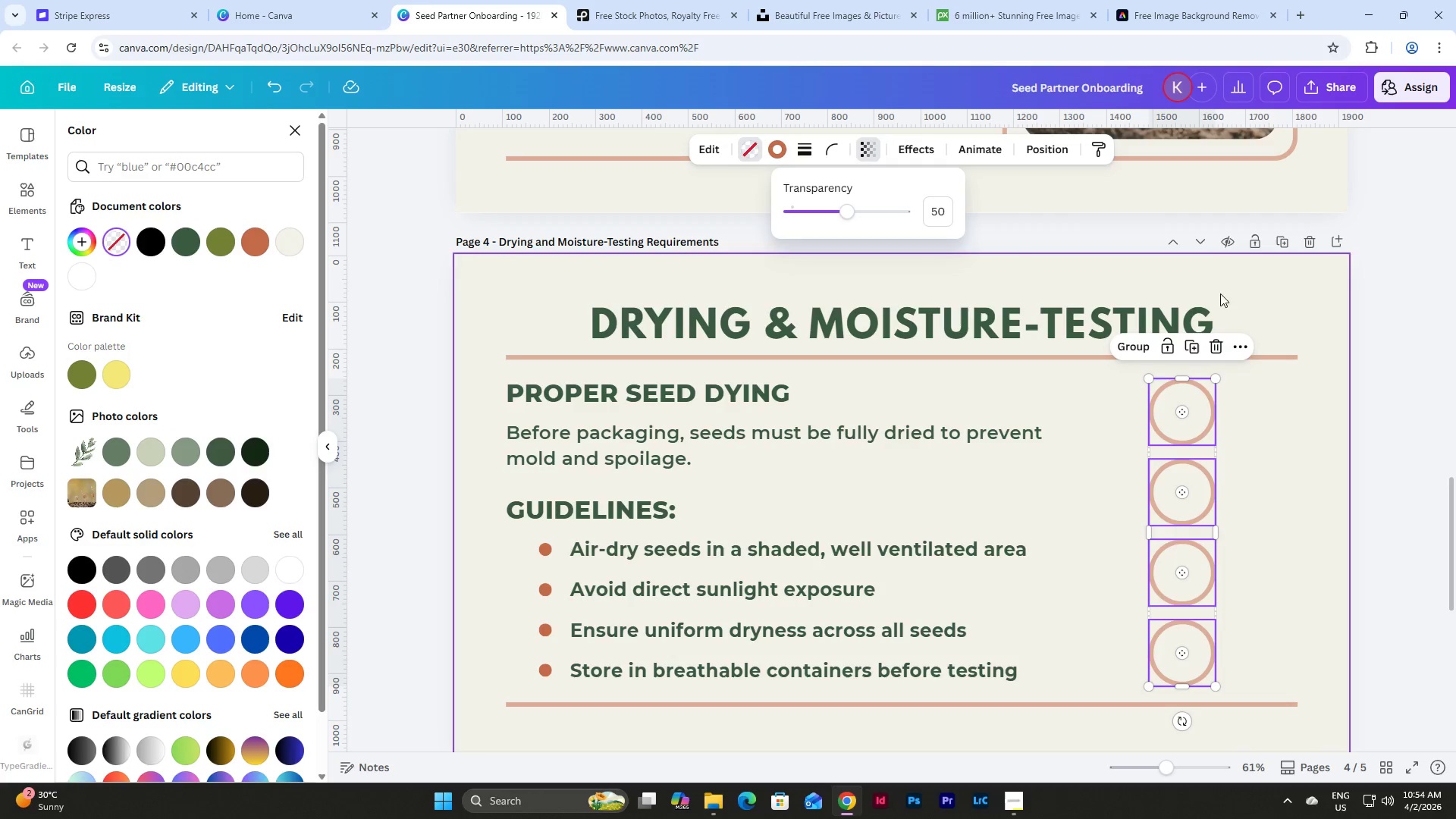 
left_click([1260, 442])
 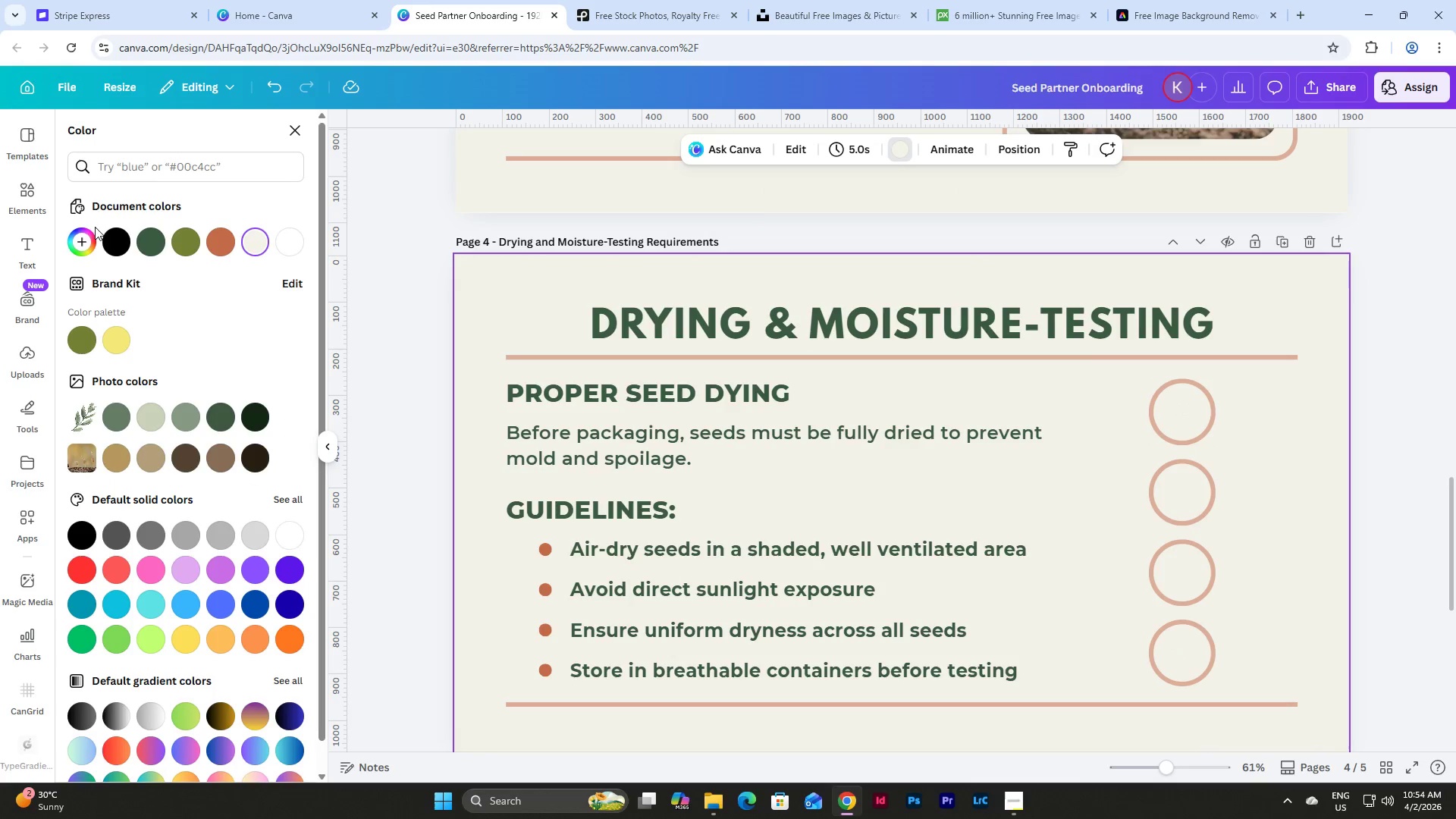 
left_click([160, 165])
 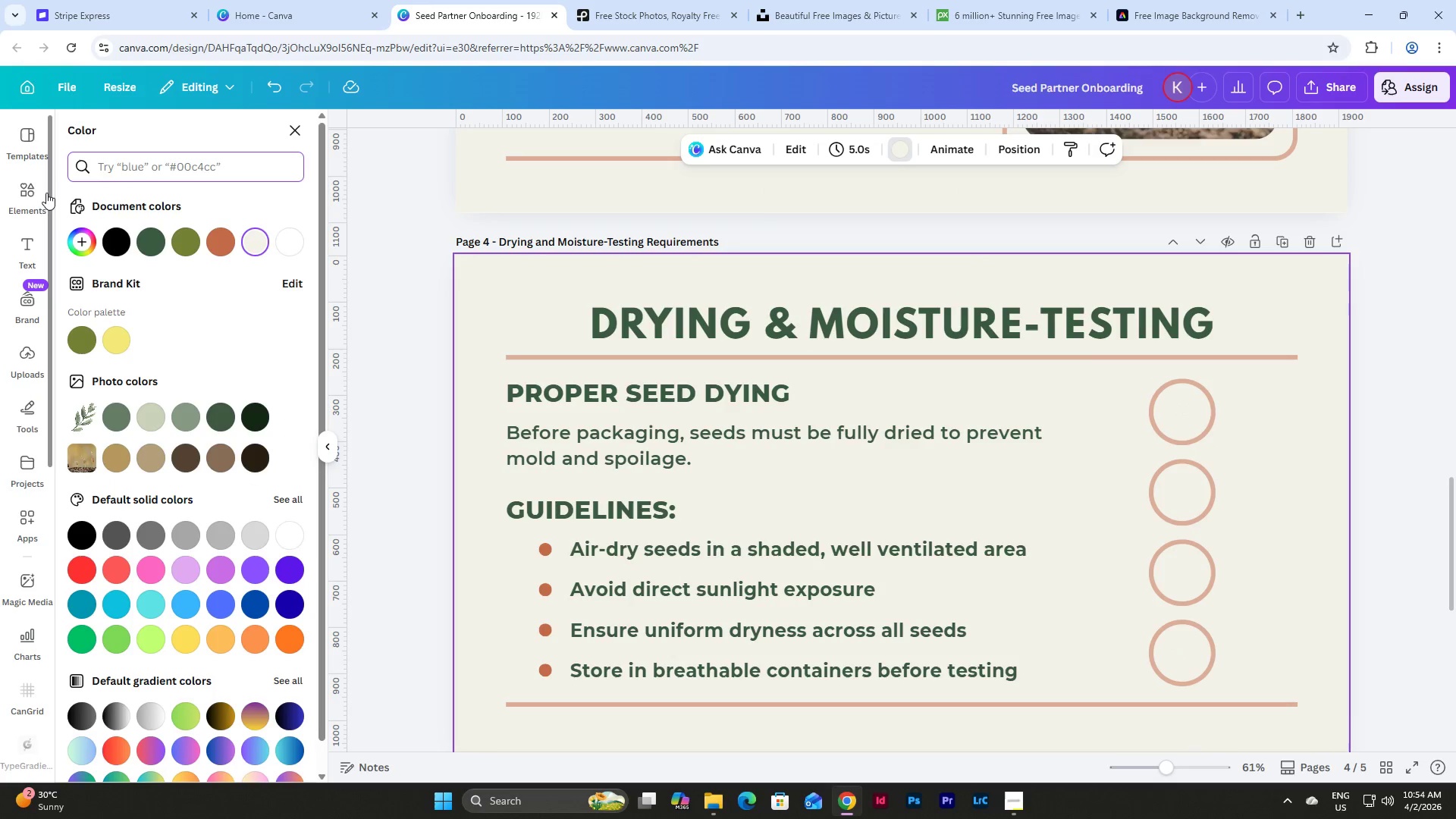 
left_click([30, 197])
 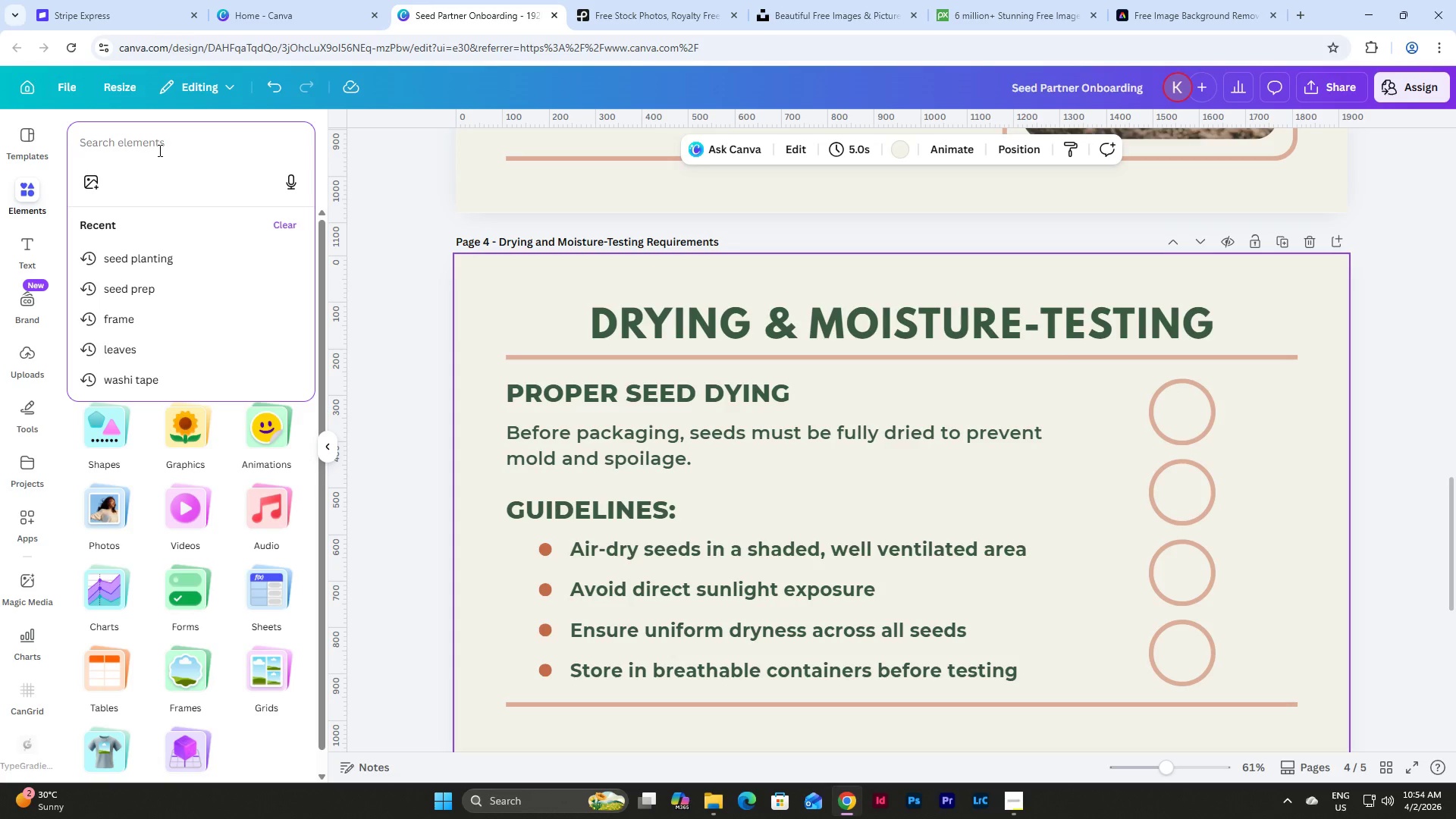 
type(leave air)
 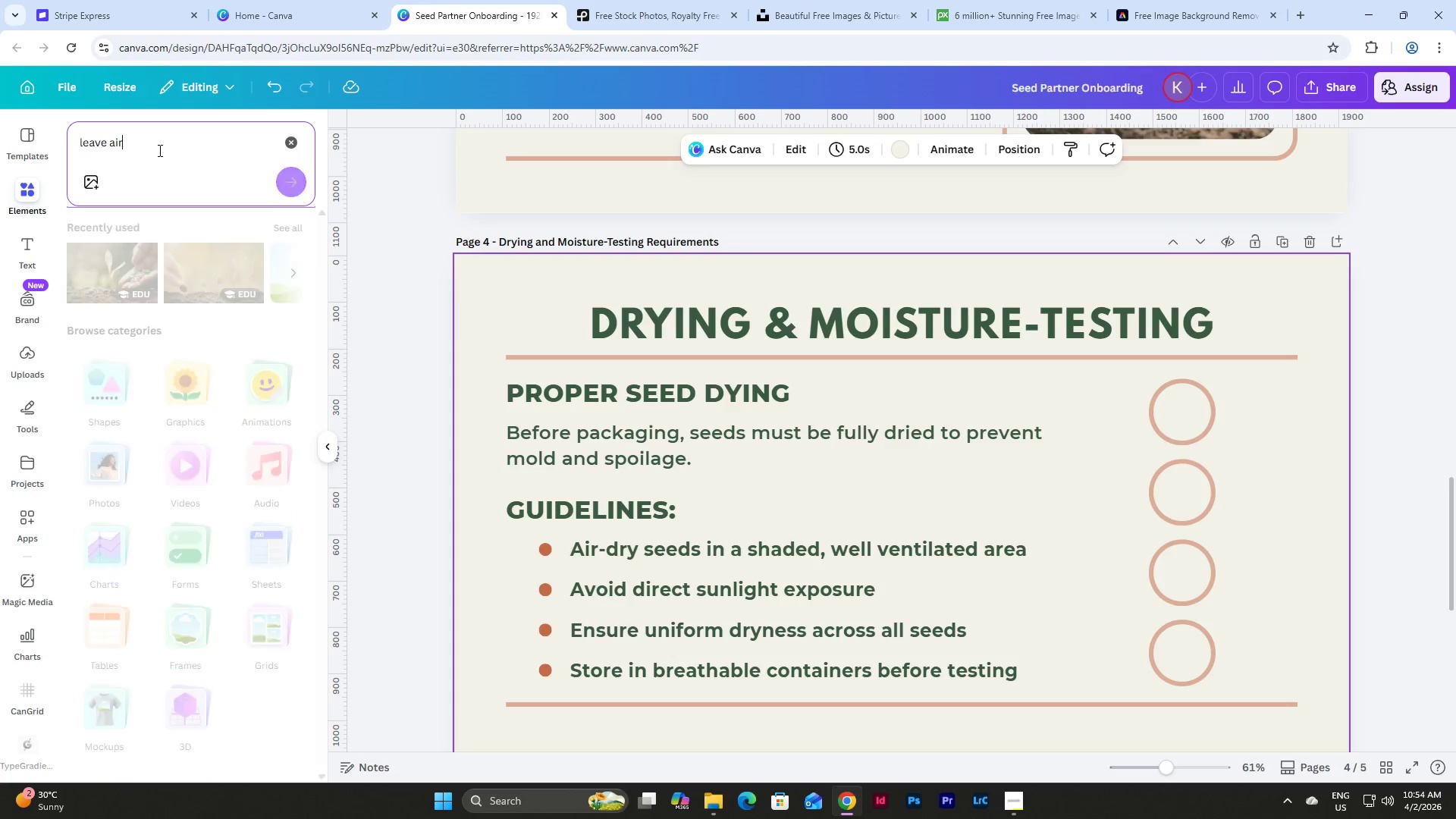 
key(Enter)
 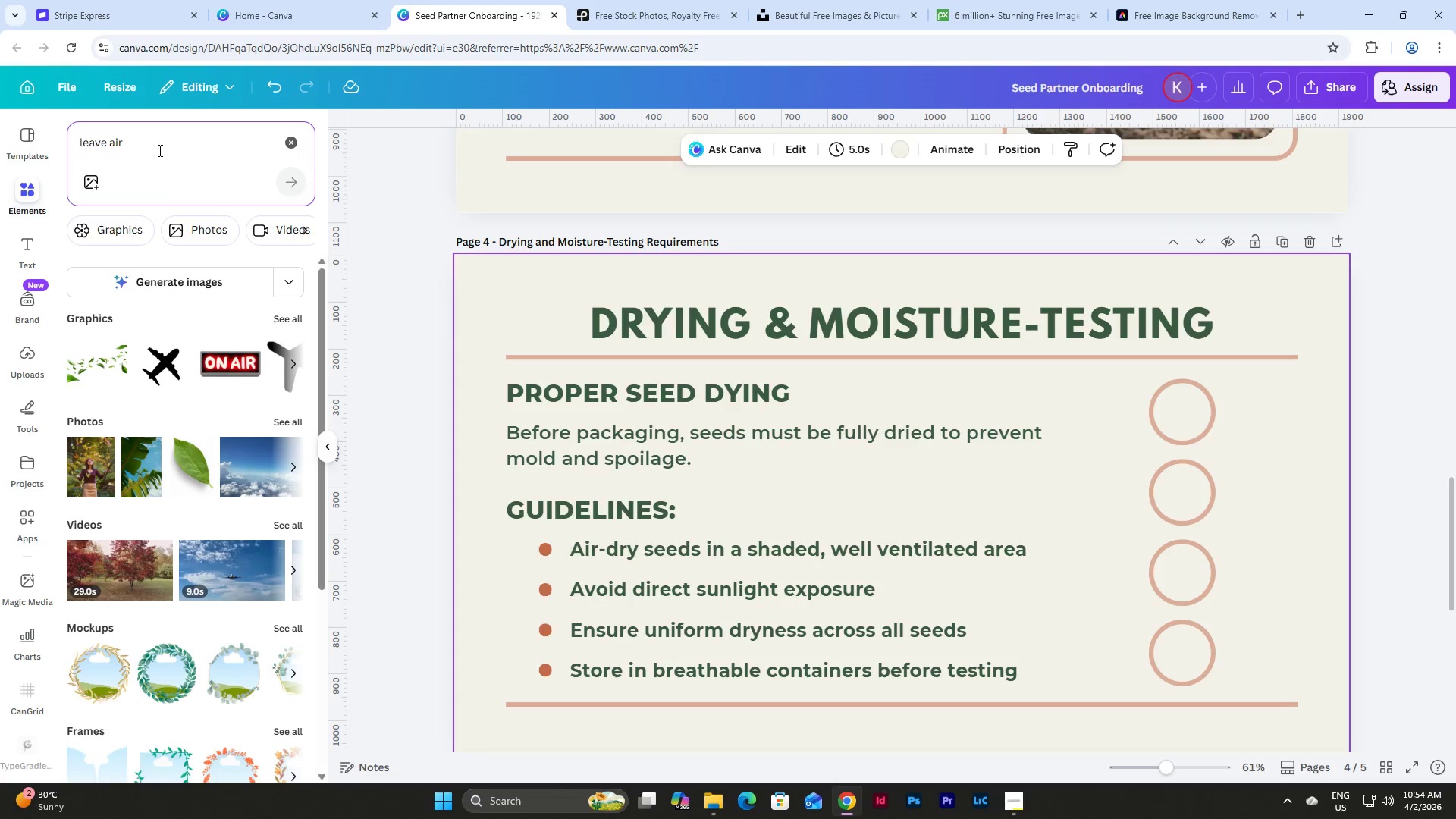 
left_click([289, 315])
 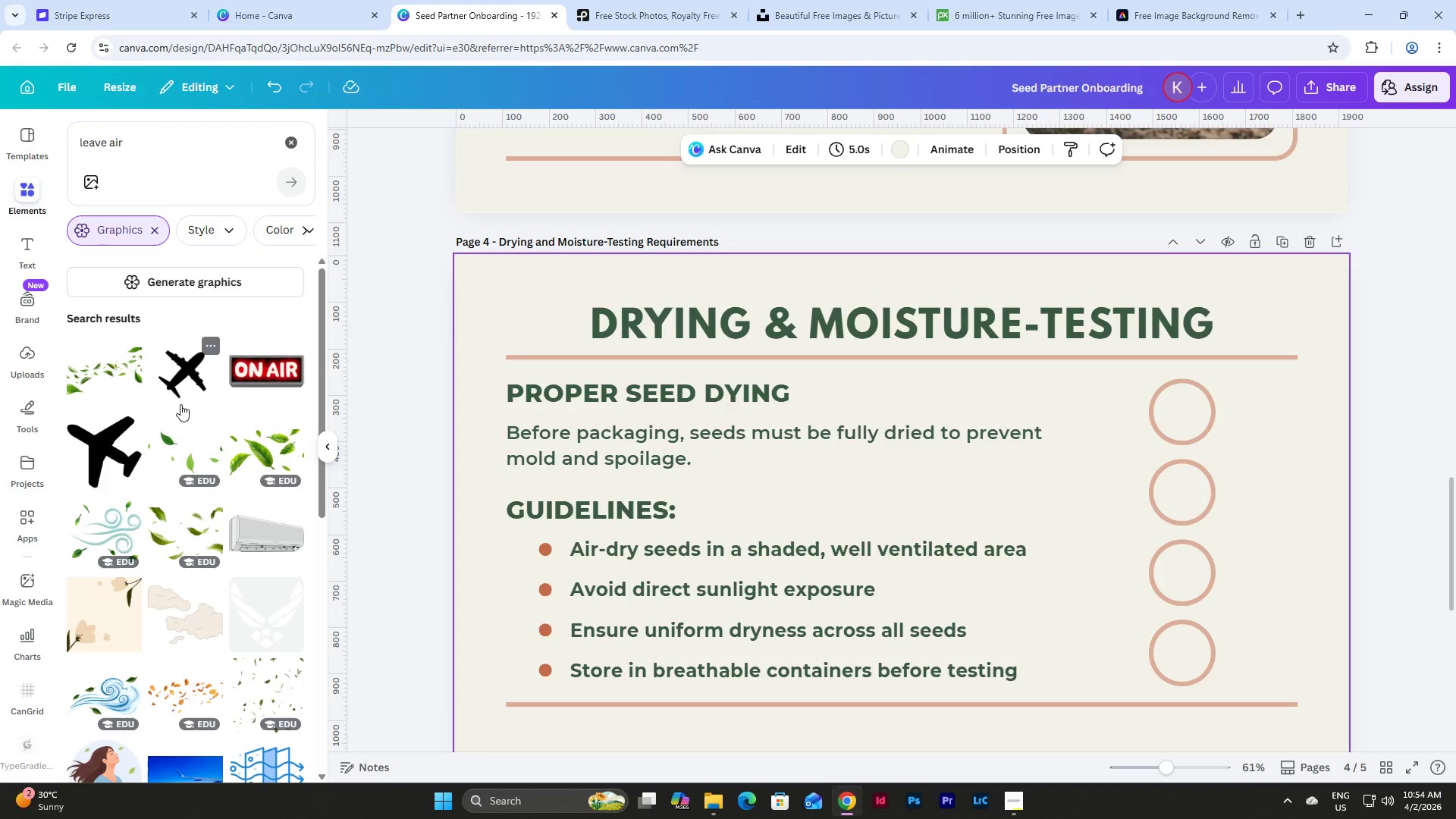 
scroll: coordinate [180, 325], scroll_direction: down, amount: 8.0
 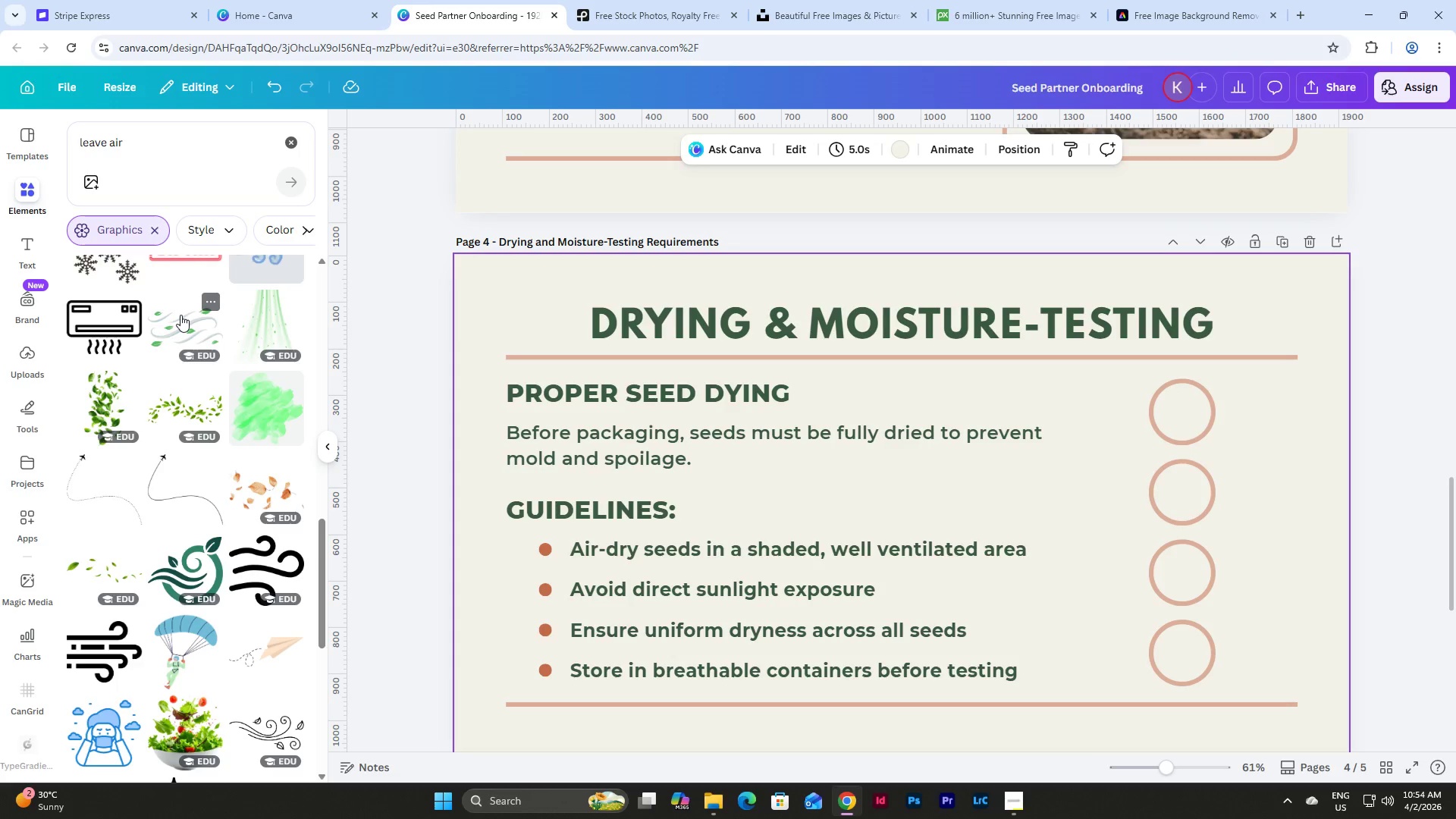 
scroll: coordinate [180, 315], scroll_direction: up, amount: 3.0
 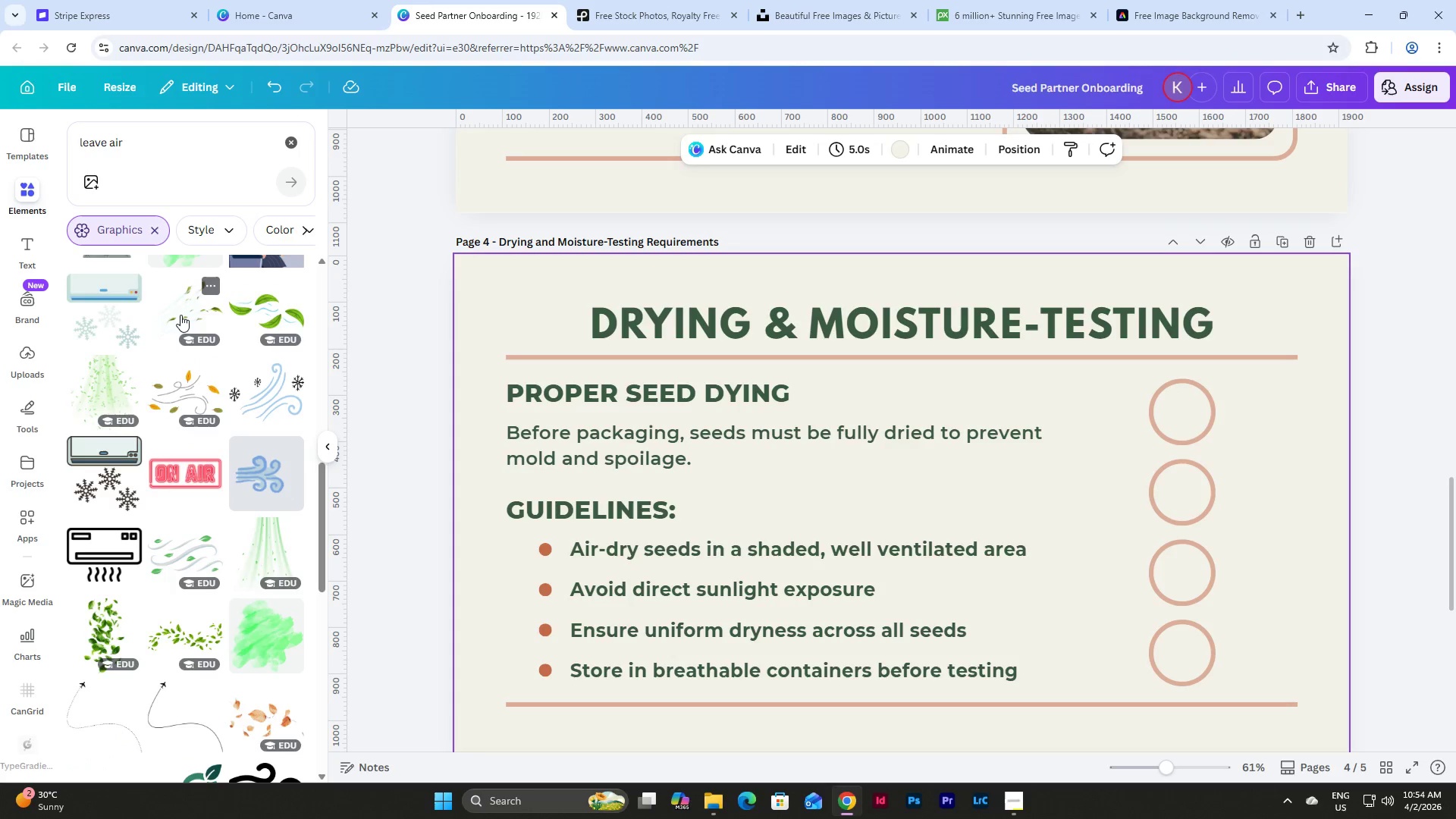 
scroll: coordinate [180, 315], scroll_direction: down, amount: 4.0
 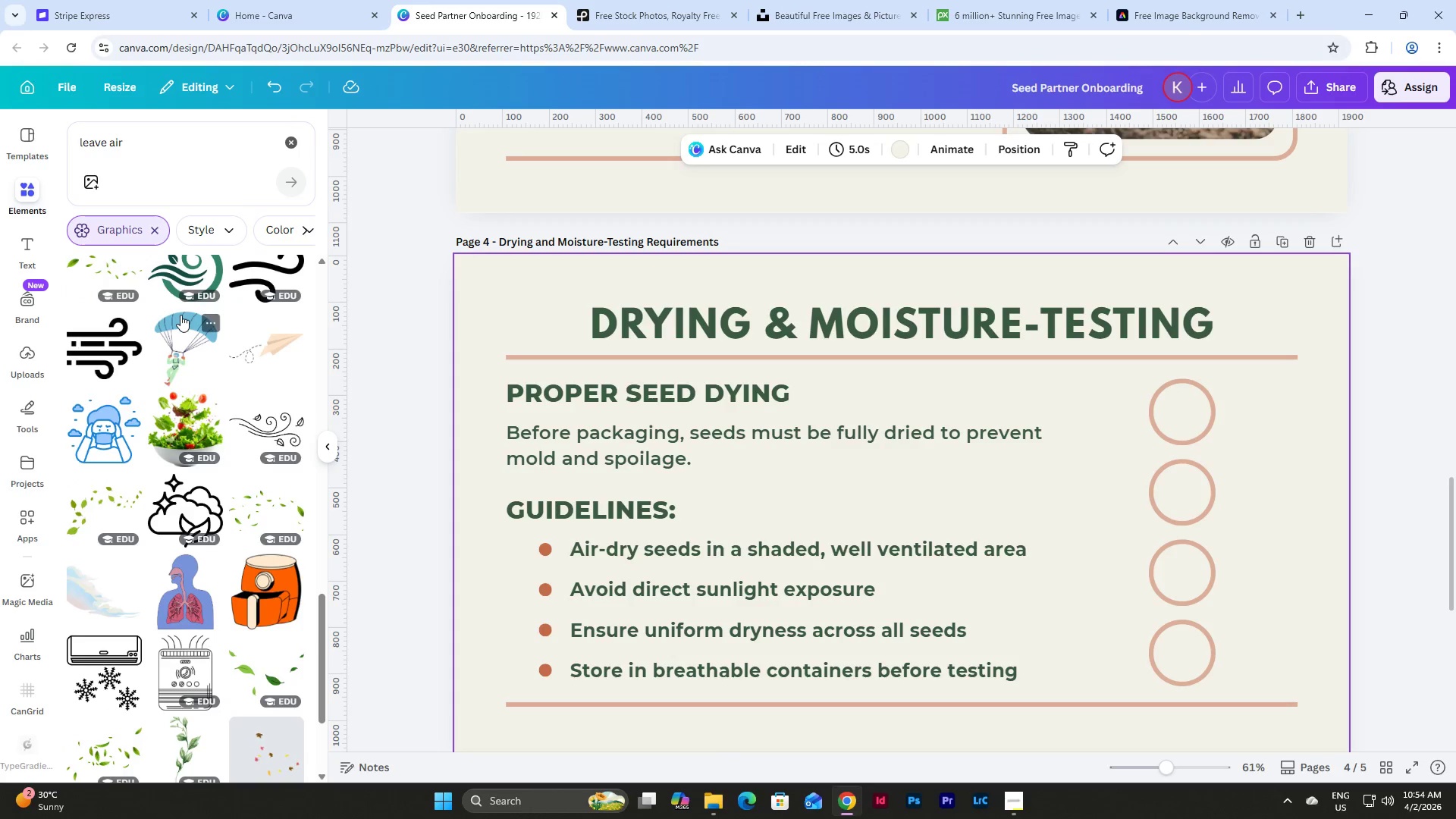 
scroll: coordinate [180, 315], scroll_direction: up, amount: 2.0
 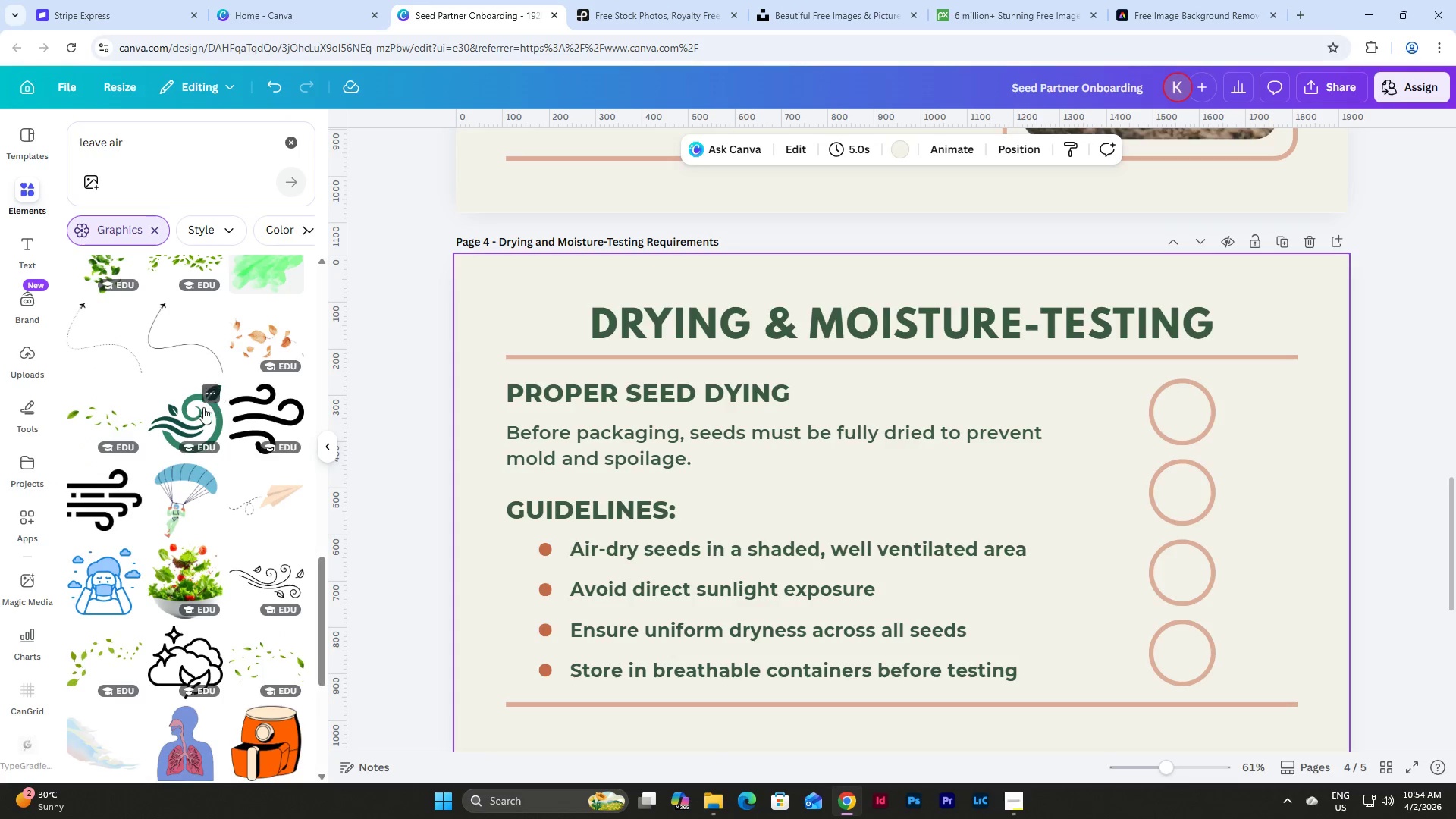 
left_click([187, 416])
 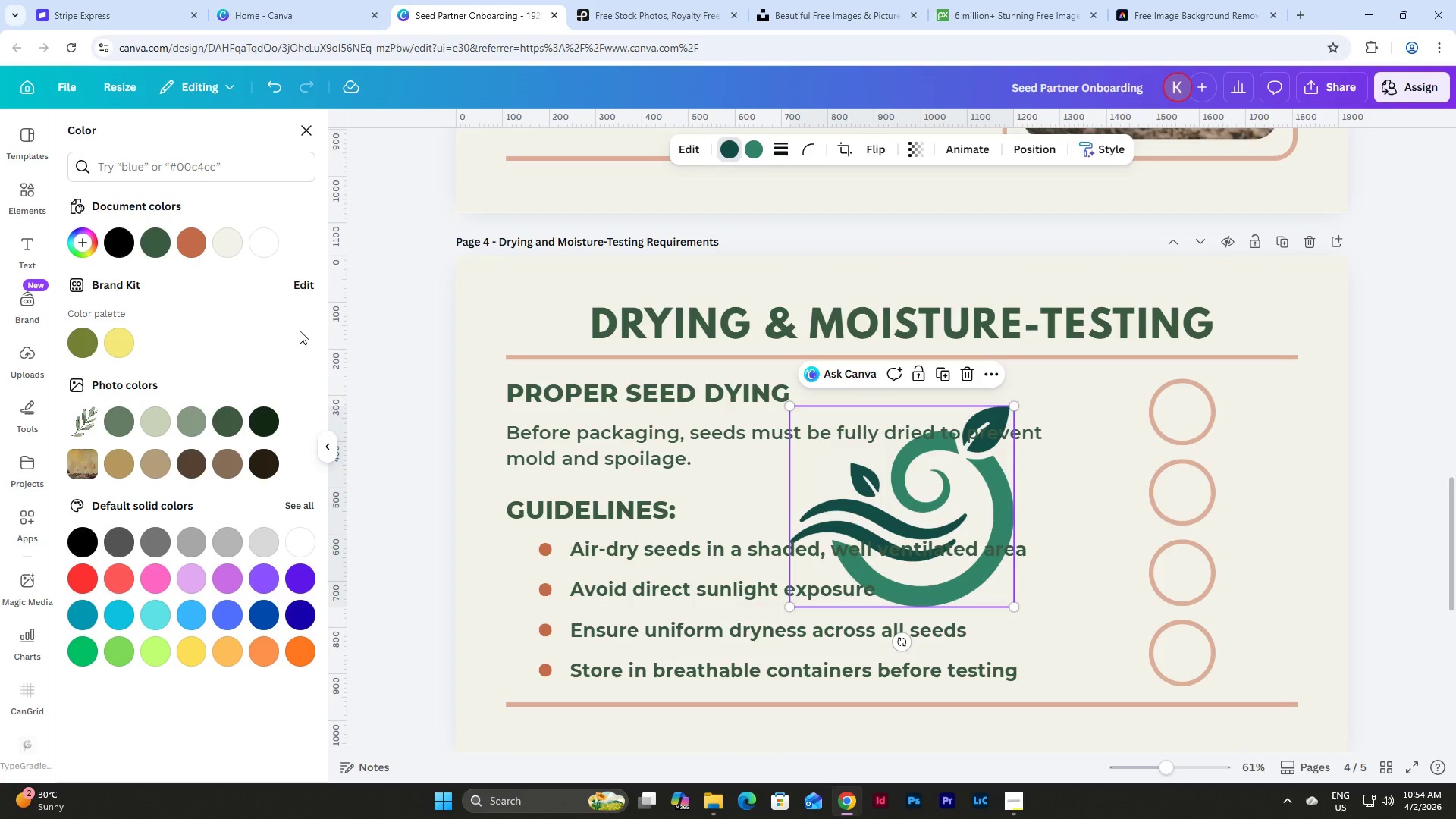 
left_click([154, 244])
 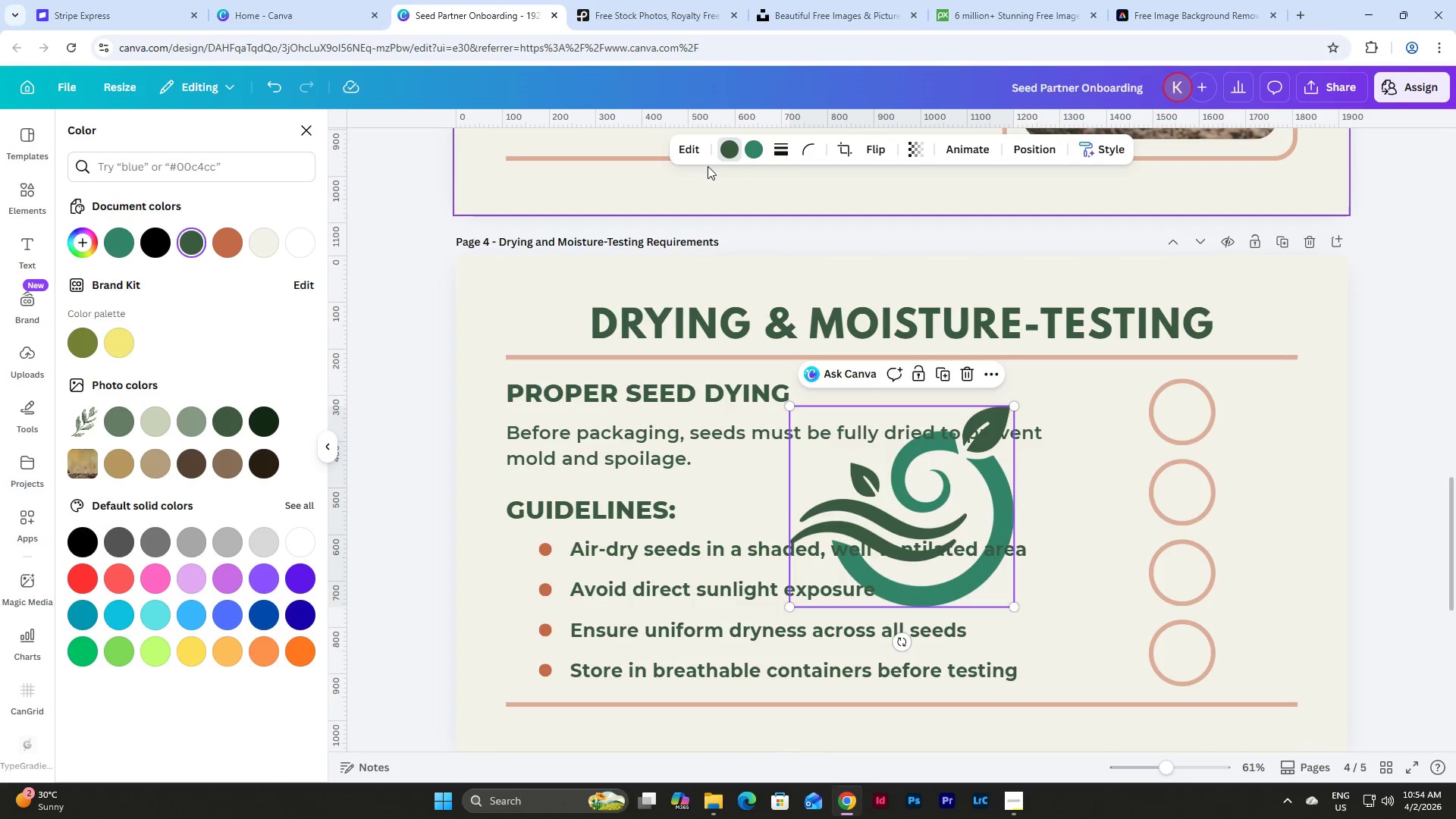 
left_click([750, 147])
 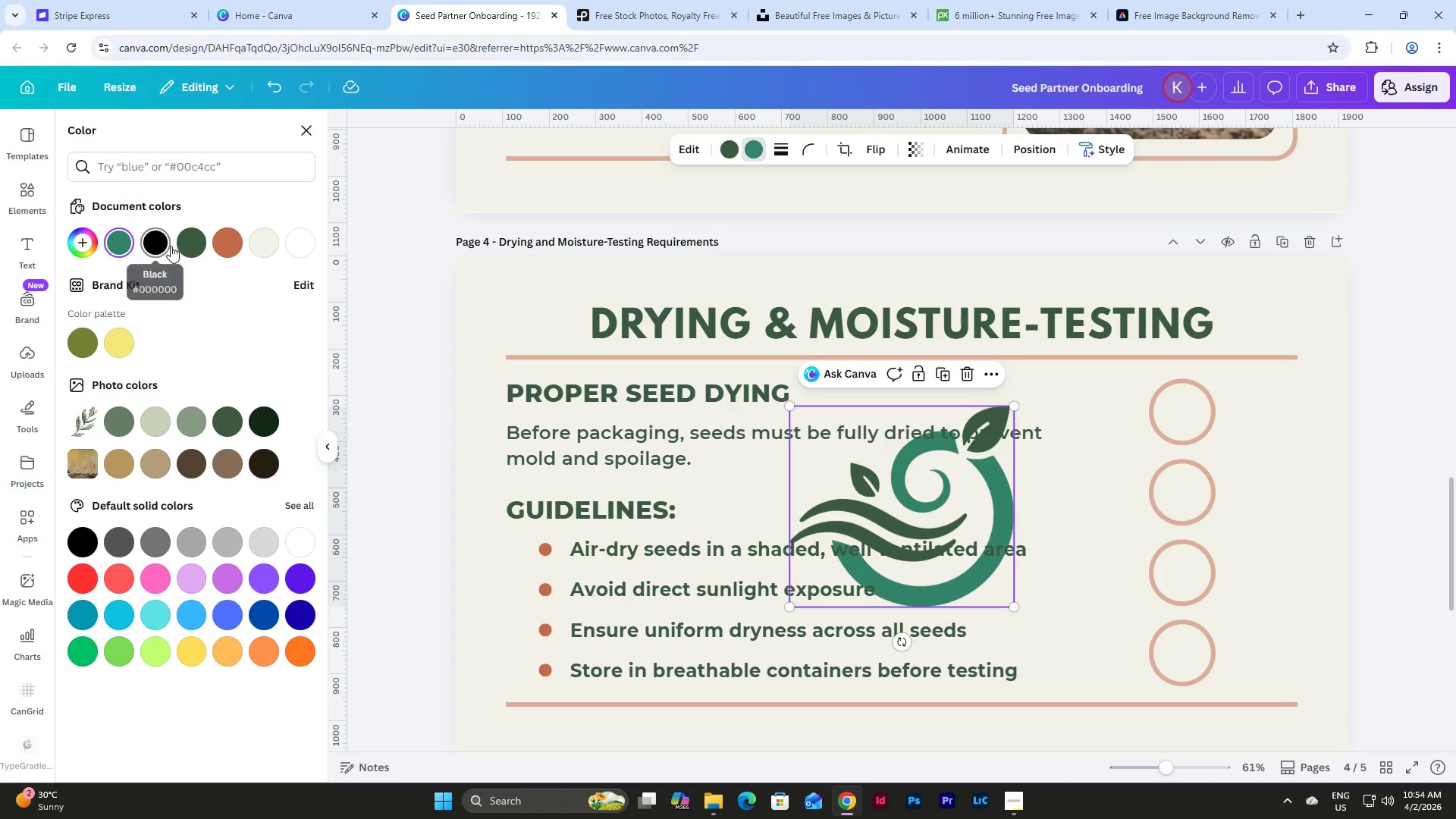 
left_click([192, 237])
 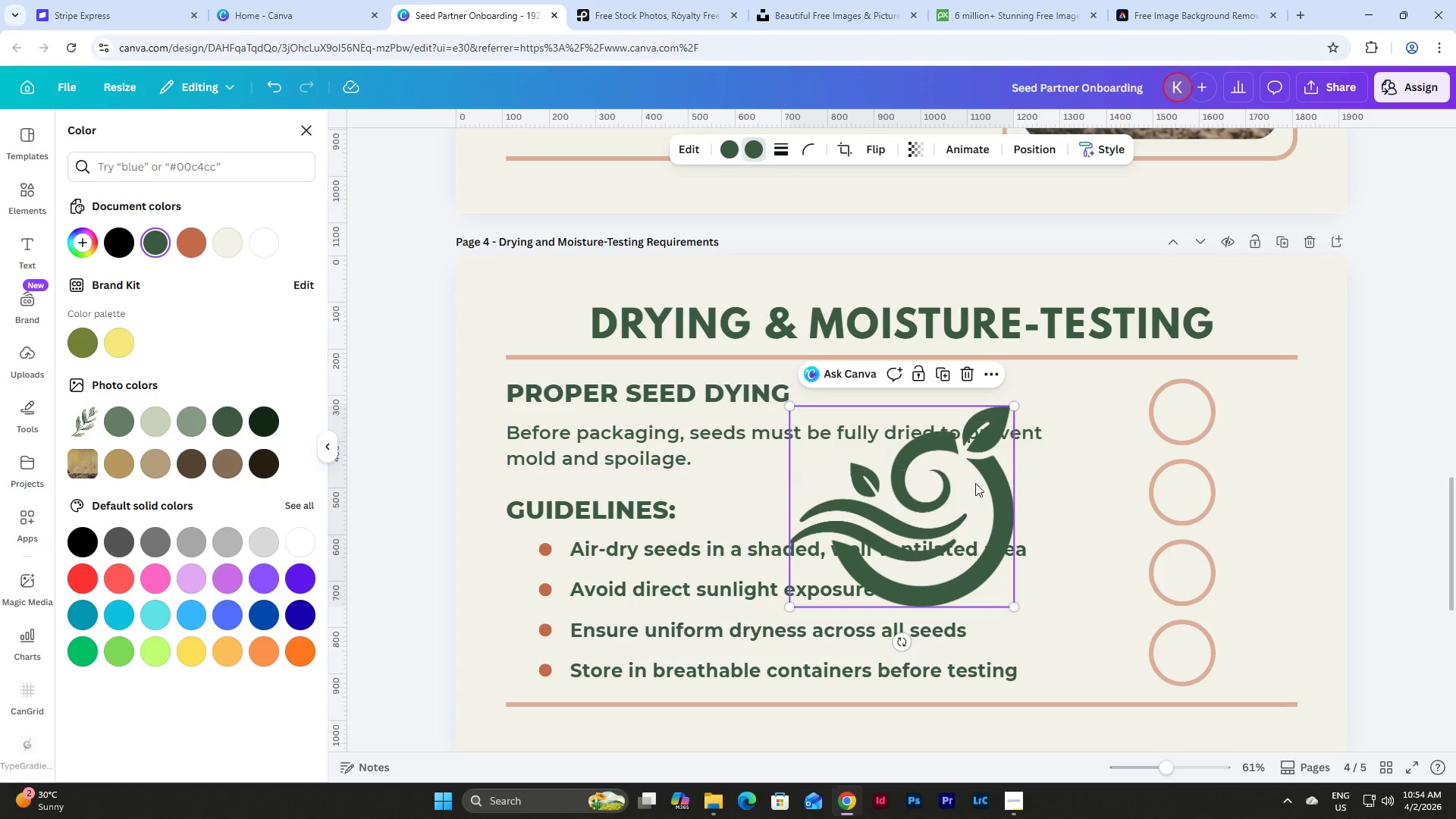 
left_click_drag(start_coordinate=[994, 497], to_coordinate=[1288, 451])
 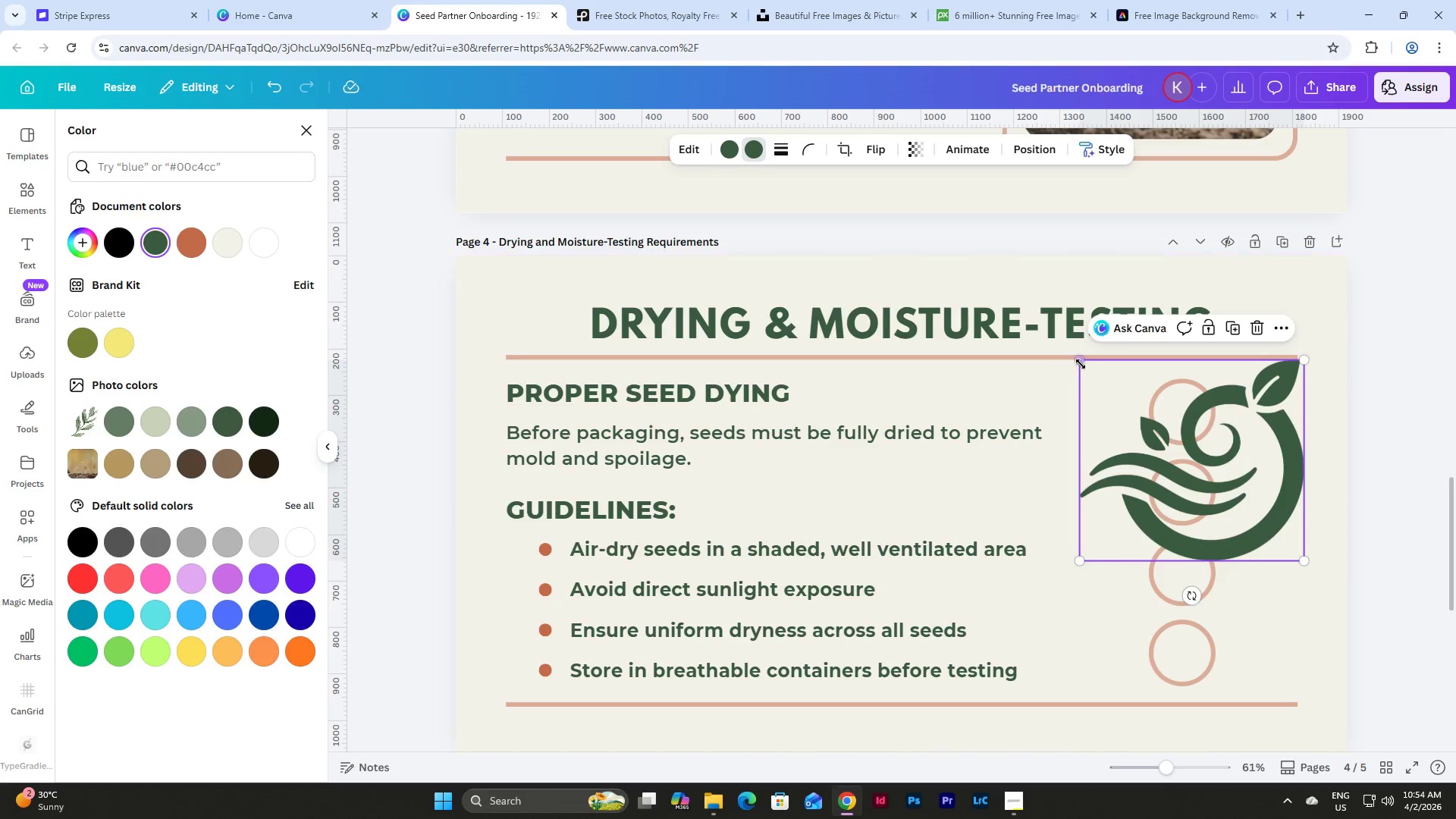 
left_click_drag(start_coordinate=[1081, 362], to_coordinate=[1282, 493])
 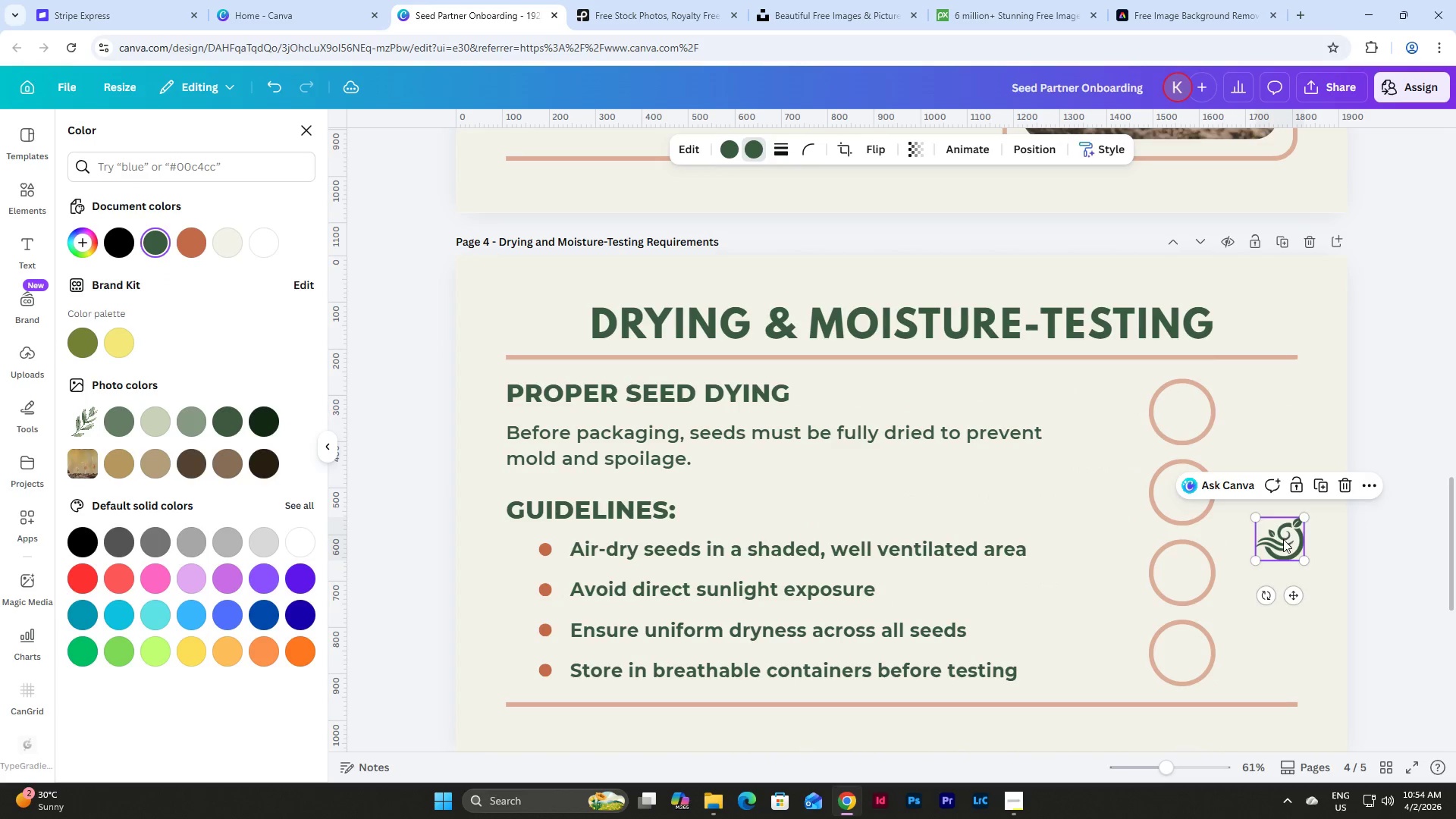 
left_click_drag(start_coordinate=[1283, 540], to_coordinate=[1185, 413])
 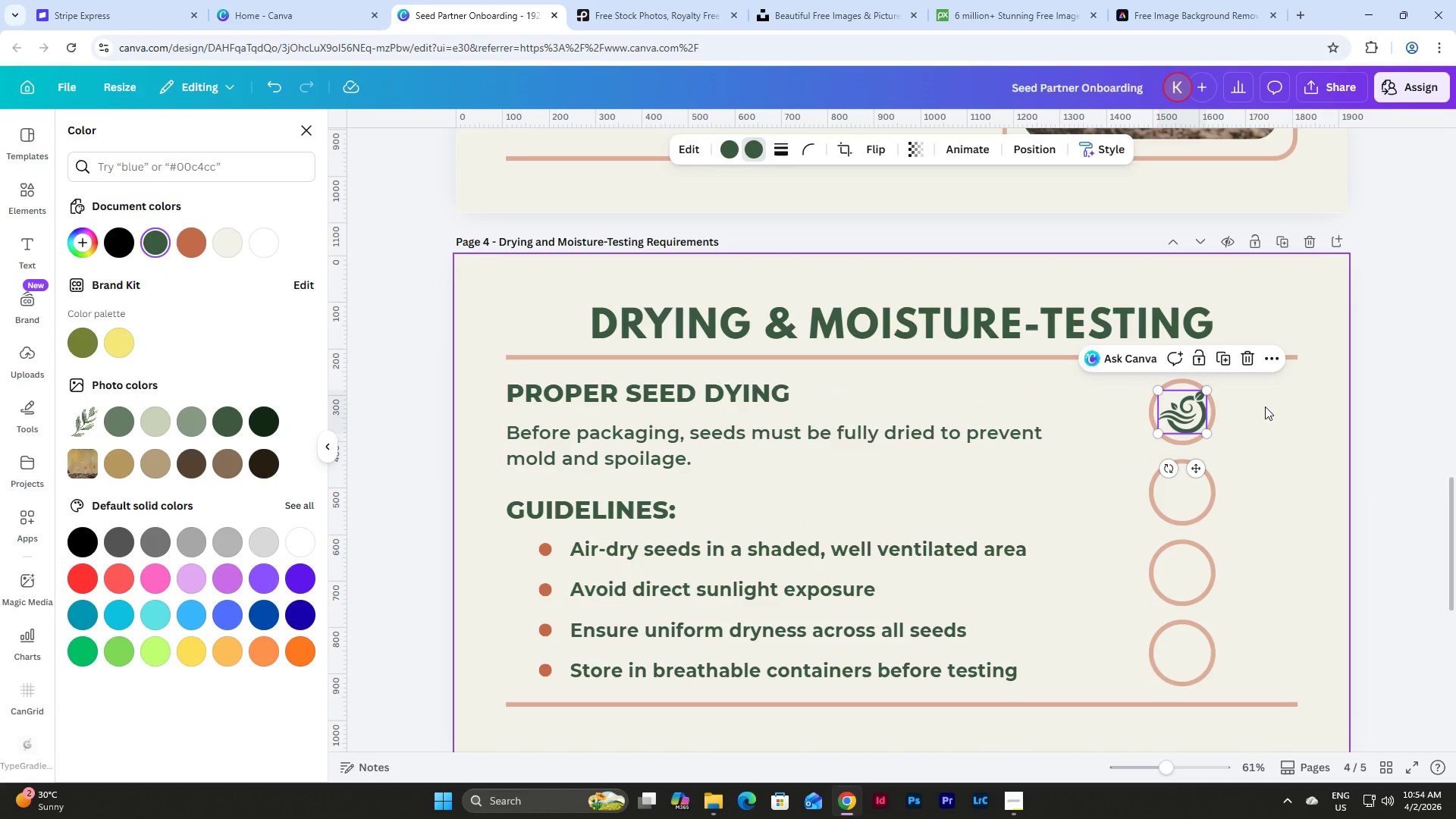 
left_click([1265, 406])
 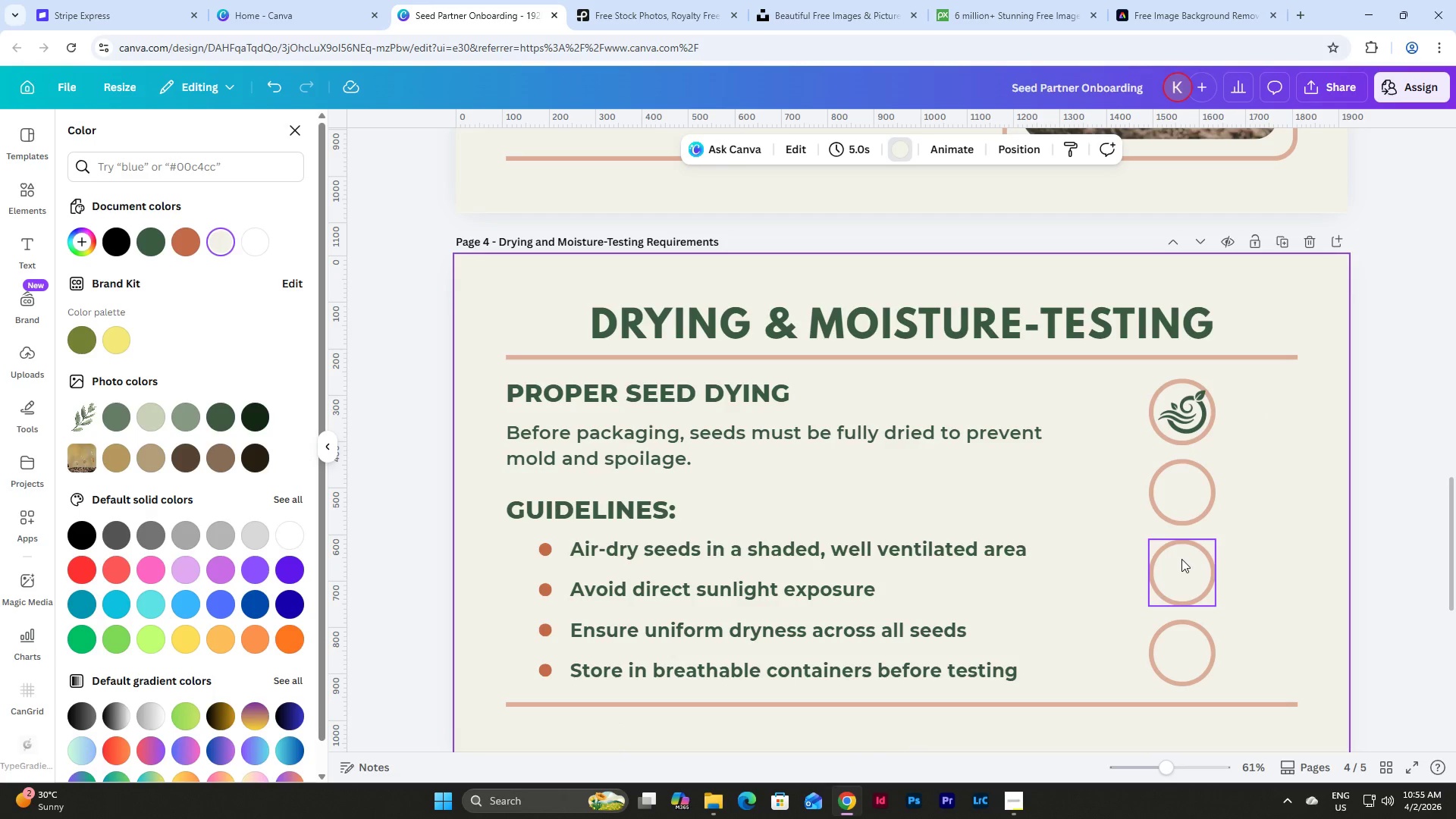 
hold_key(key=ShiftLeft, duration=0.77)
scroll: coordinate [1331, 523], scroll_direction: up, amount: 2.0
 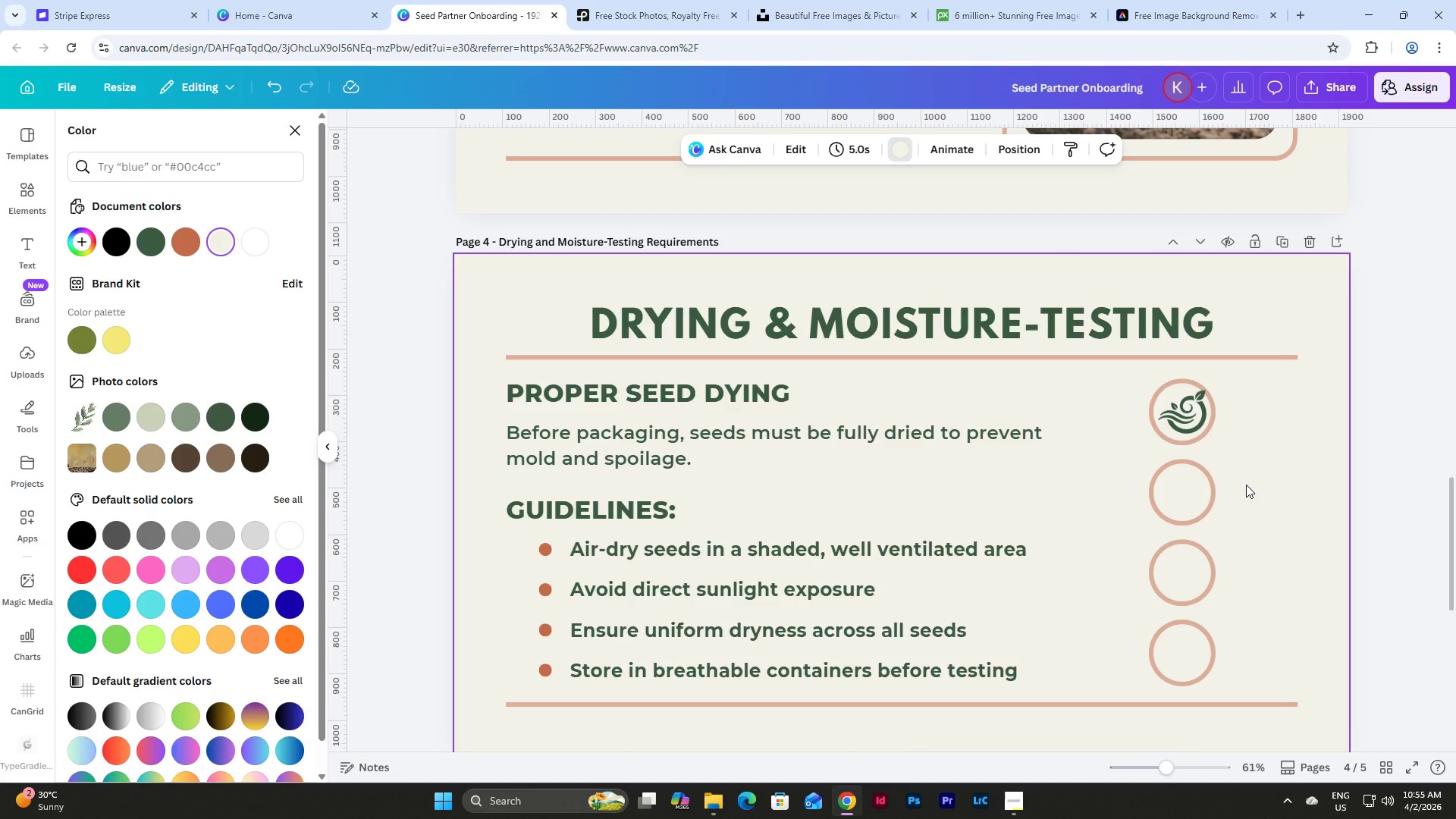 
hold_key(key=ControlLeft, duration=1.5)
scroll: coordinate [1246, 485], scroll_direction: down, amount: 1.0
 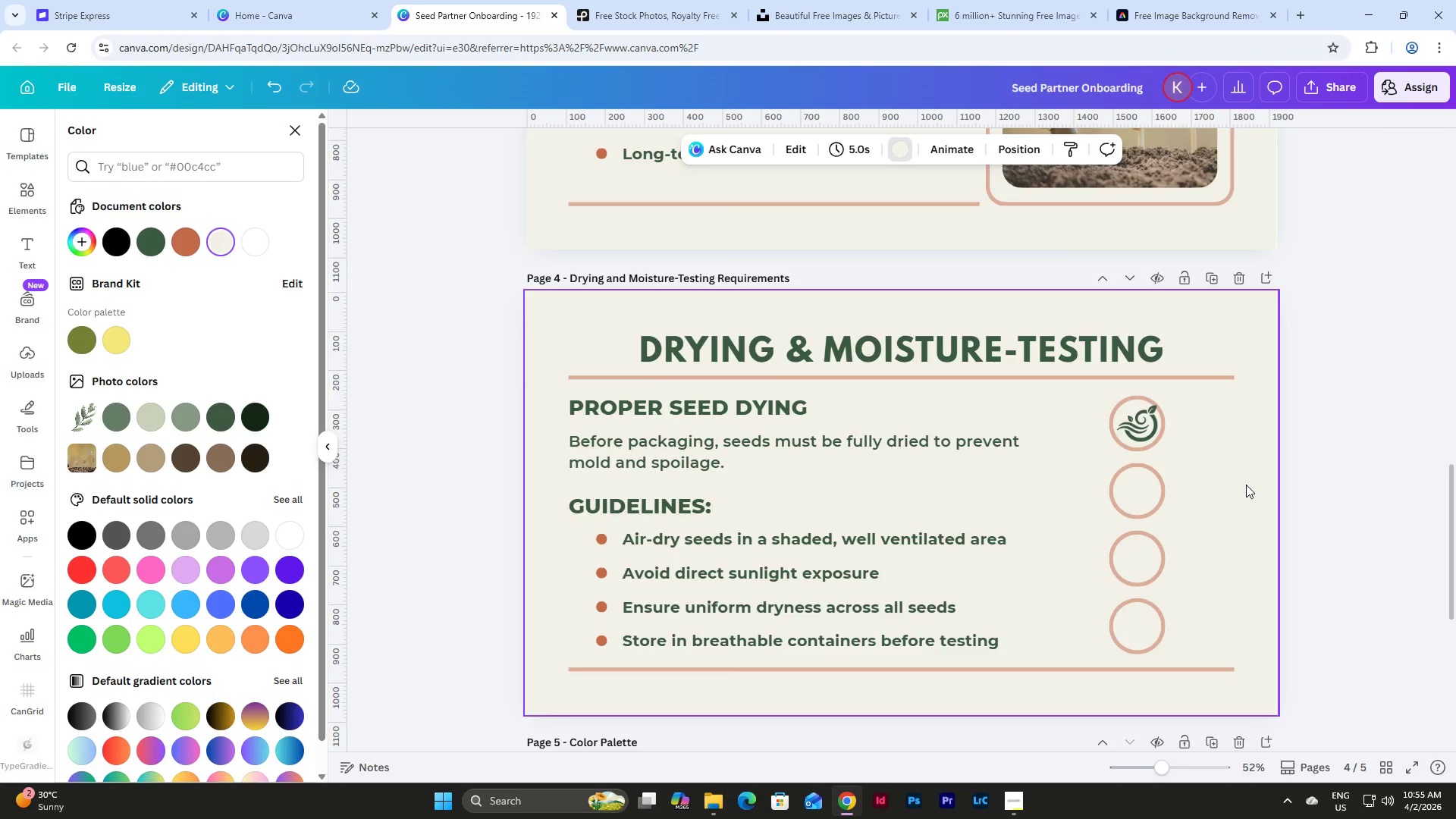 
hold_key(key=ControlLeft, duration=1.5)
scroll: coordinate [1401, 405], scroll_direction: up, amount: 5.0
 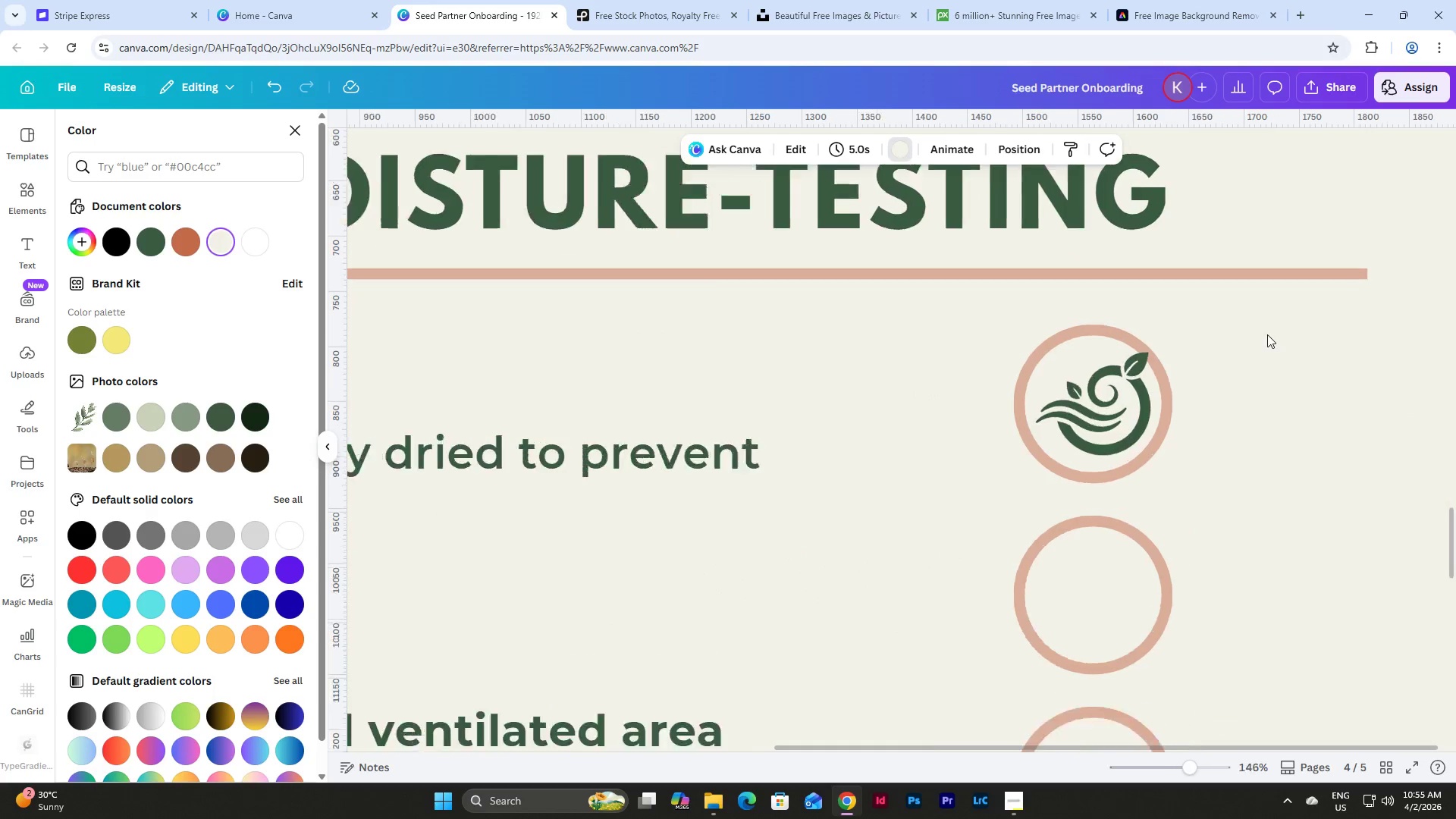 
key(Control+ControlLeft)
 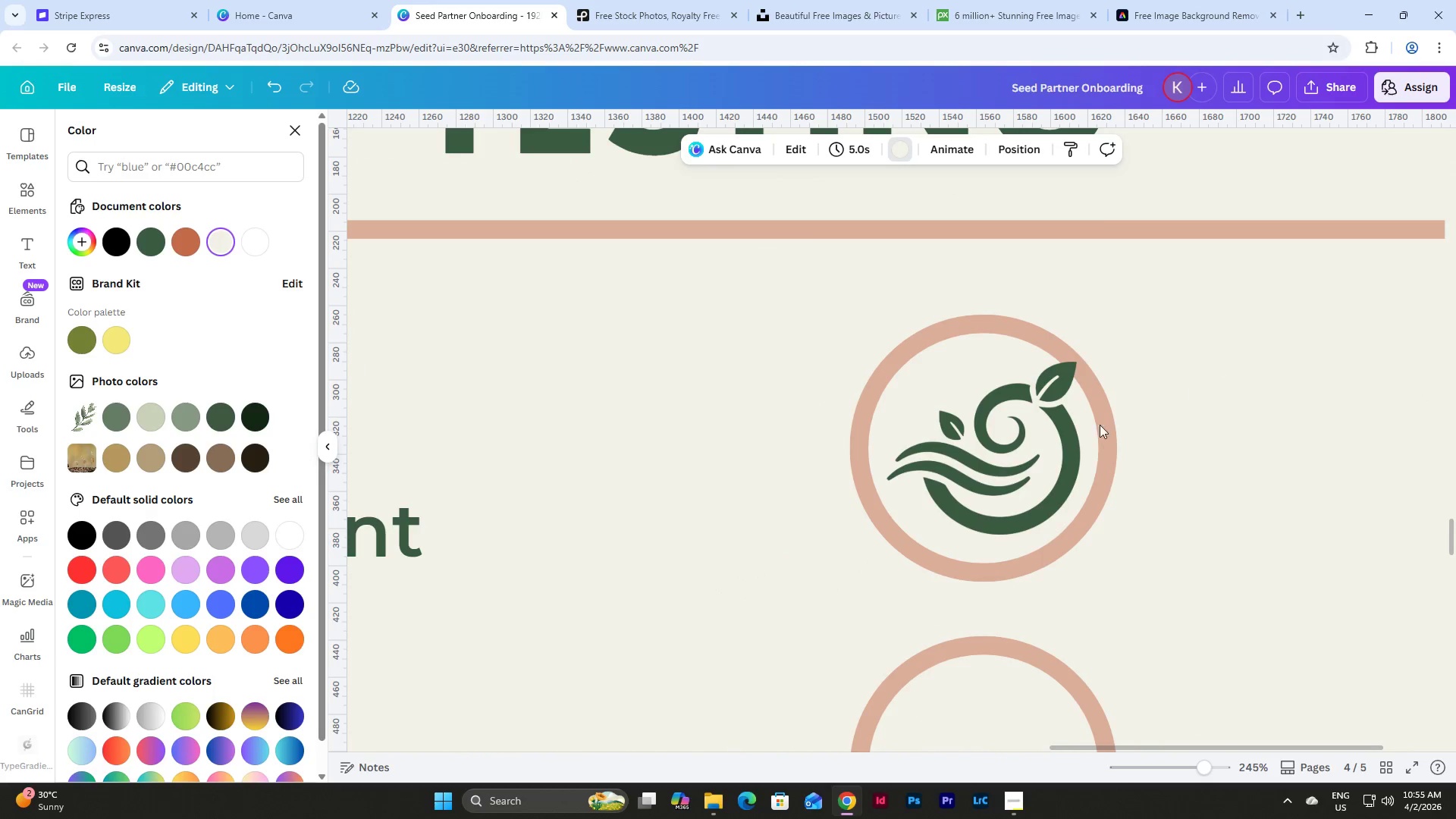 
key(Control+ControlLeft)
 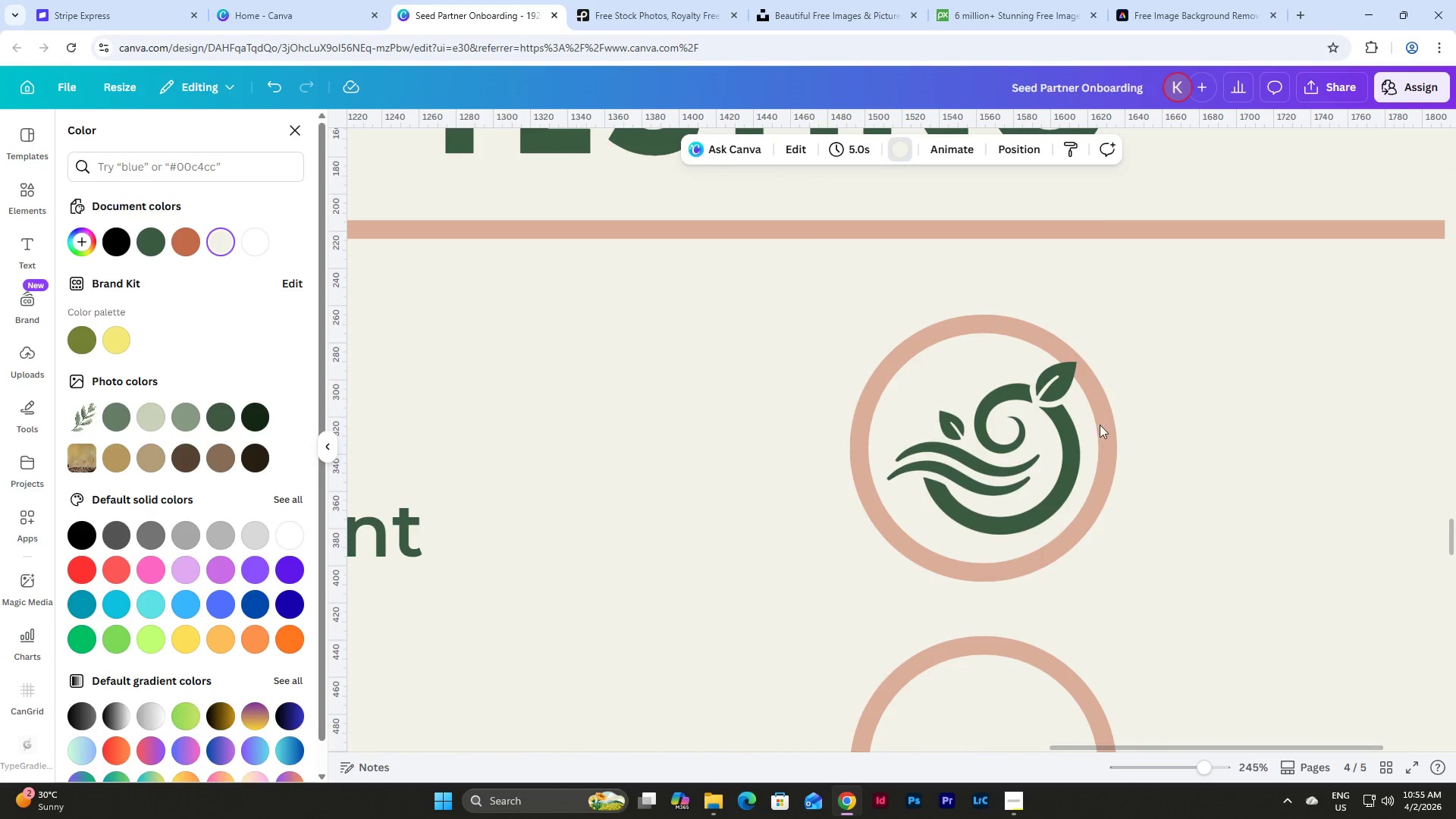 
key(Control+ControlLeft)
 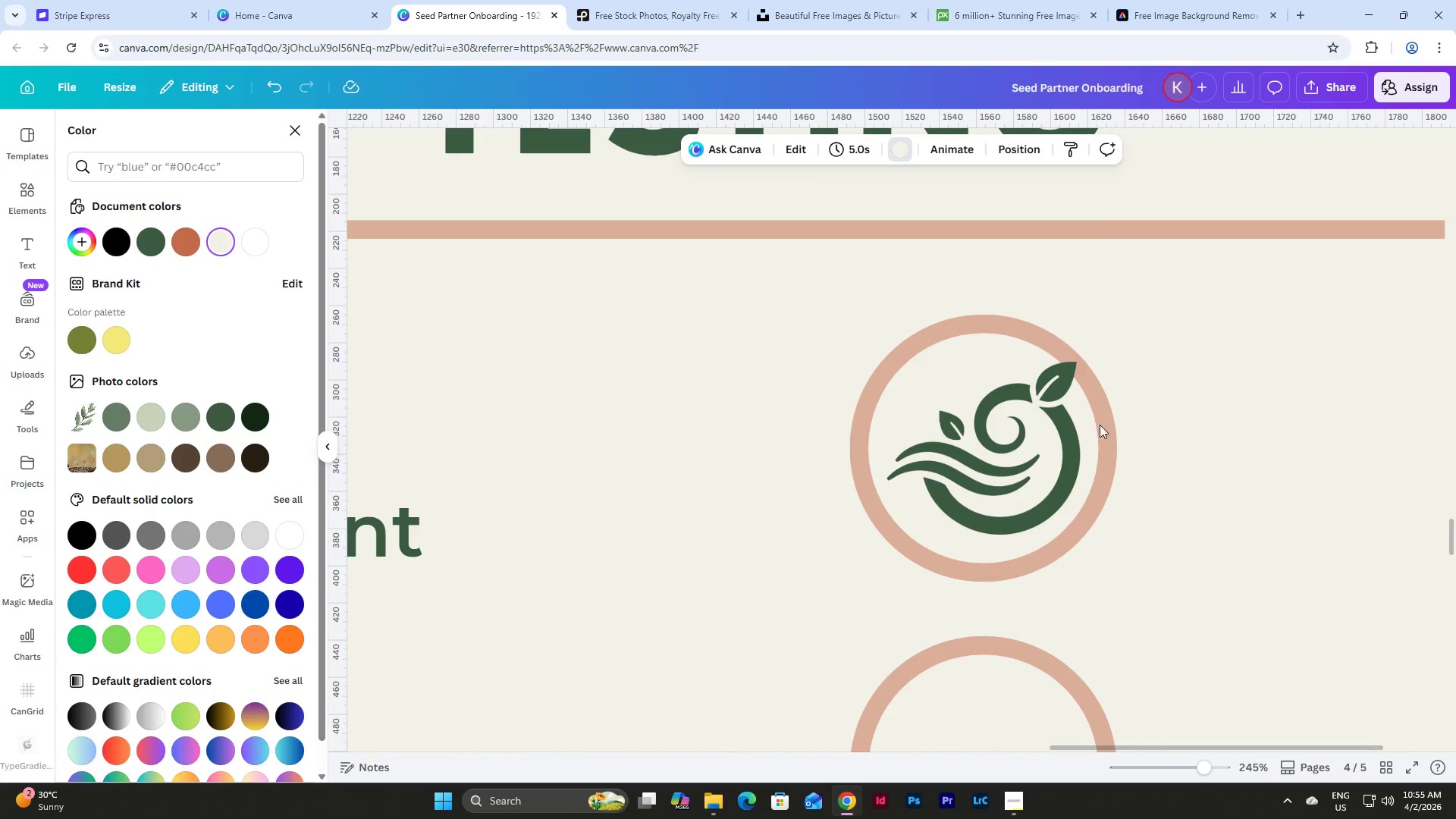 
key(Control+ControlLeft)
 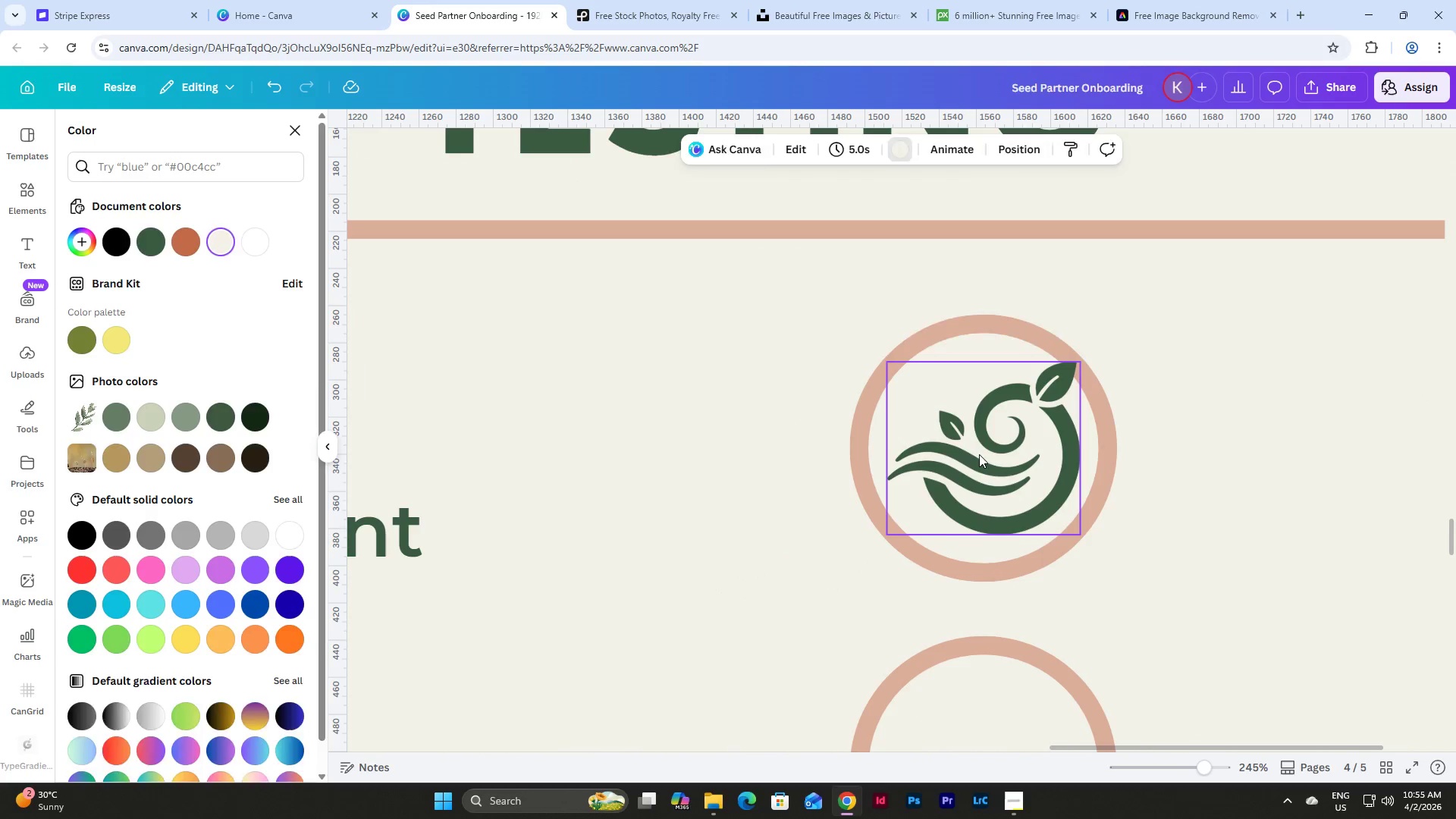 
scroll: coordinate [1218, 352], scroll_direction: up, amount: 4.0
 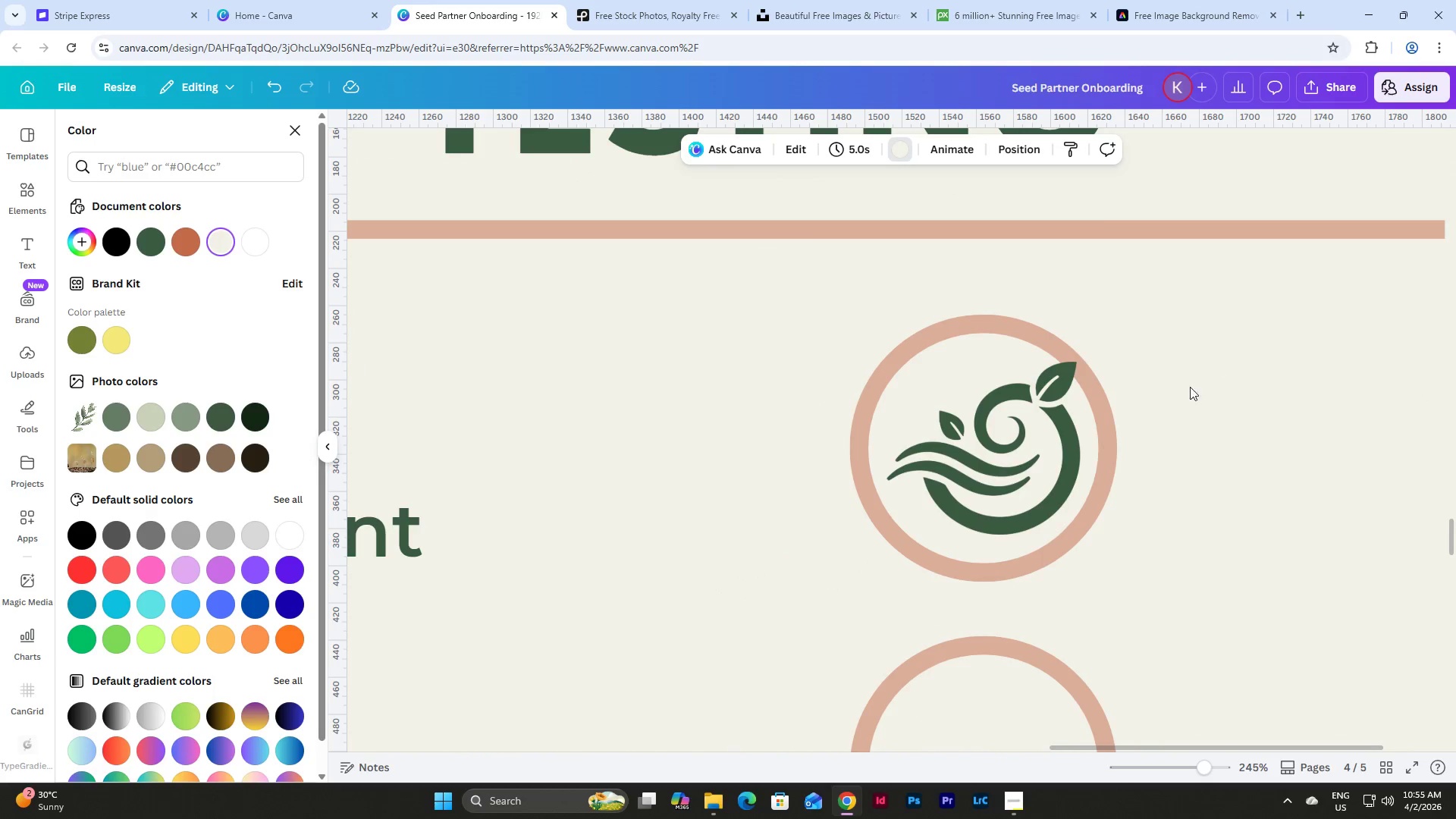 
left_click([979, 454])
 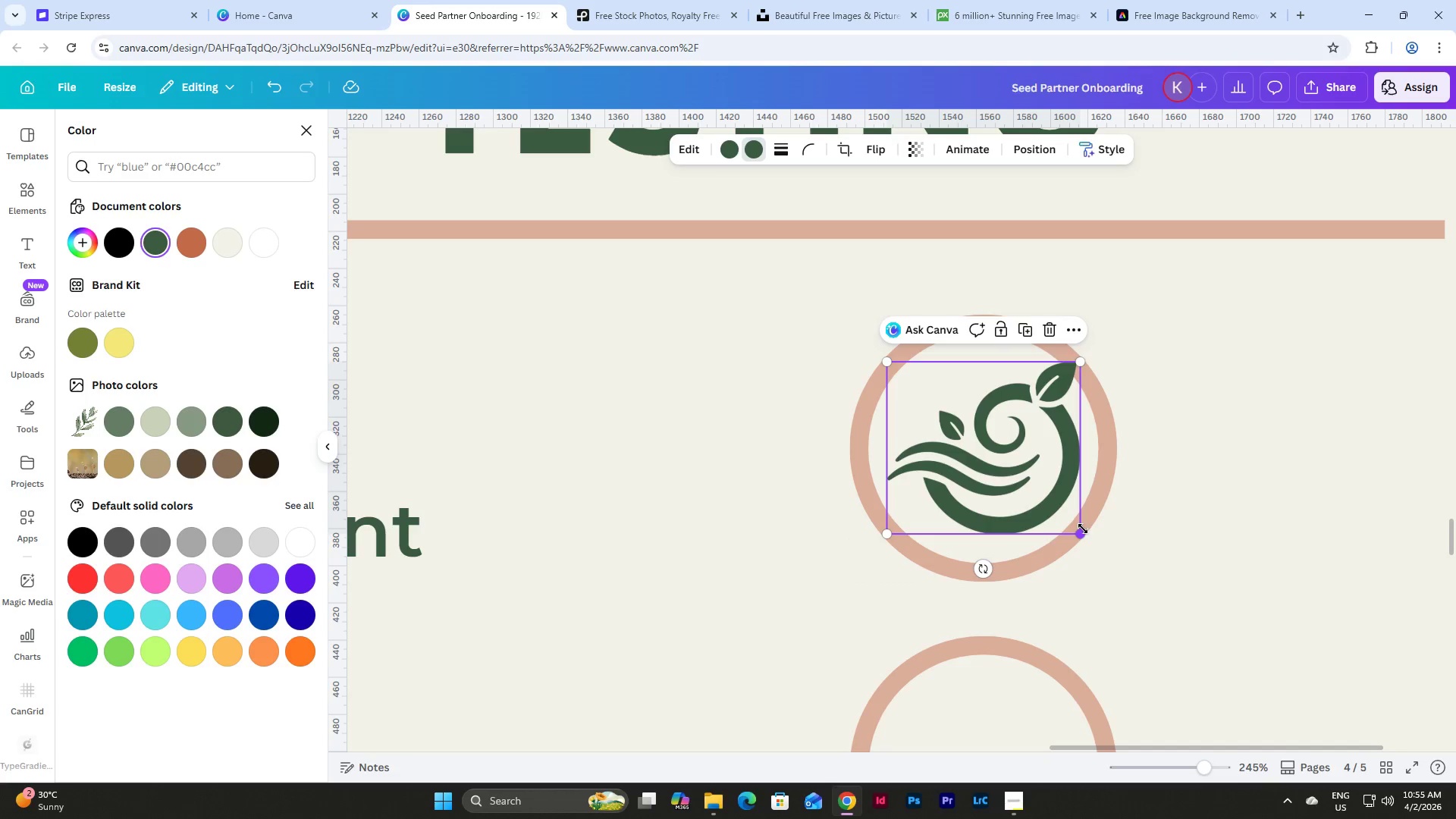 
left_click_drag(start_coordinate=[1081, 532], to_coordinate=[1051, 509])
 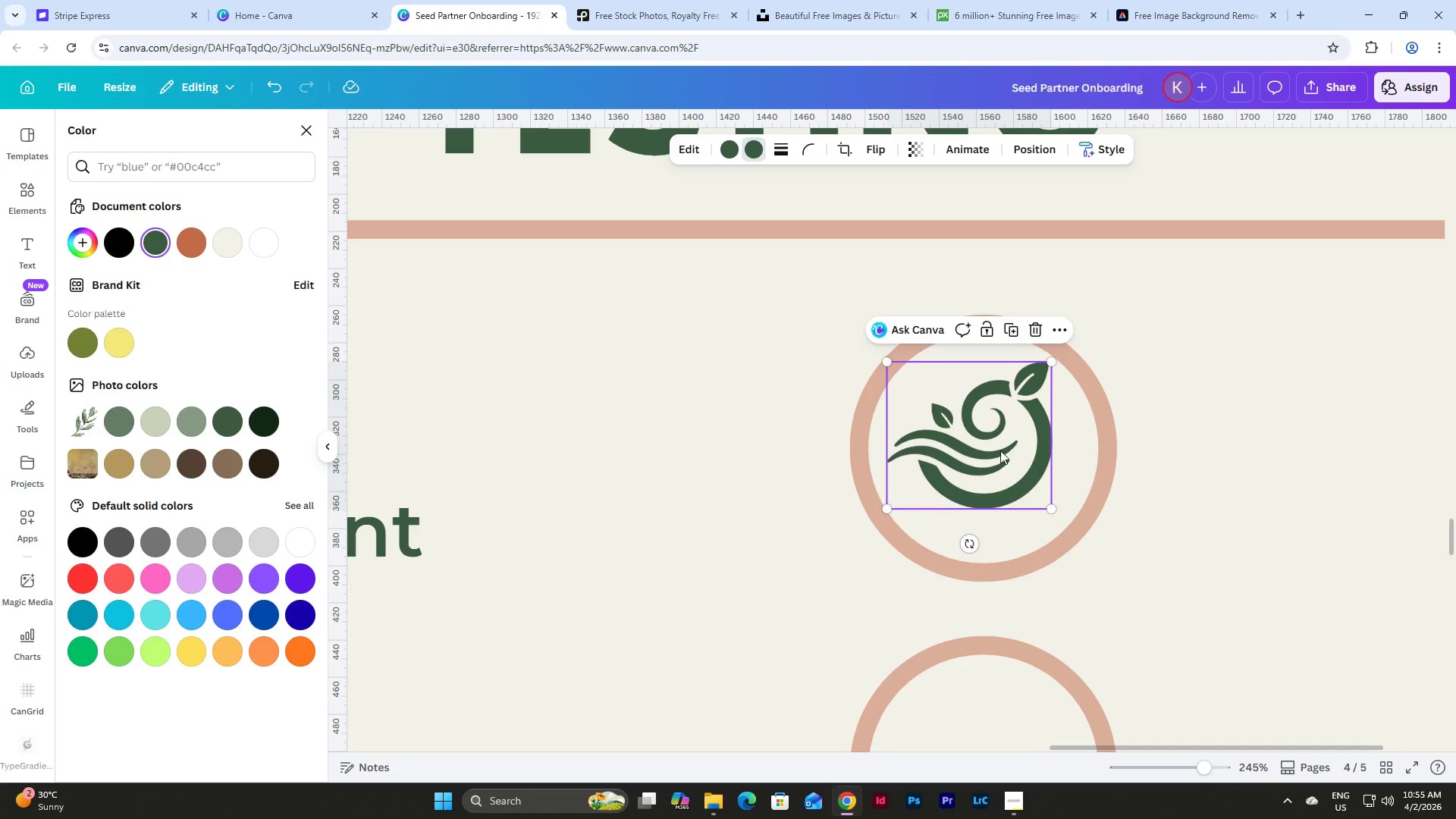 
left_click_drag(start_coordinate=[1000, 450], to_coordinate=[1014, 466])
 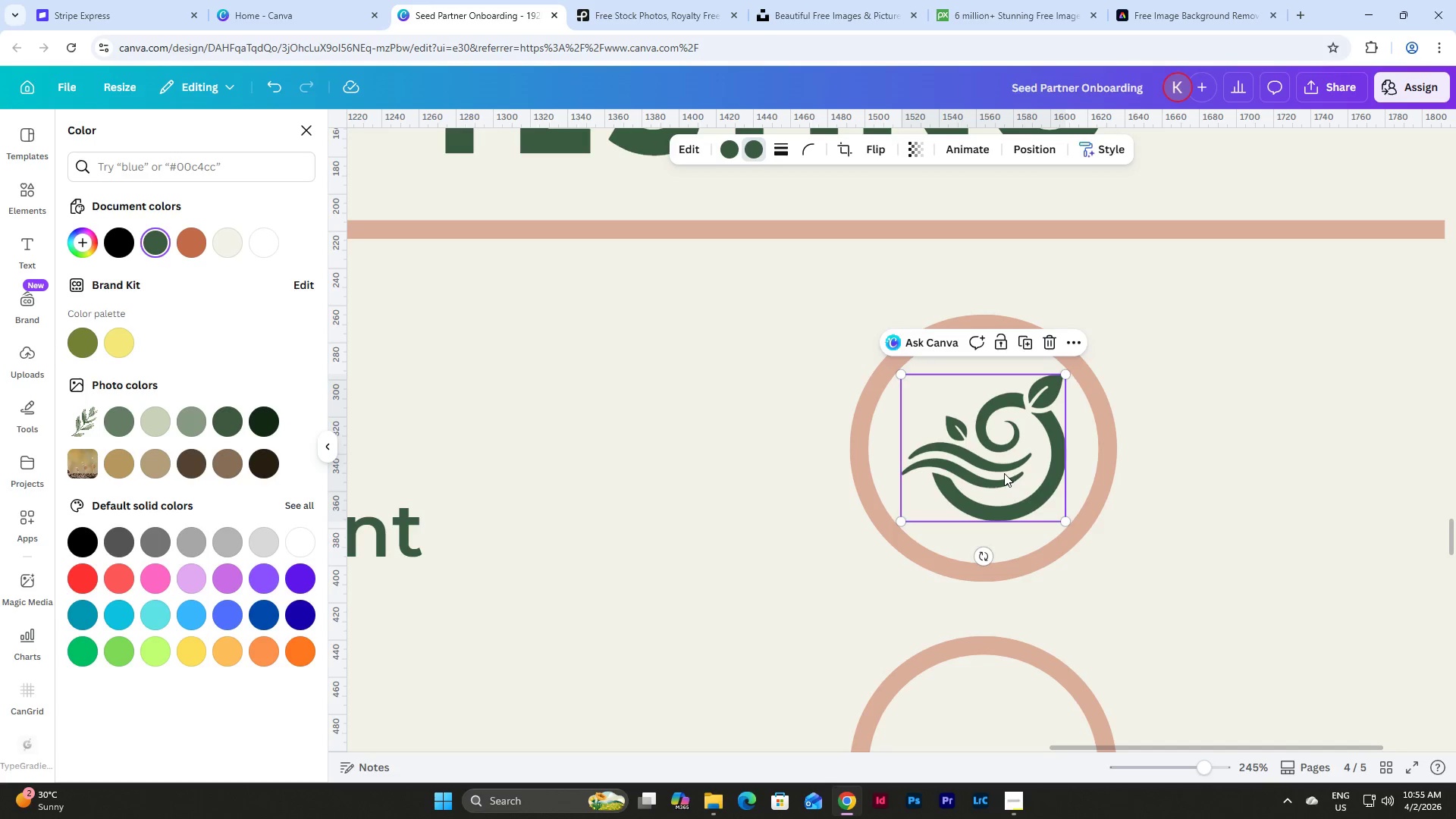 
left_click([1197, 477])
 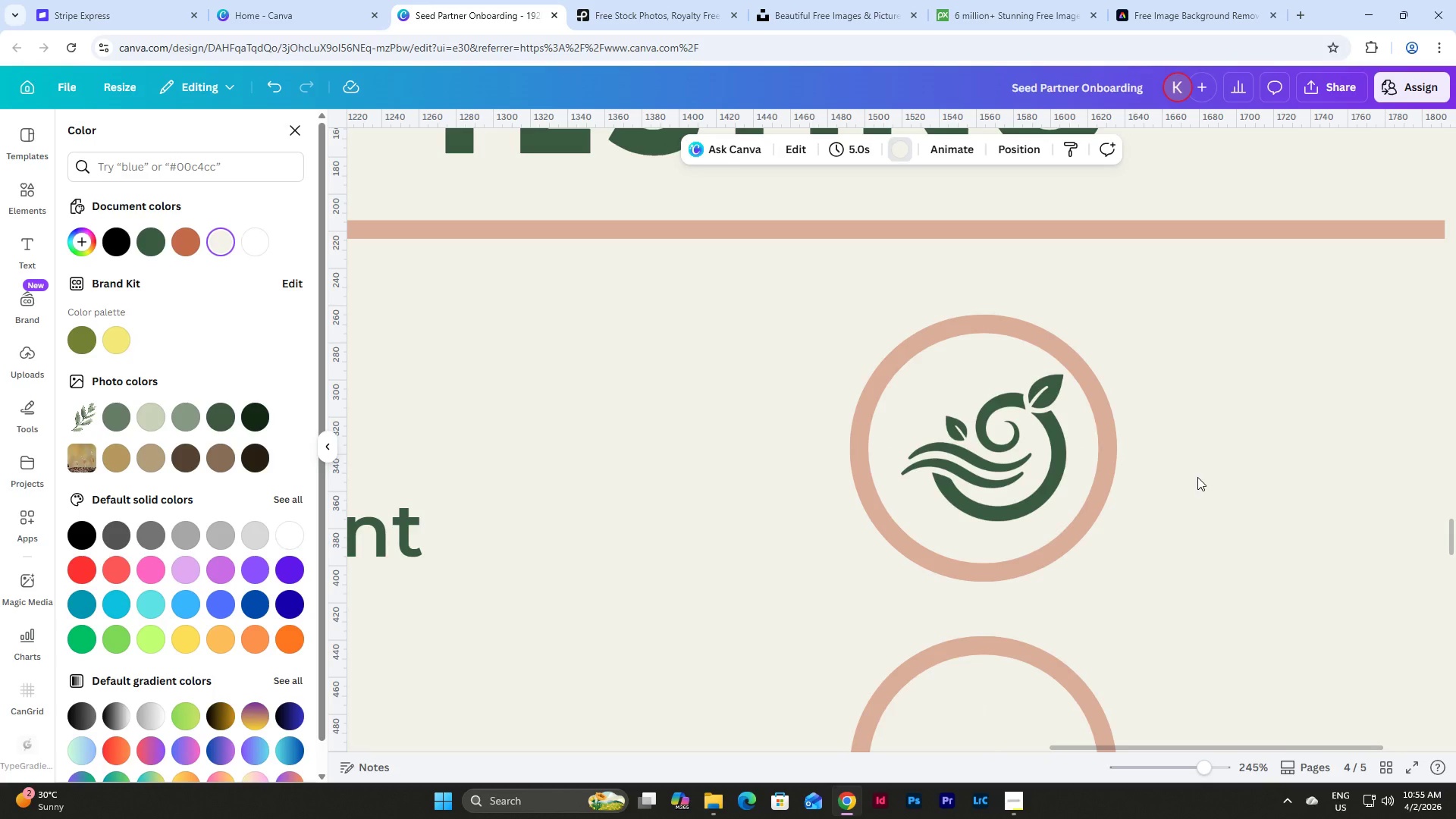 
scroll: coordinate [1197, 477], scroll_direction: down, amount: 4.0
 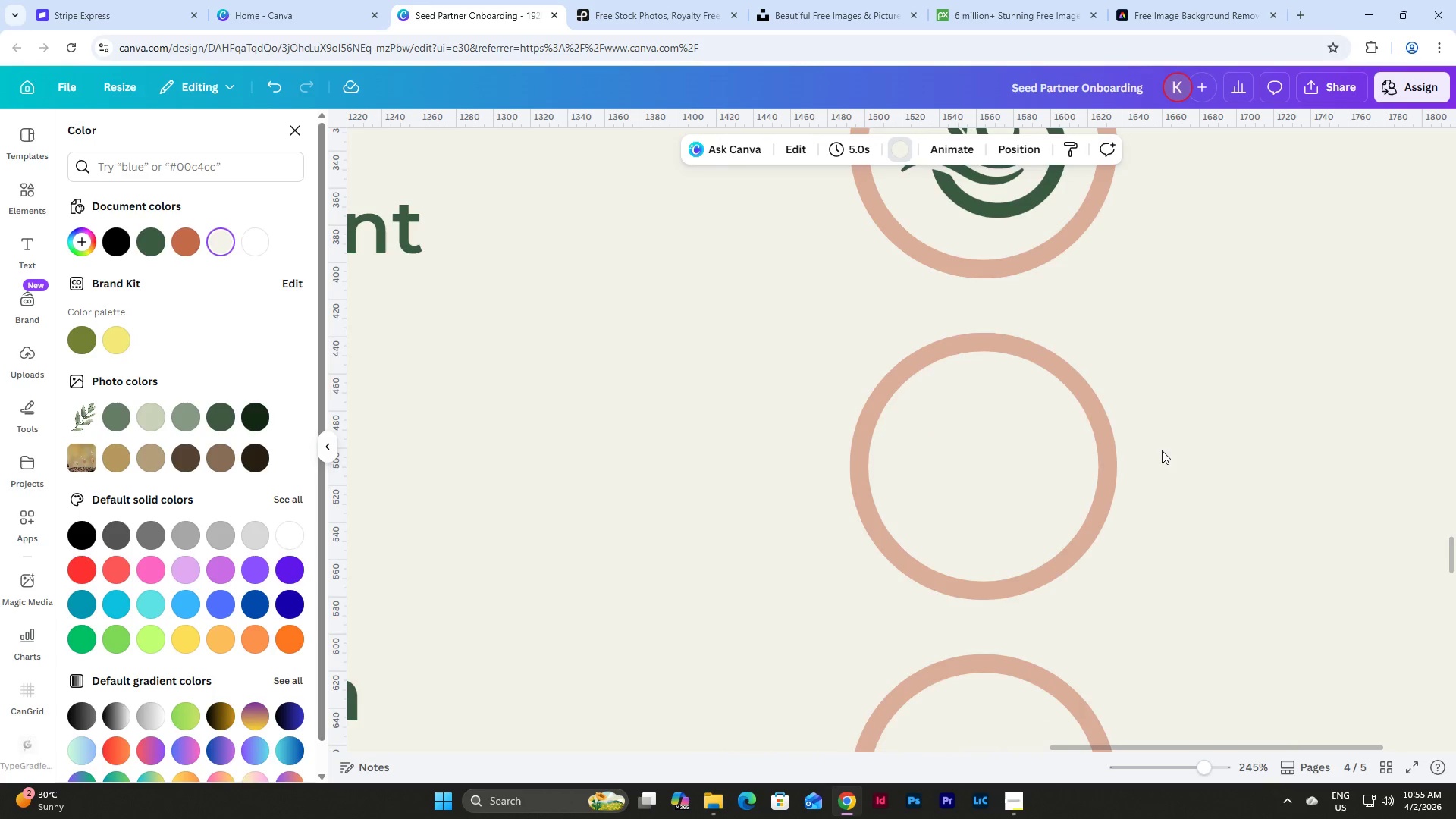 
scroll: coordinate [1201, 484], scroll_direction: up, amount: 2.0
 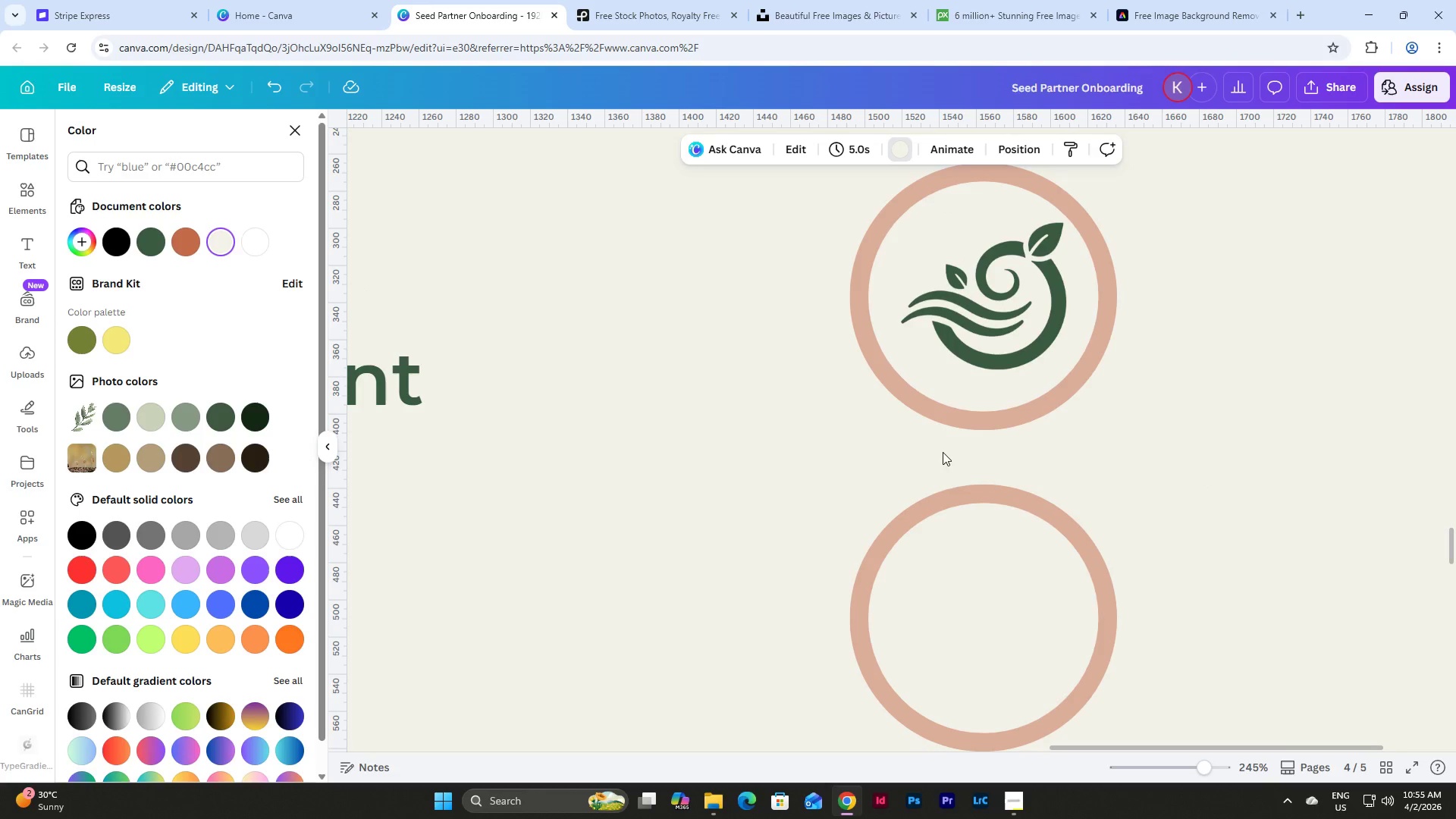 
scroll: coordinate [949, 447], scroll_direction: down, amount: 1.0
 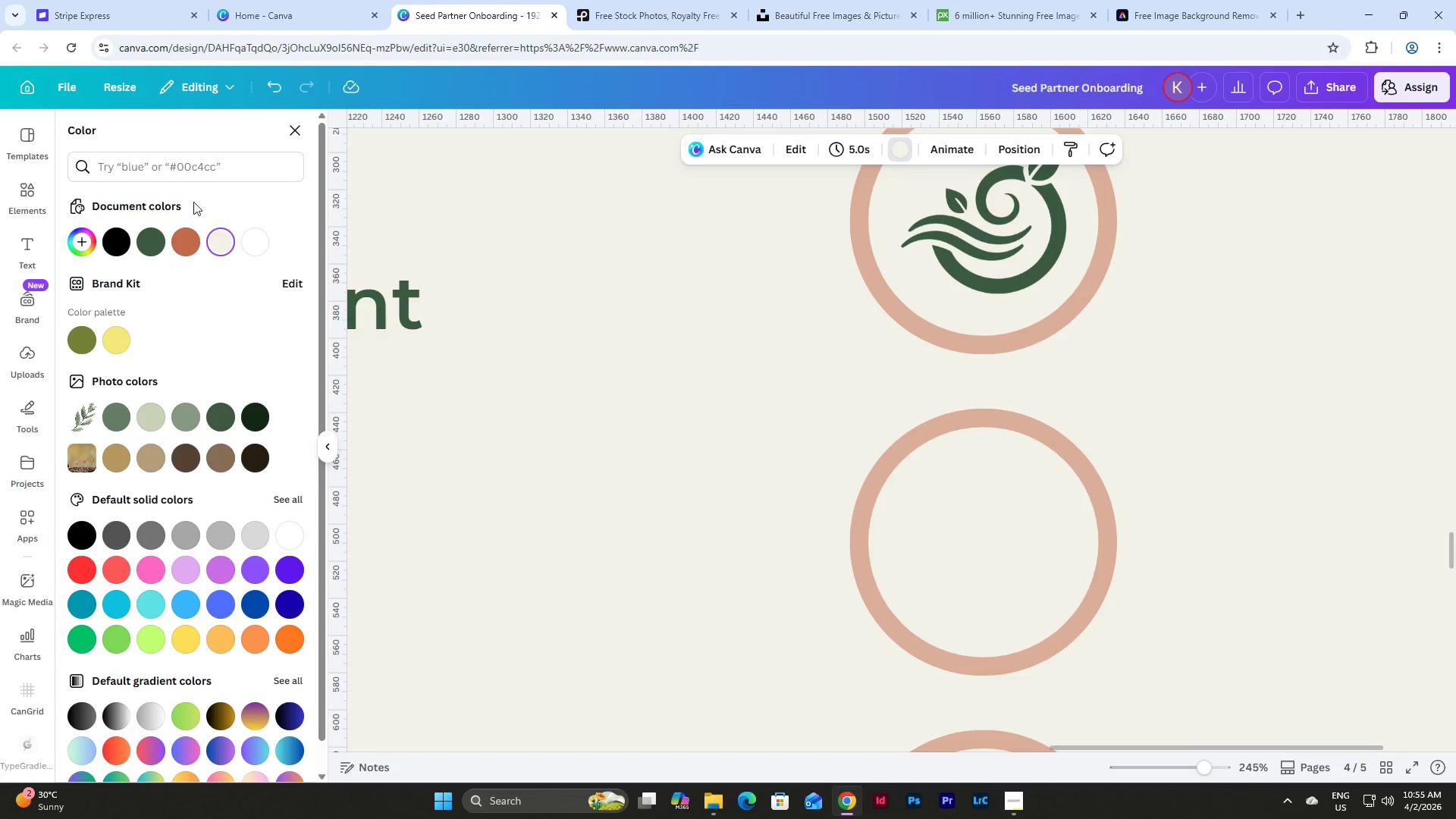 
left_click([193, 173])
 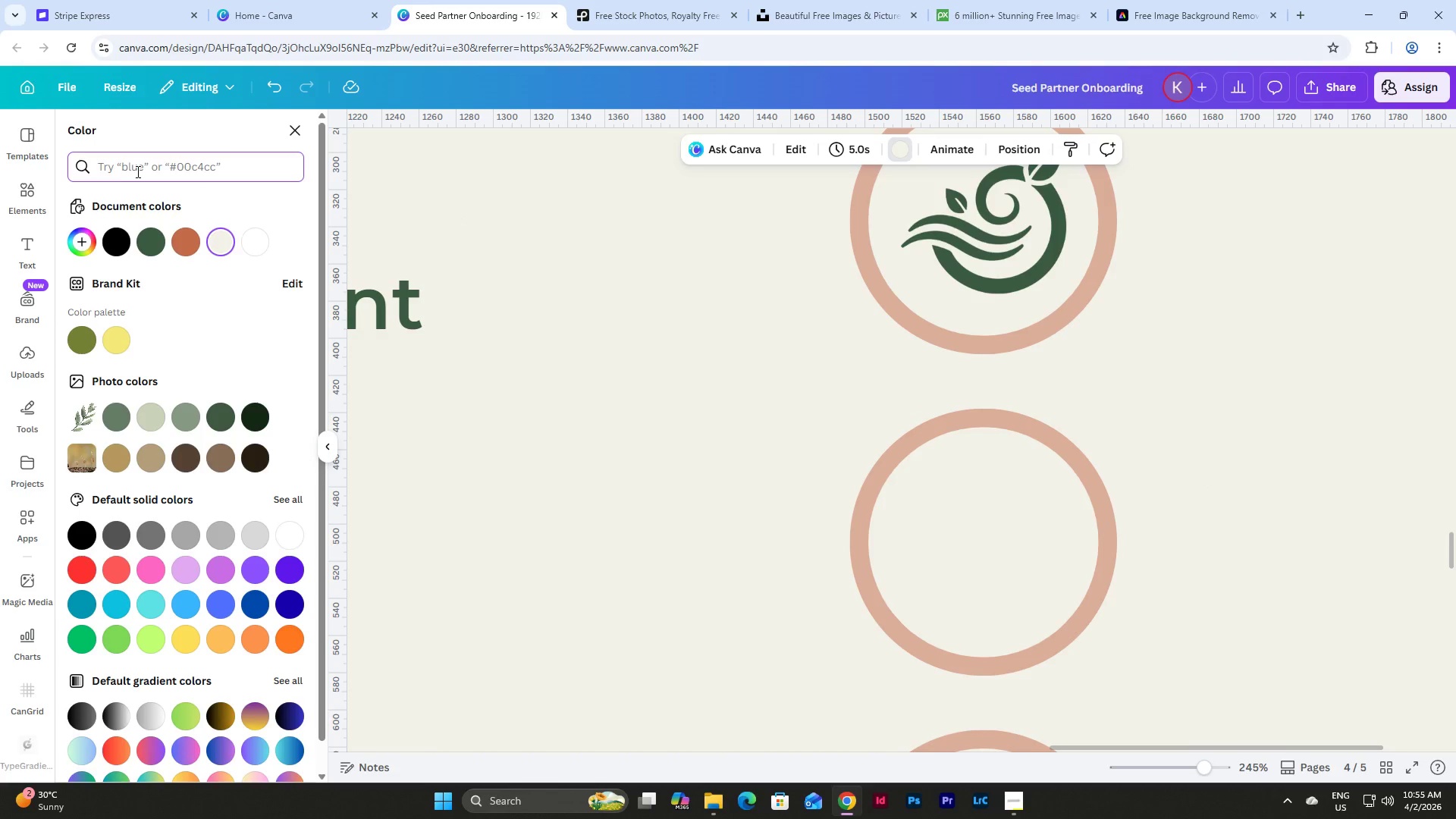 
type(sw)
key(Backspace)
type(unligh)
 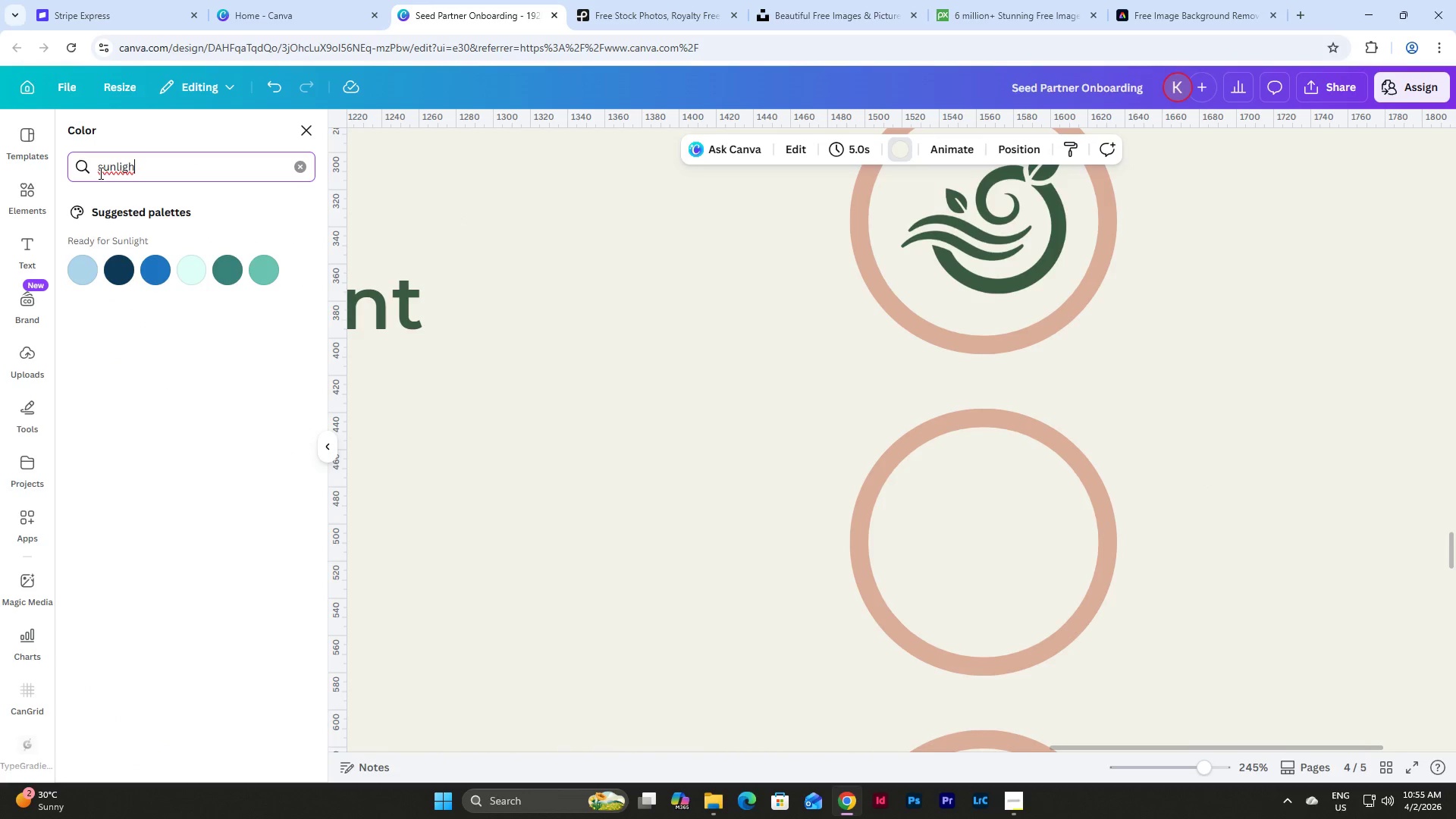 
left_click([32, 190])
 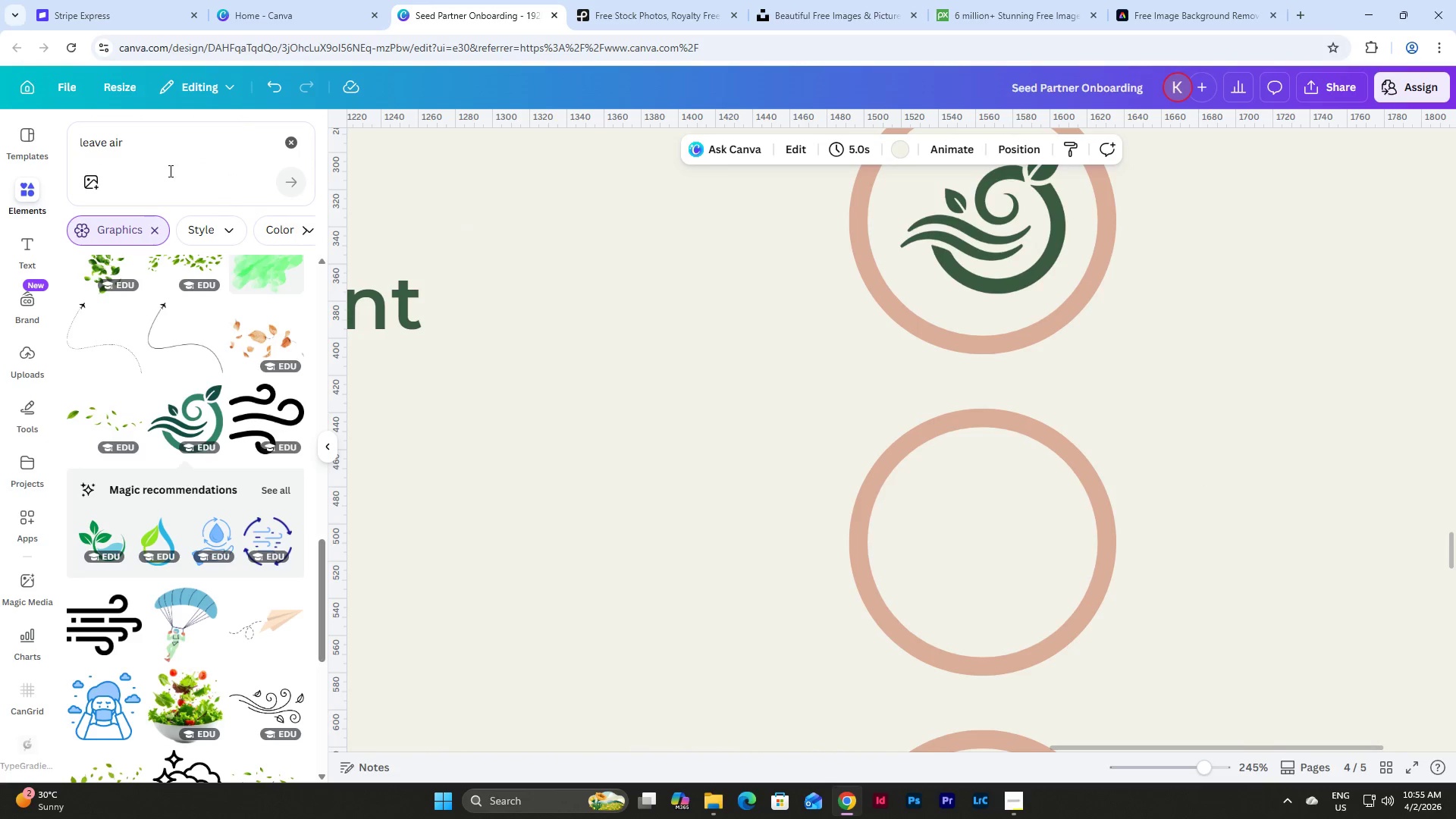 
left_click_drag(start_coordinate=[157, 151], to_coordinate=[78, 150])
 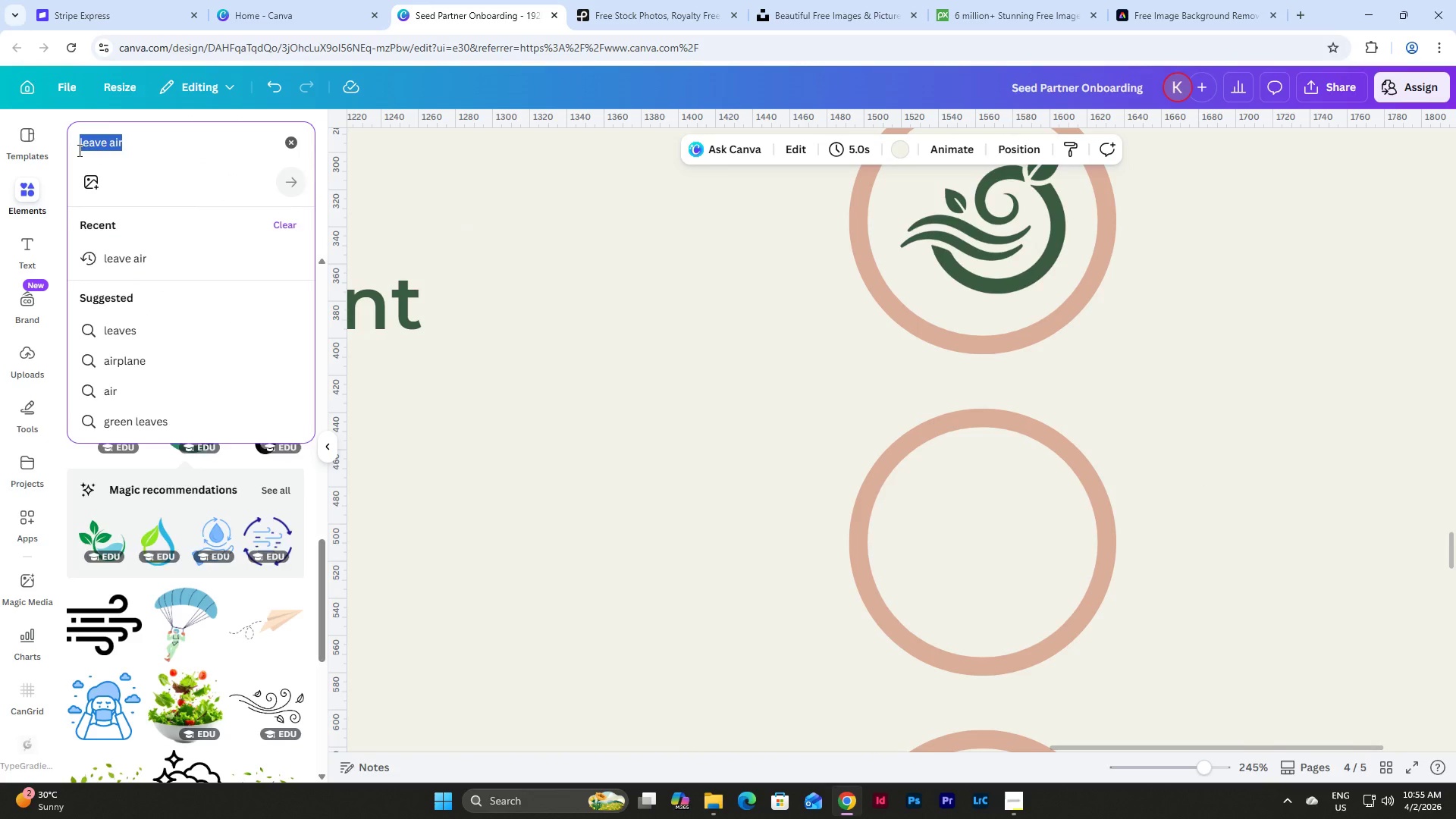 
type(s)
key(Backspace)
type(no sunlight)
 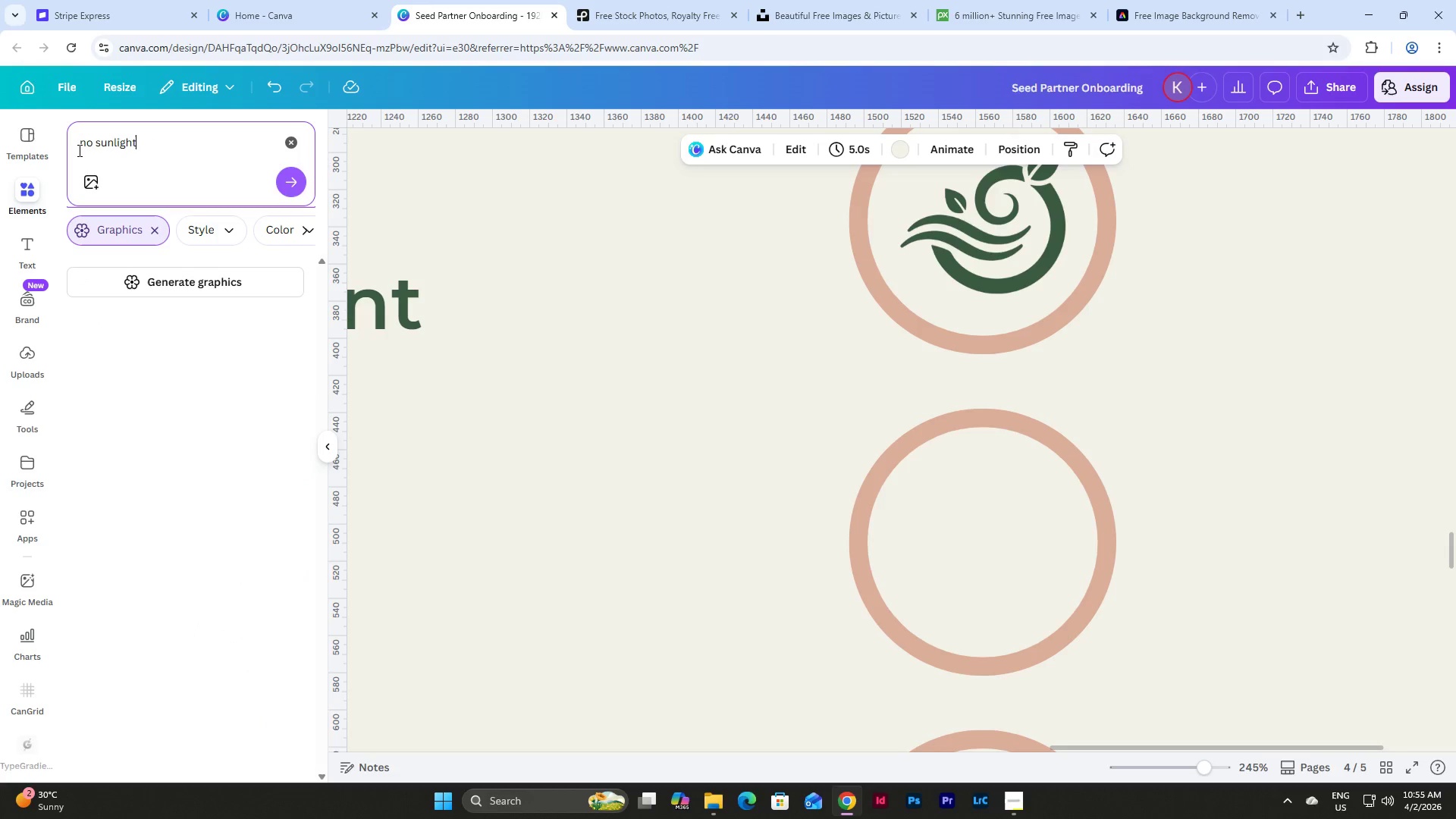 
key(Enter)
 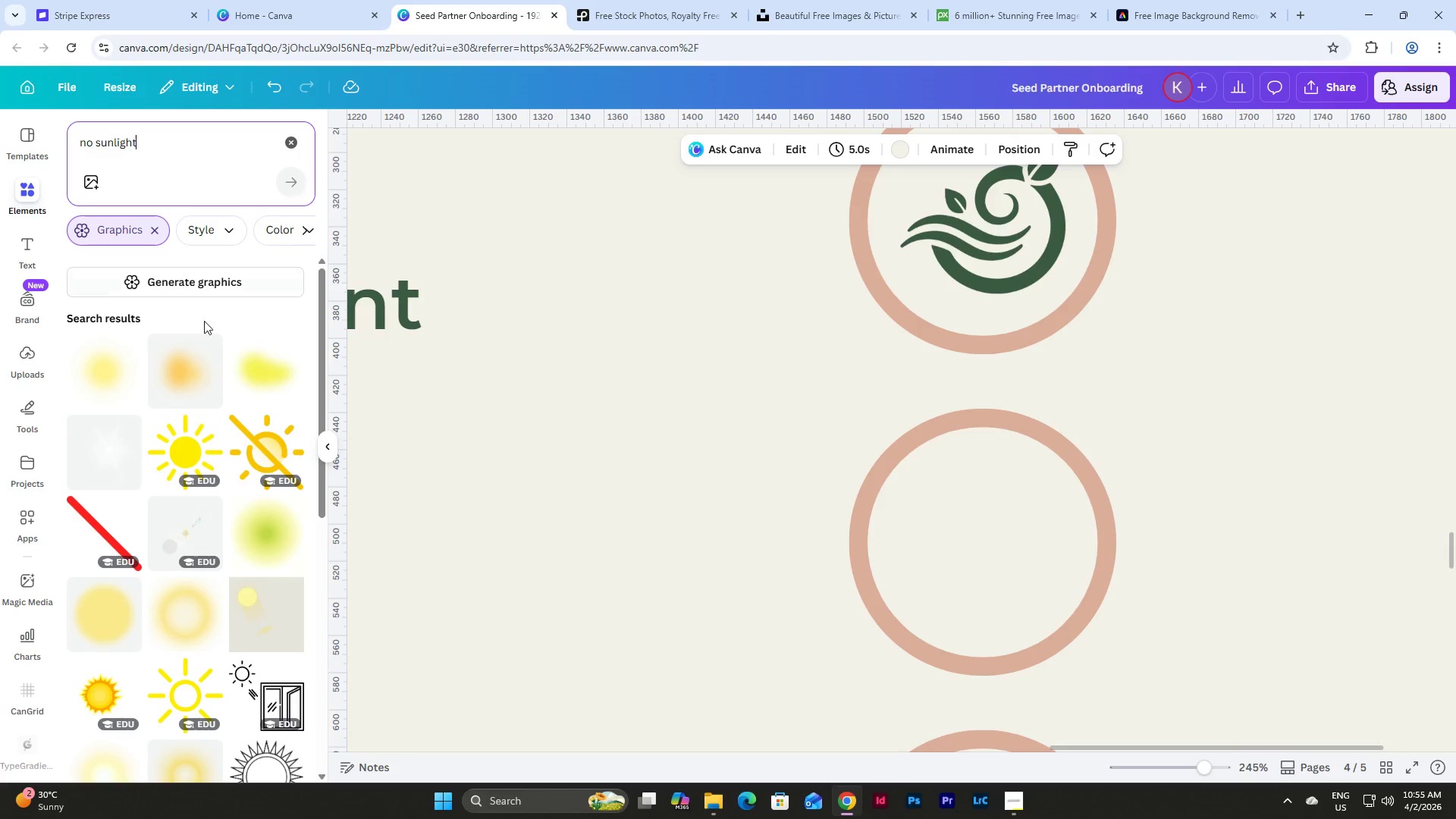 
left_click([253, 454])
 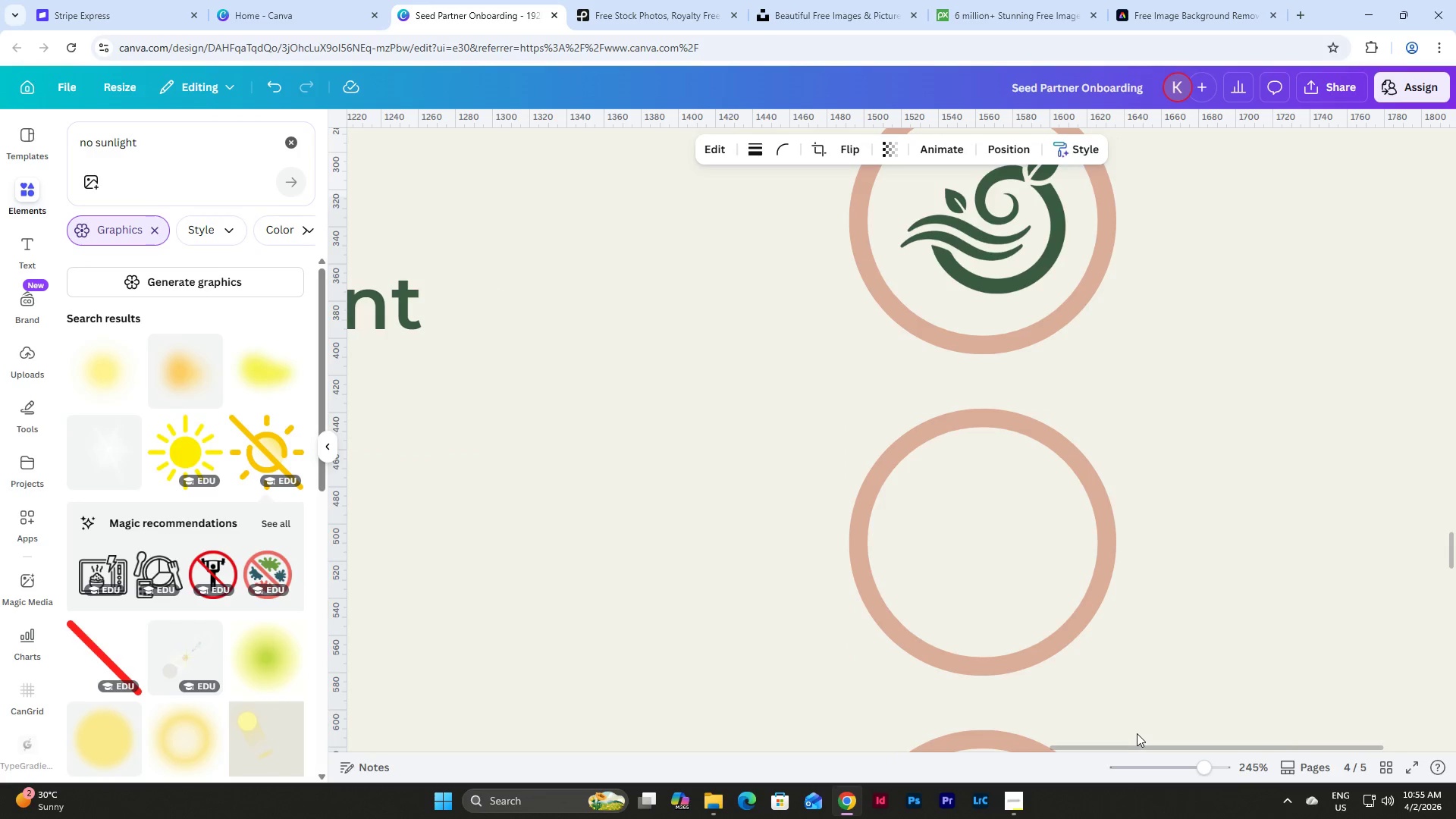 
left_click_drag(start_coordinate=[1134, 746], to_coordinate=[937, 736])
 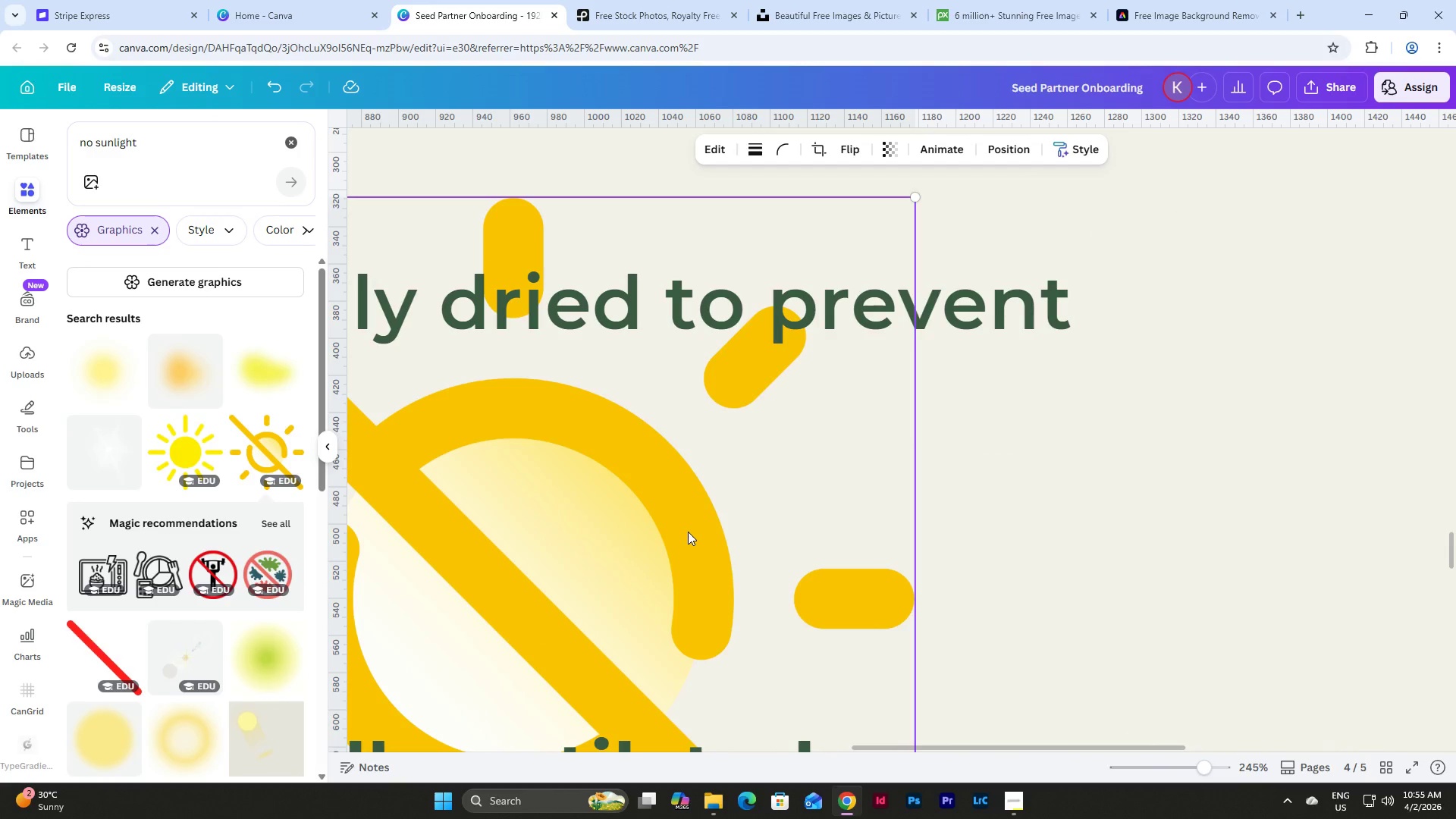 
left_click_drag(start_coordinate=[688, 532], to_coordinate=[1158, 406])
 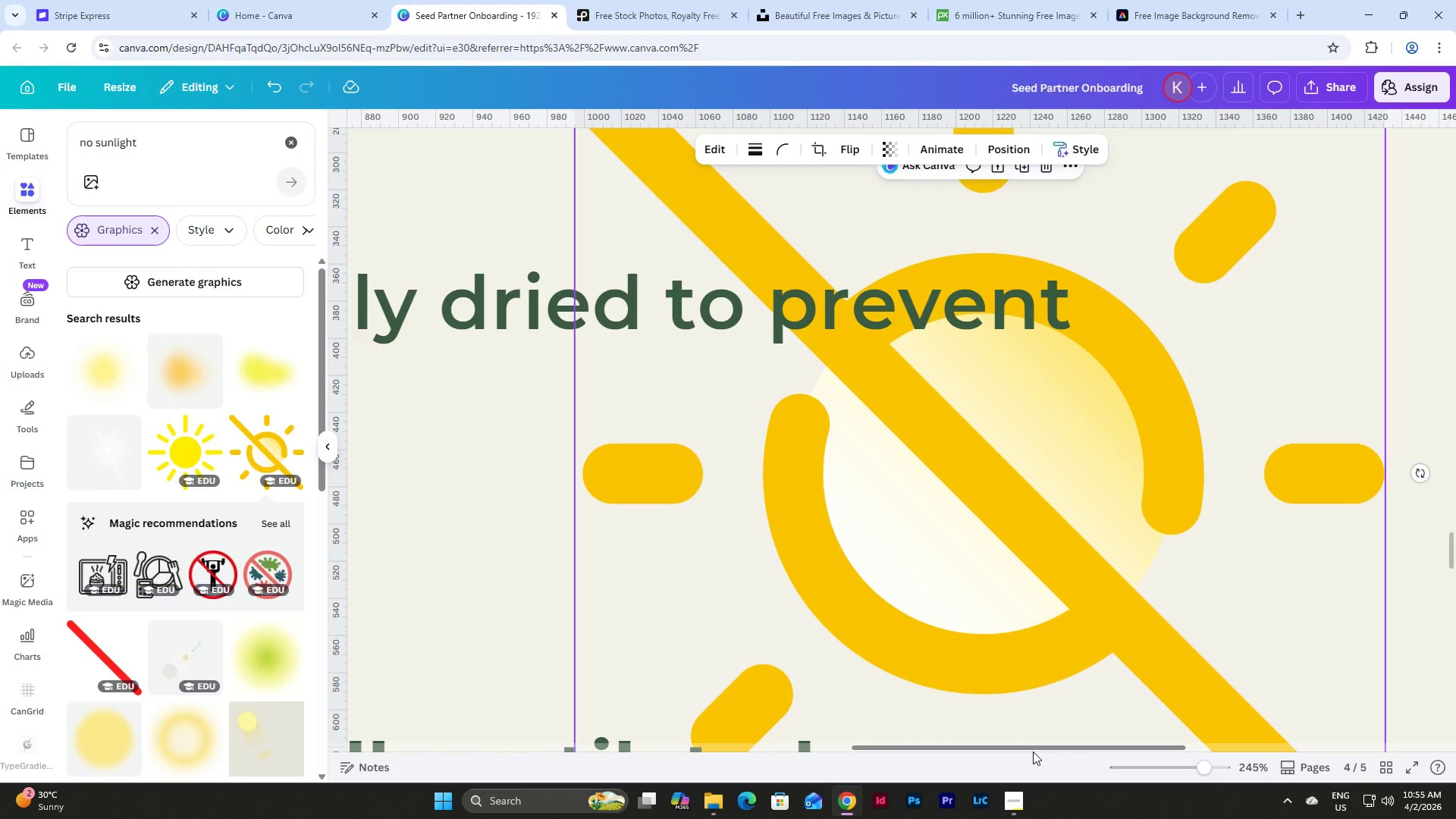 
left_click_drag(start_coordinate=[1033, 752], to_coordinate=[1185, 742])
 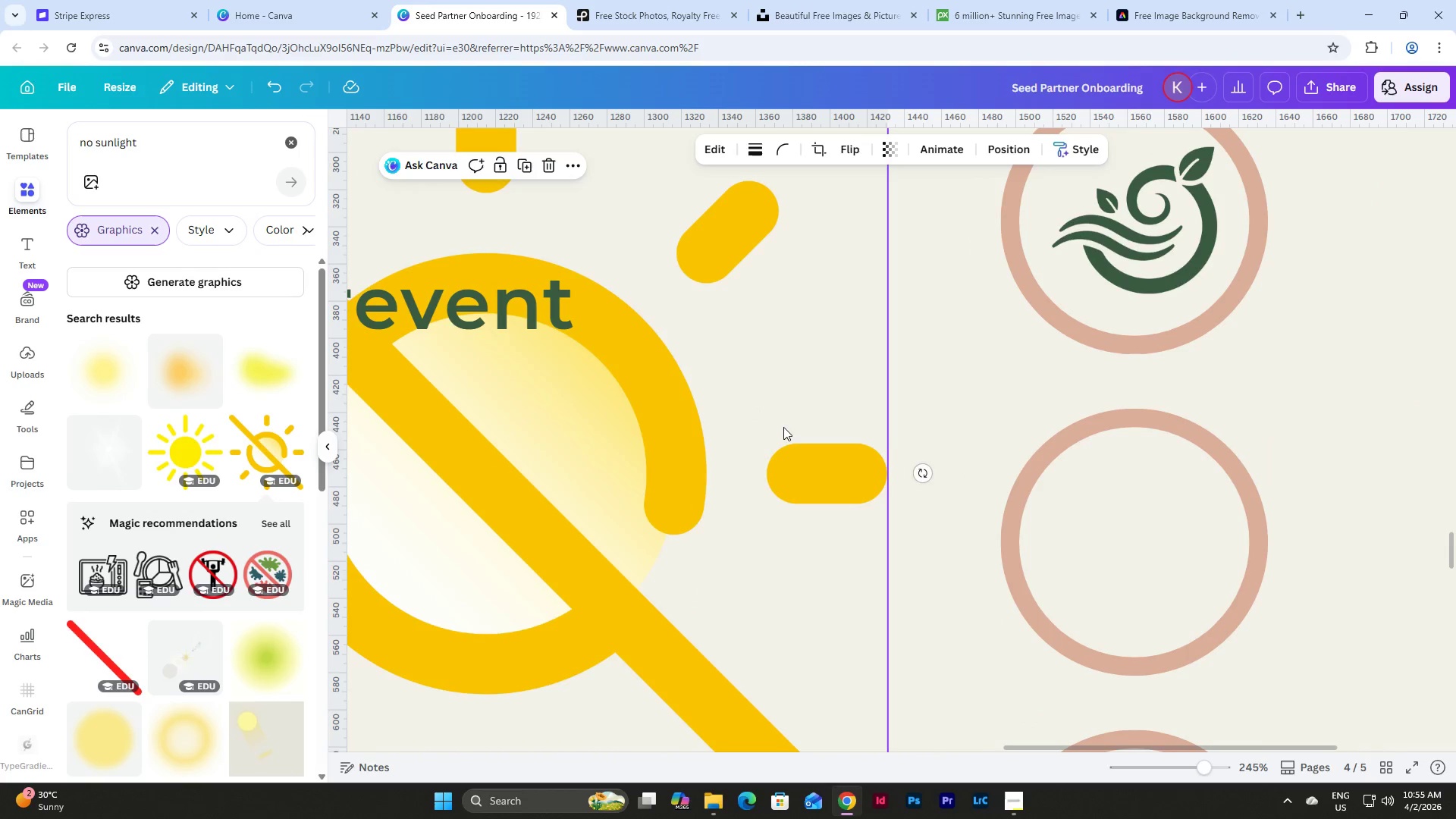 
left_click_drag(start_coordinate=[791, 430], to_coordinate=[1103, 422])
 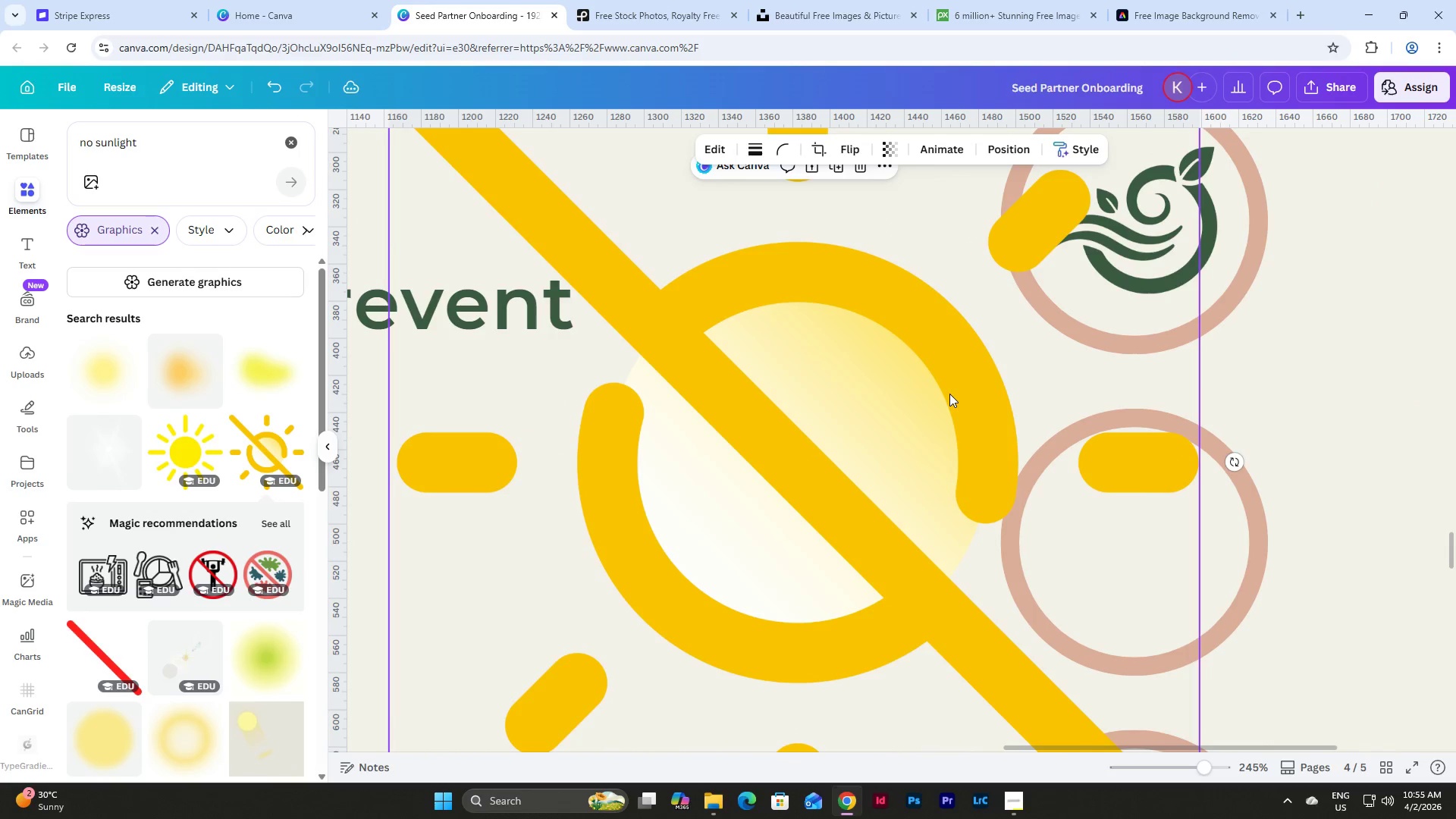 
left_click_drag(start_coordinate=[949, 394], to_coordinate=[935, 510])
 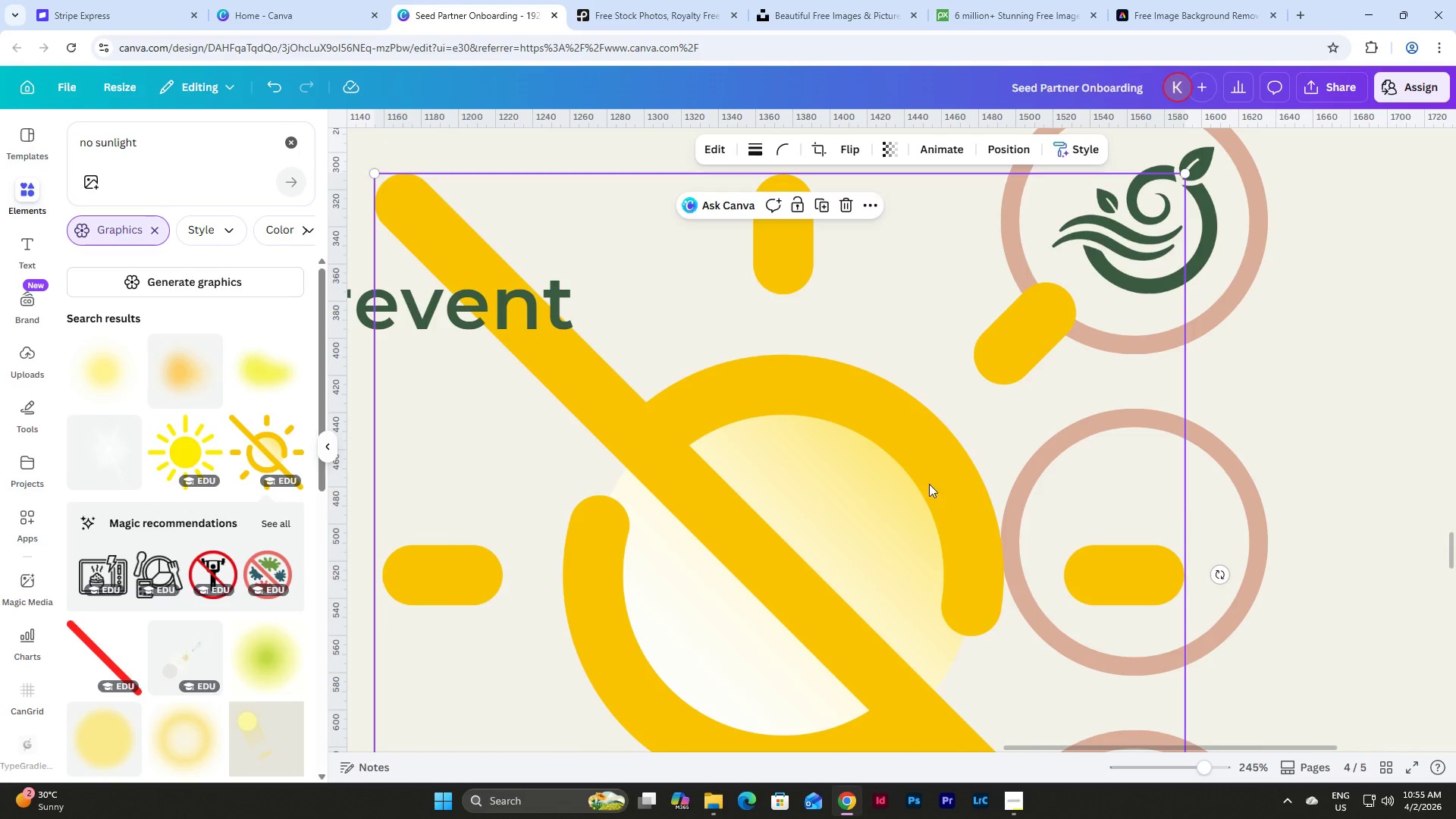 
left_click_drag(start_coordinate=[928, 479], to_coordinate=[925, 369])
 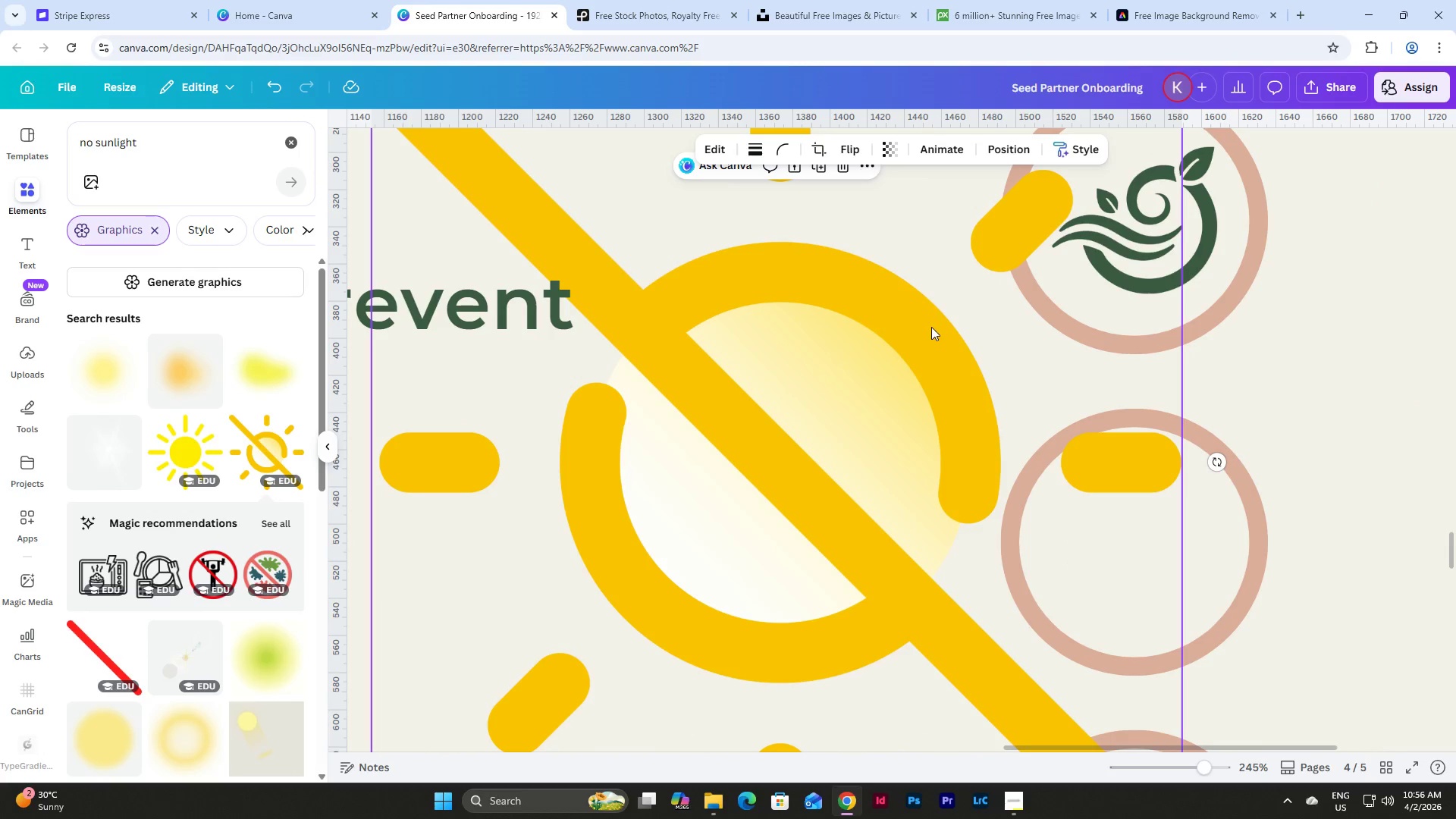 
scroll: coordinate [931, 327], scroll_direction: up, amount: 2.0
 